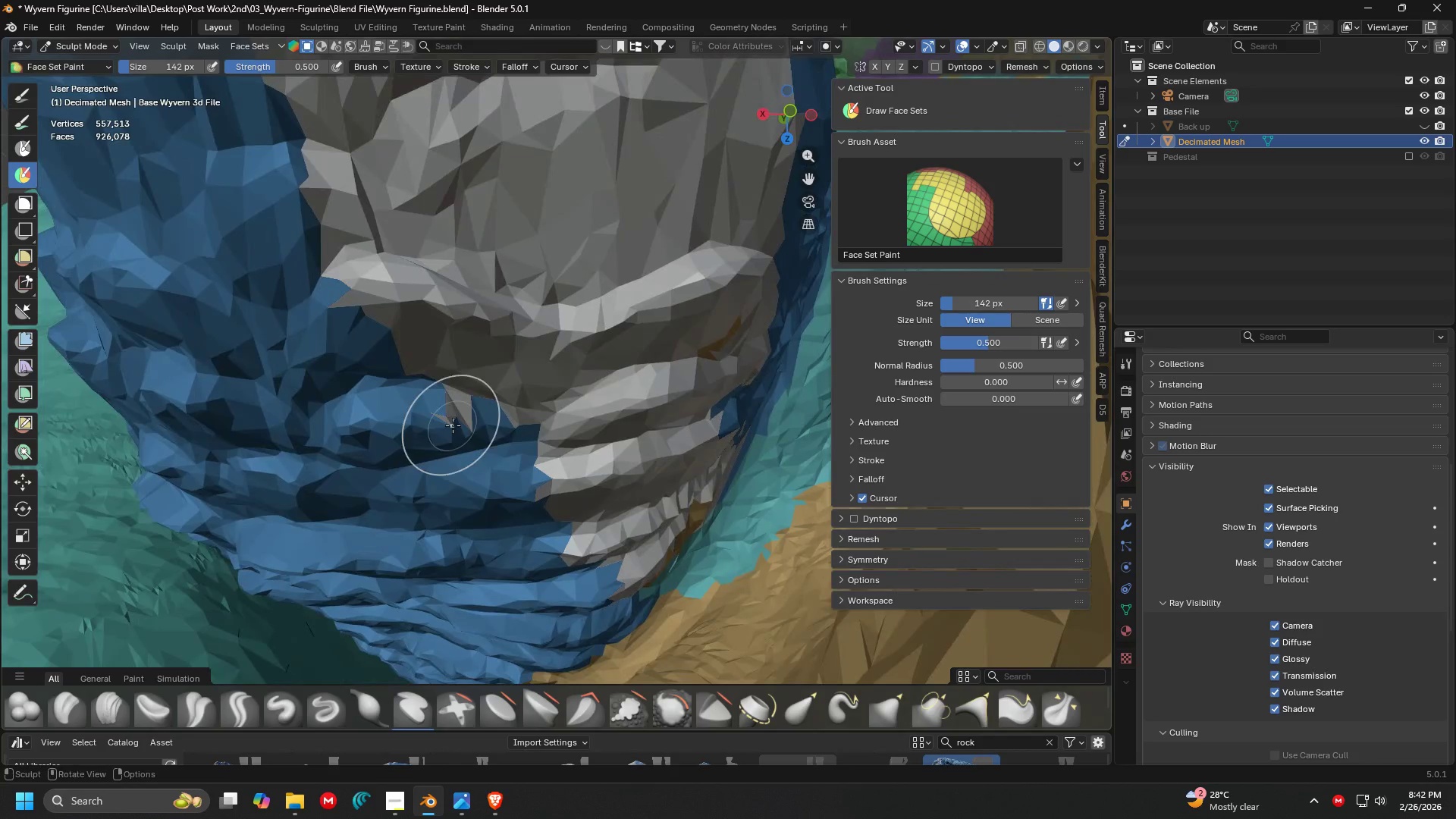 
hold_key(key=ControlLeft, duration=1.5)
left_click_drag(start_coordinate=[419, 298], to_coordinate=[410, 351])
 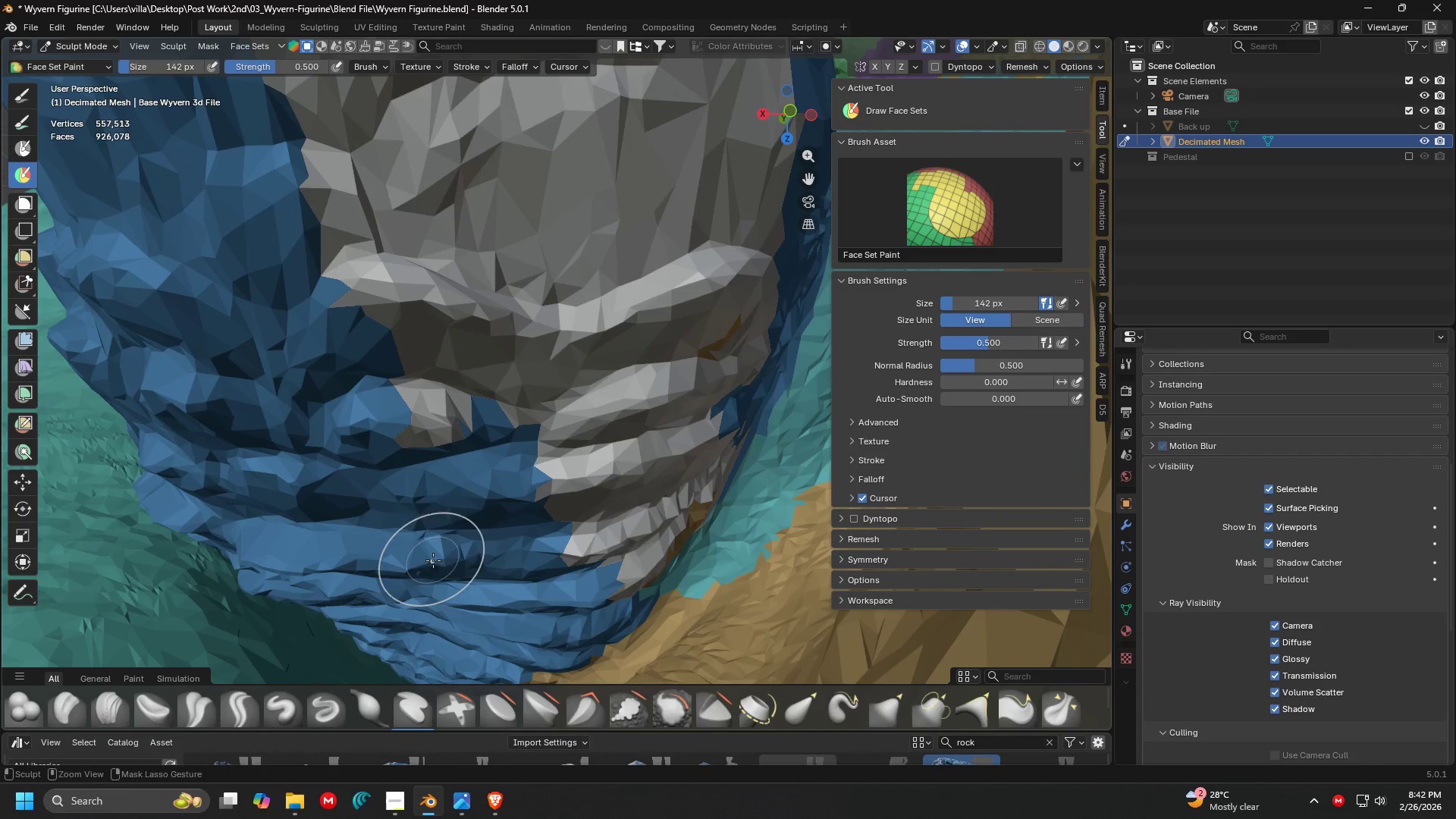 
left_click_drag(start_coordinate=[435, 541], to_coordinate=[358, 180])
 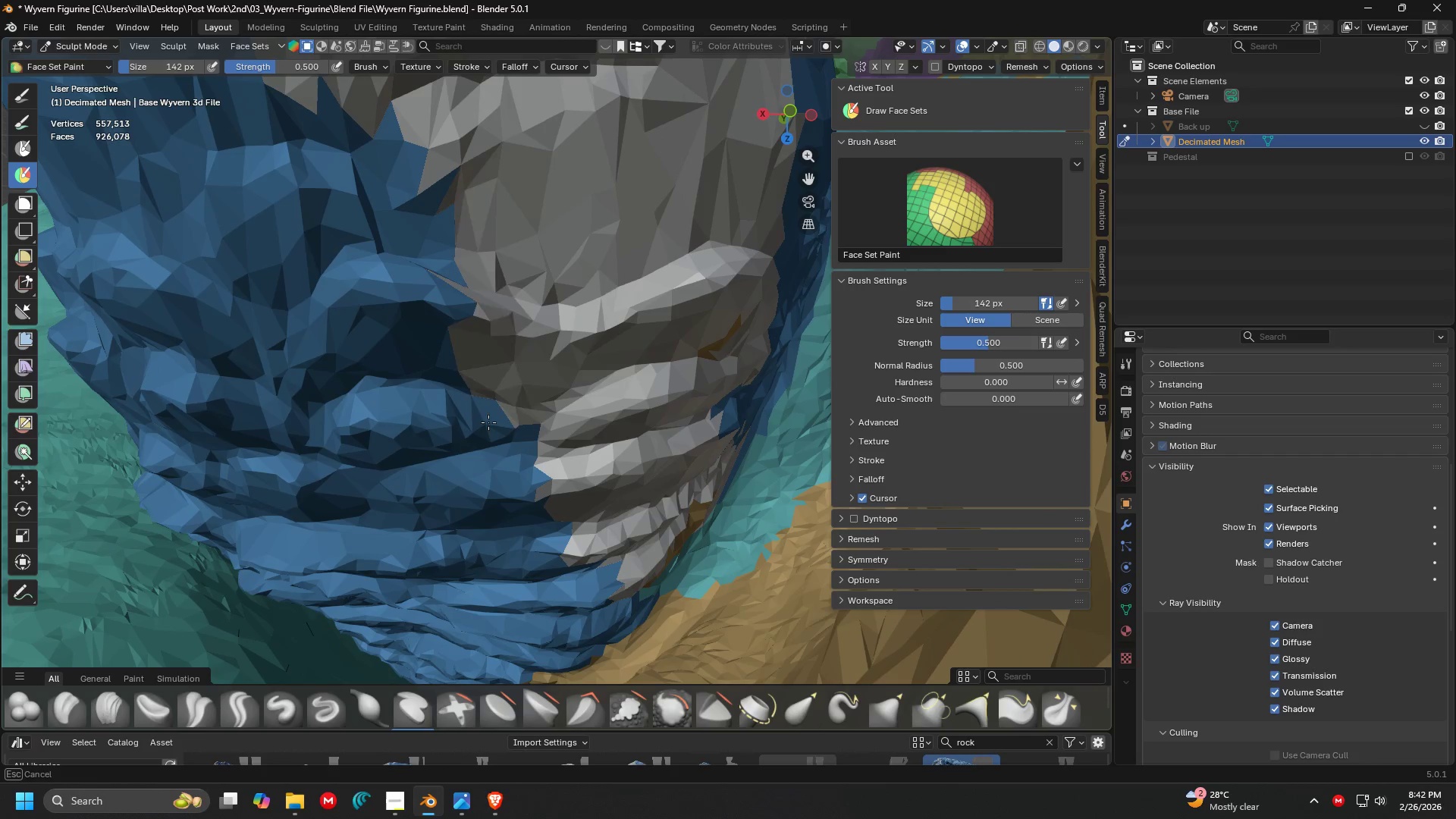 
hold_key(key=ControlLeft, duration=0.31)
 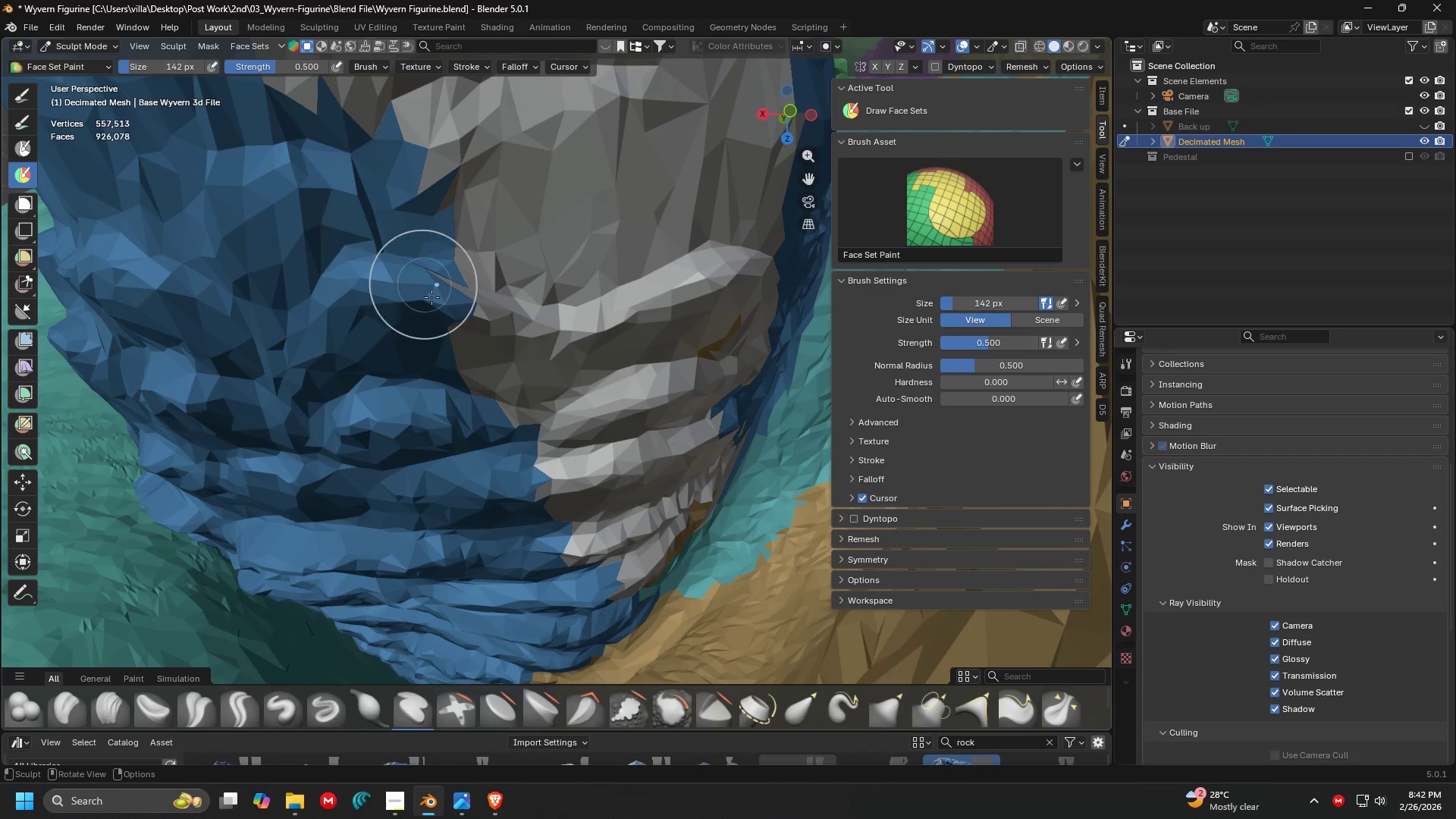 
hold_key(key=ControlLeft, duration=1.51)
left_click_drag(start_coordinate=[497, 533], to_coordinate=[634, 531])
 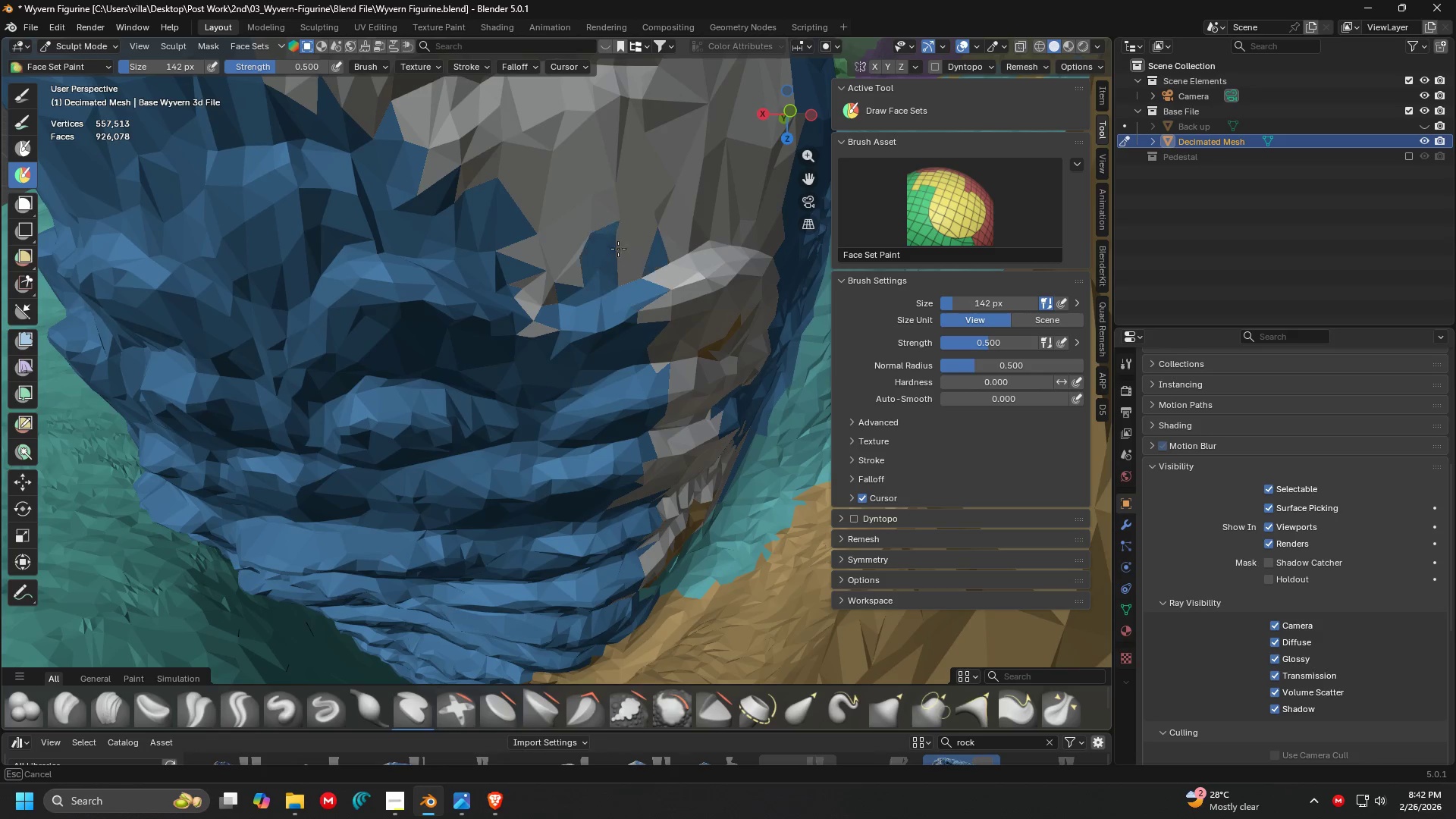 
hold_key(key=ControlLeft, duration=1.53)
left_click_drag(start_coordinate=[626, 337], to_coordinate=[576, 134])
 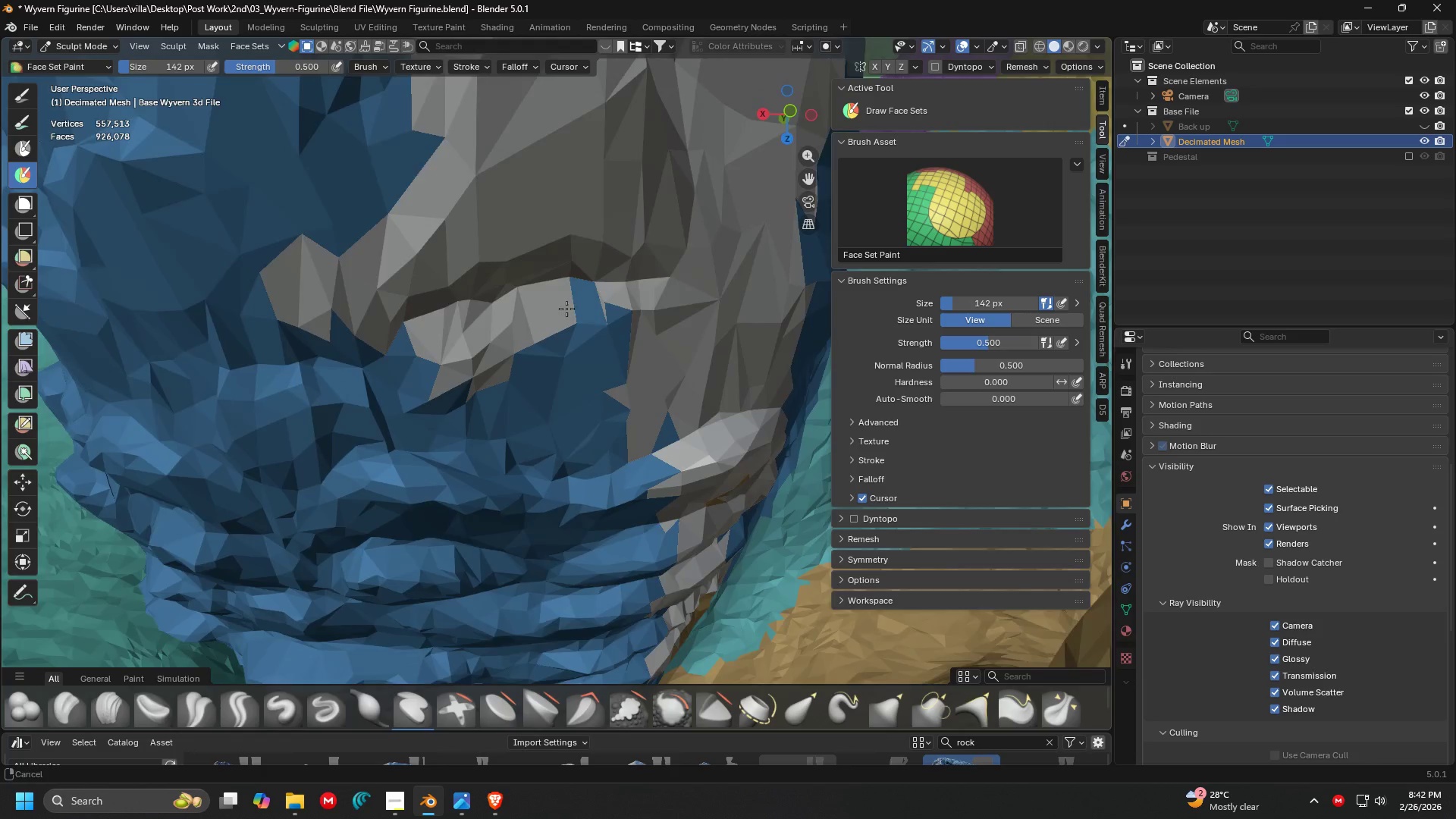 
key(Control+ControlLeft)
 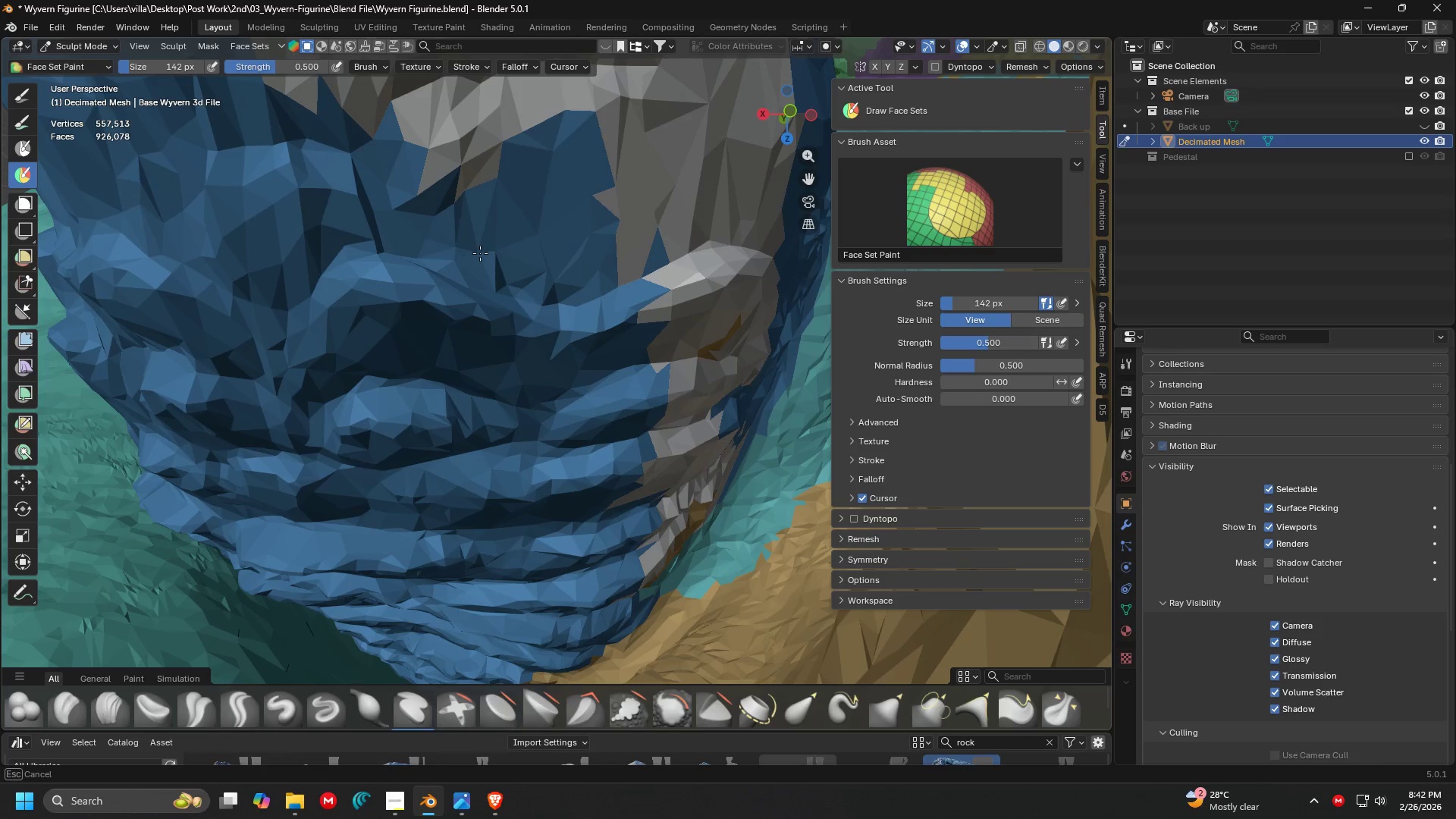 
key(Control+ControlLeft)
 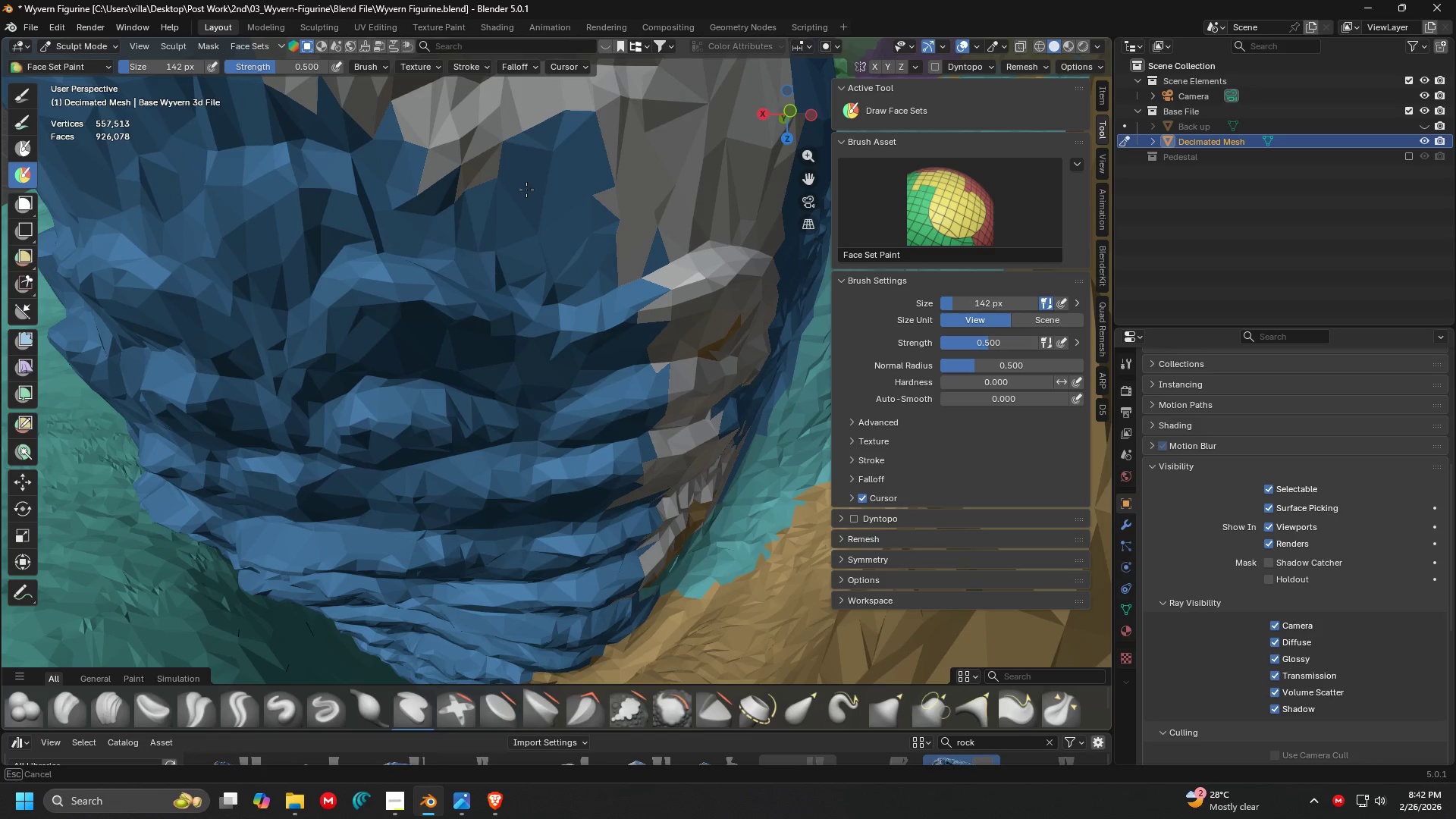 
key(Control+ControlLeft)
 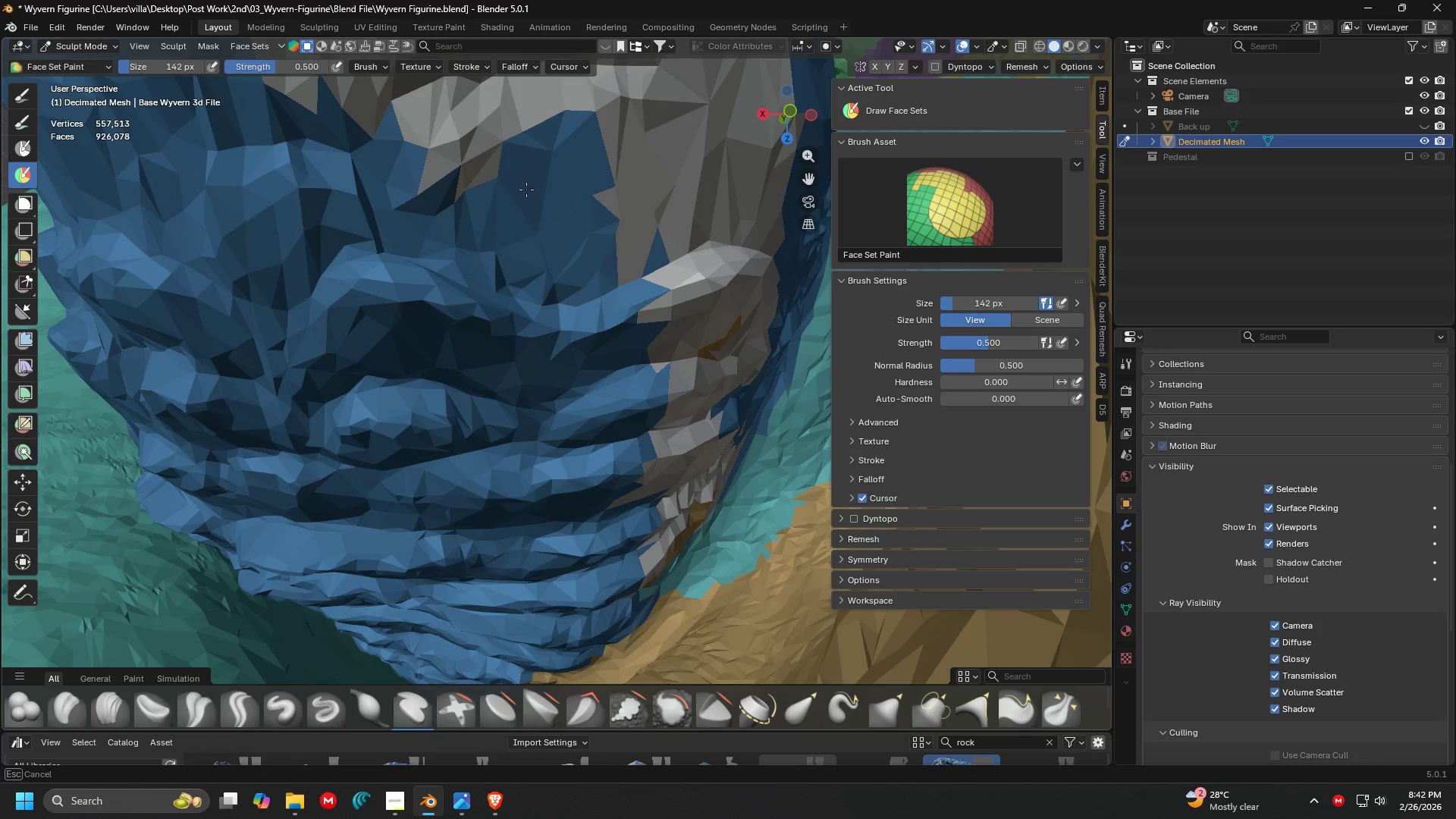 
key(Control+ControlLeft)
 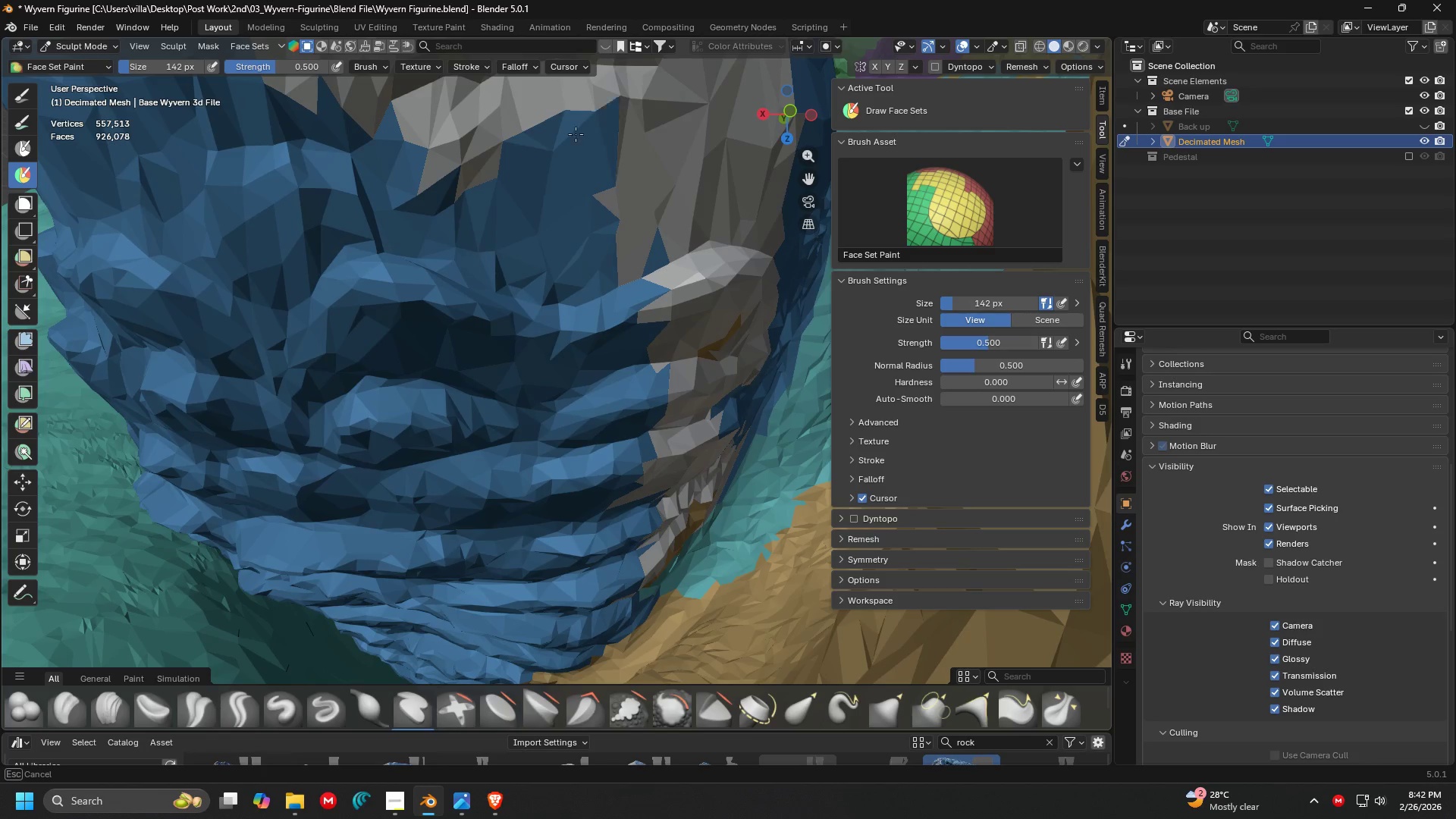 
key(Control+ControlLeft)
 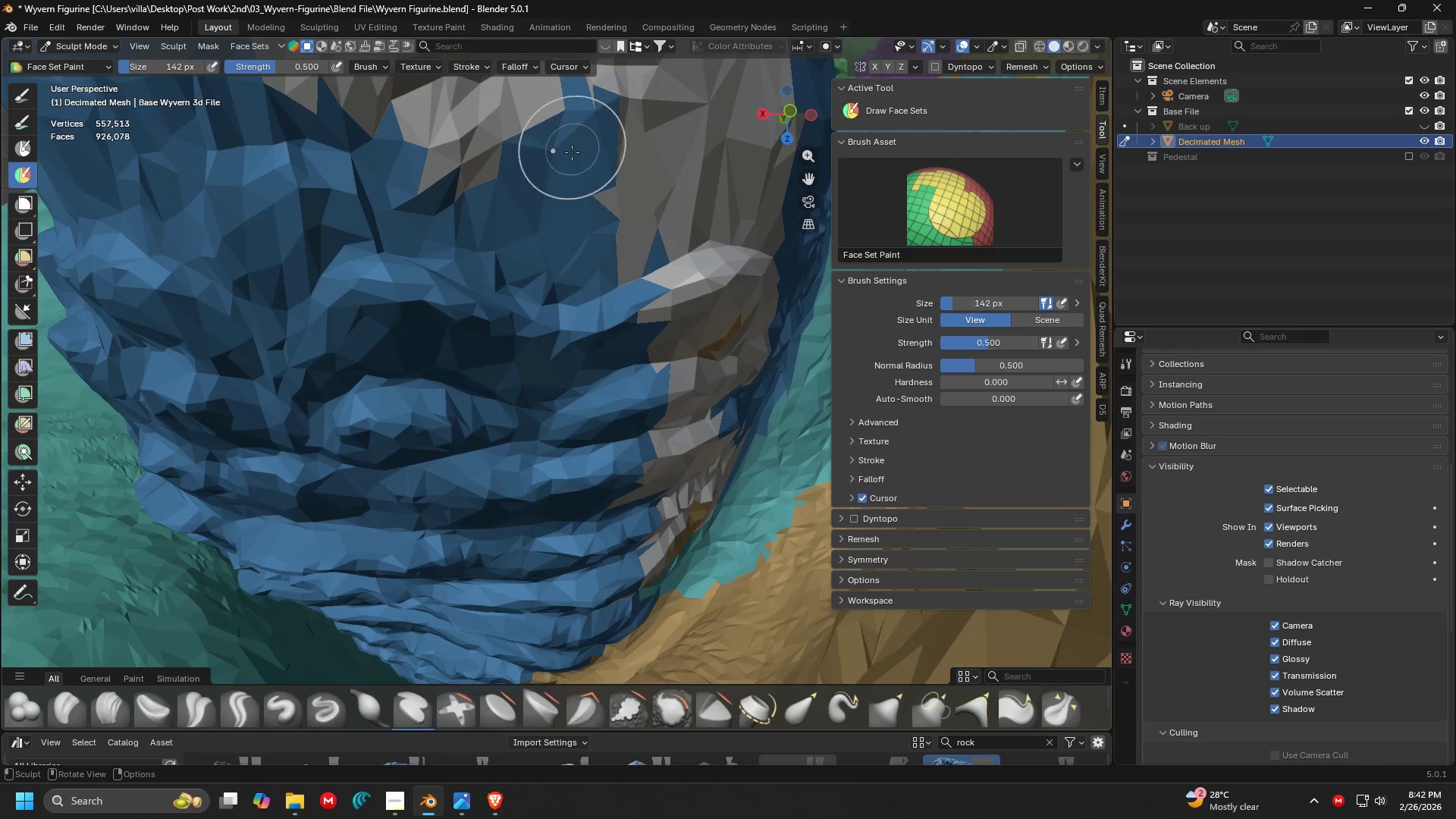 
hold_key(key=ShiftLeft, duration=0.36)
 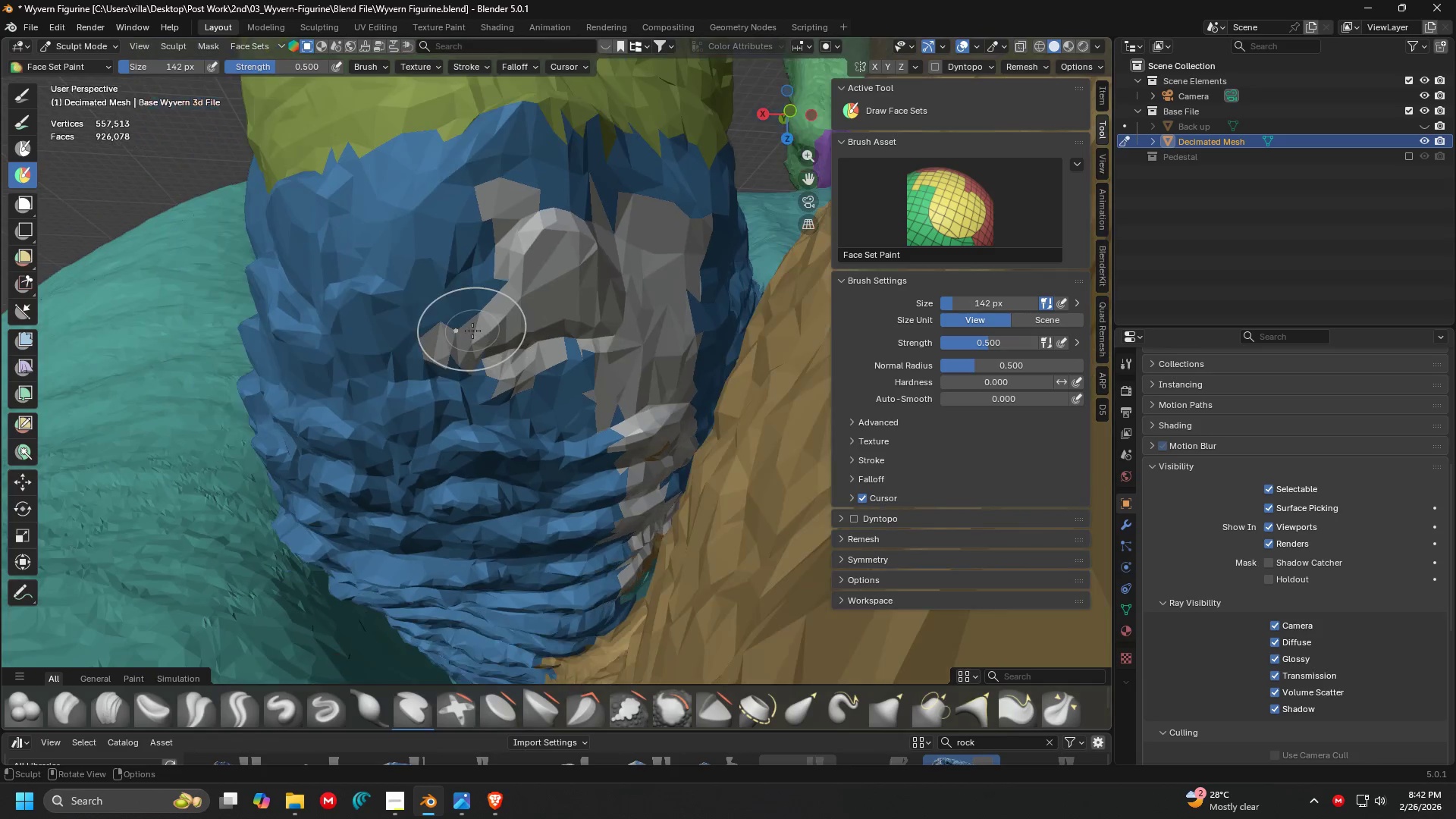 
key(Shift+ShiftLeft)
 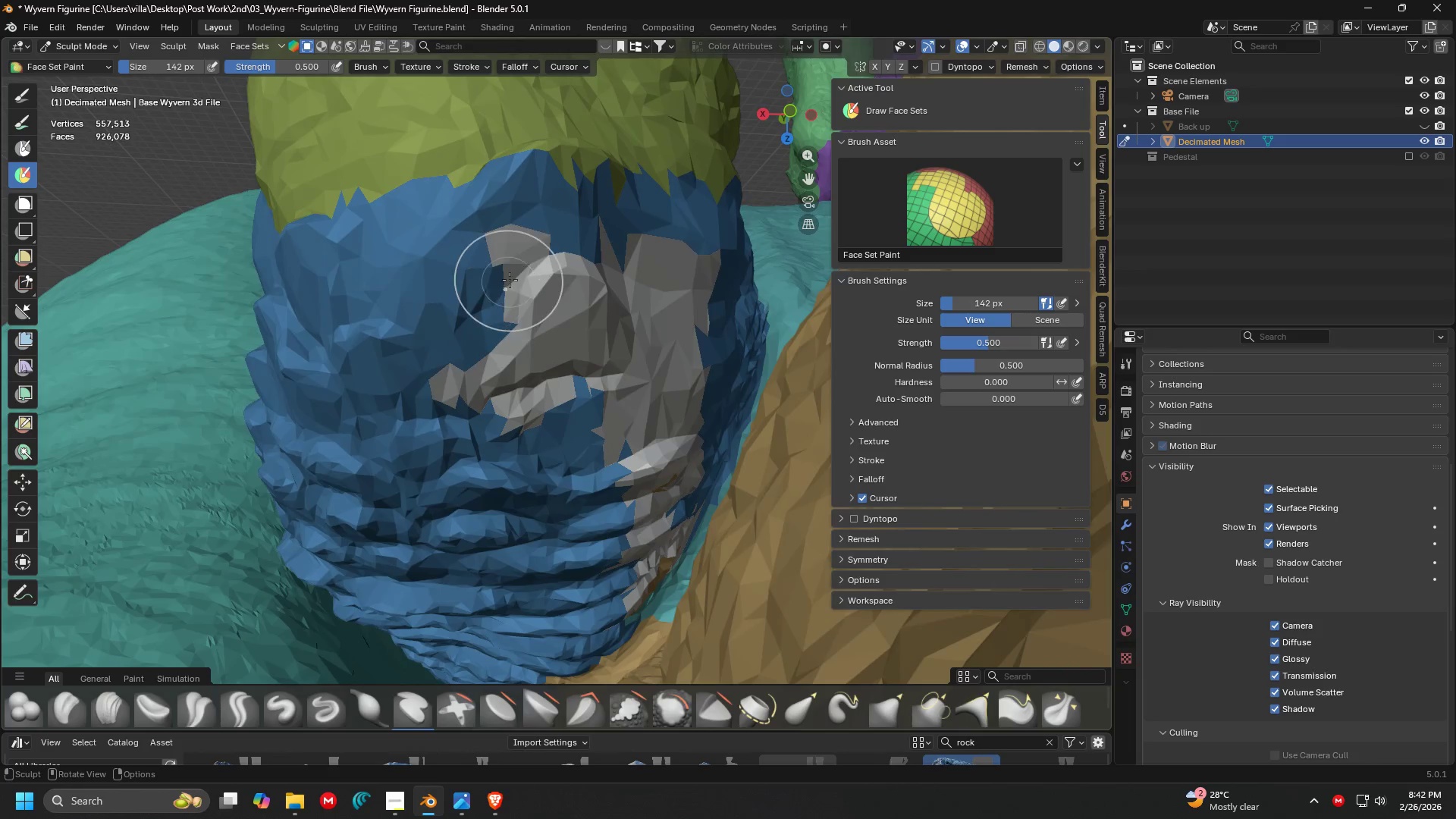 
scroll: coordinate [472, 331], scroll_direction: down, amount: 3.0
 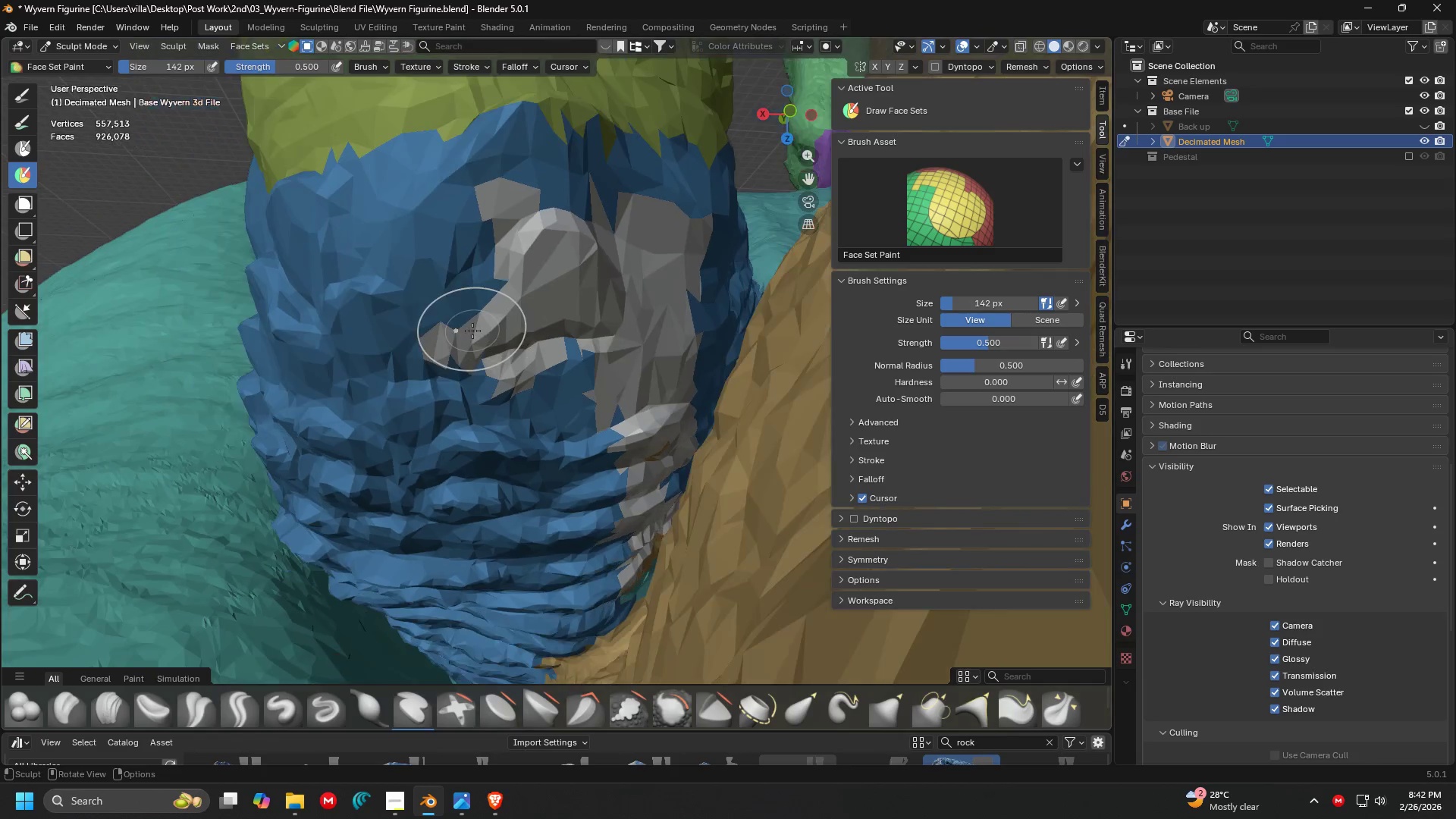 
key(F)
 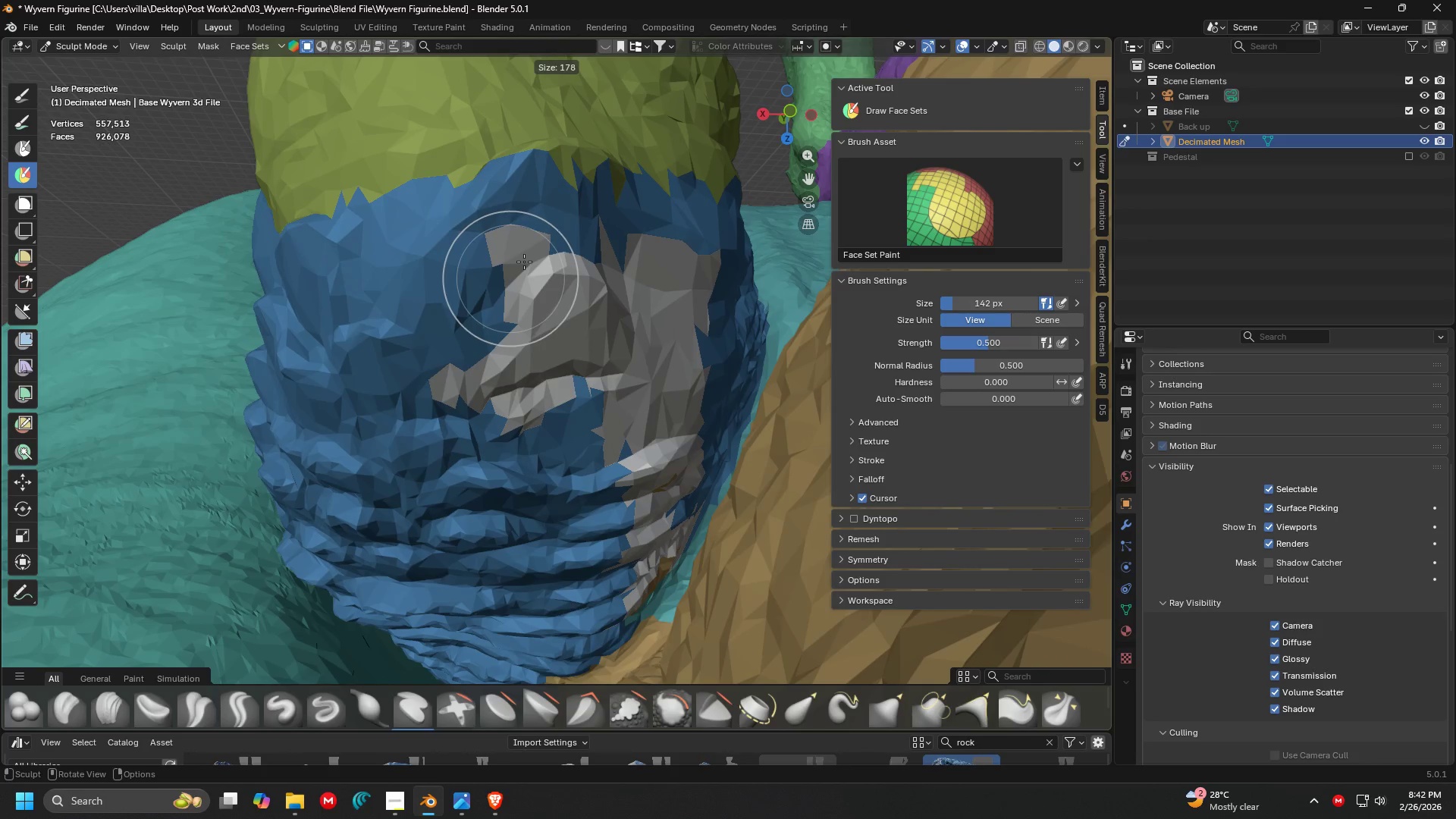 
left_click([524, 262])
 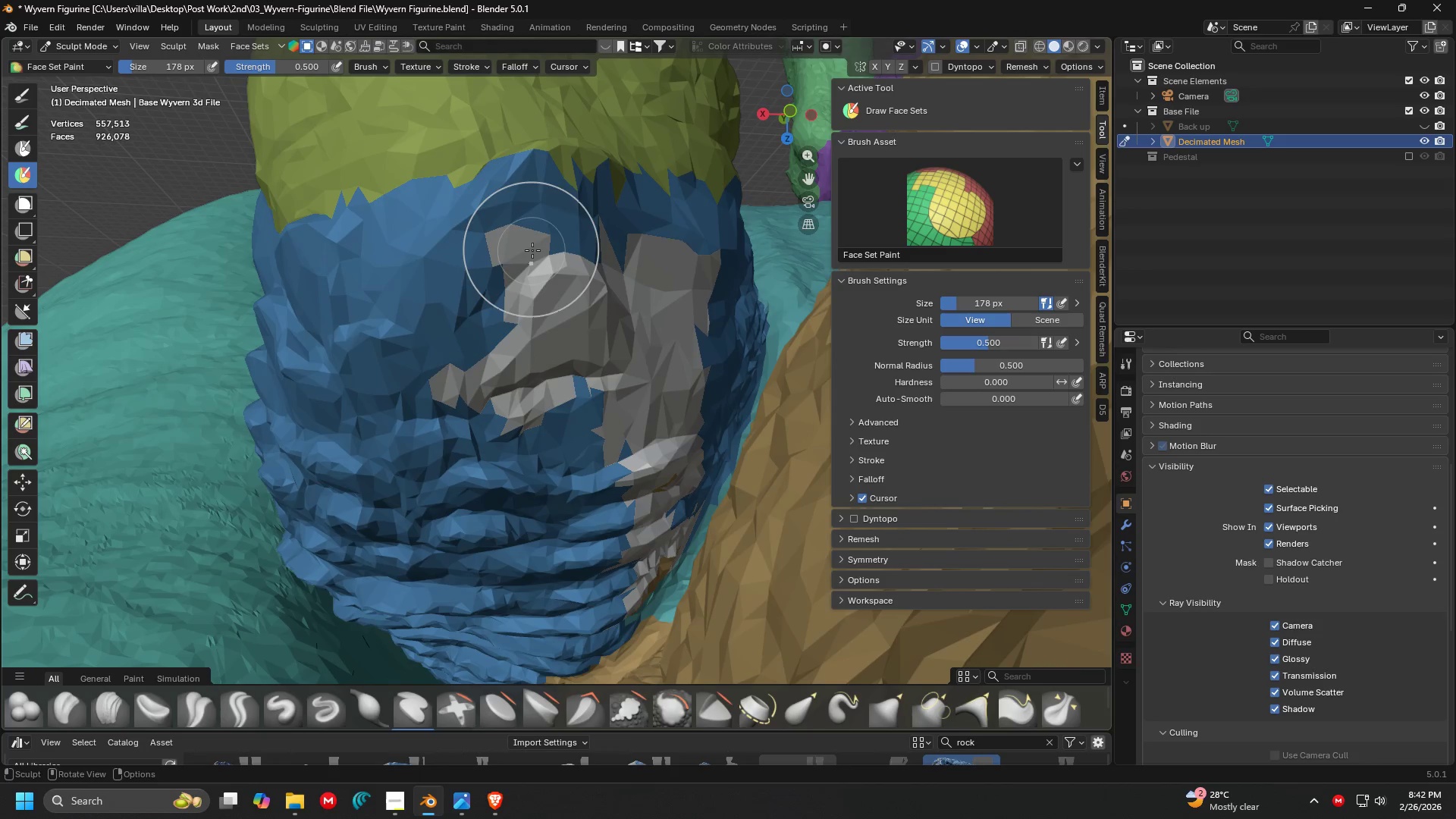 
hold_key(key=ControlLeft, duration=1.53)
left_click_drag(start_coordinate=[436, 289], to_coordinate=[633, 372])
 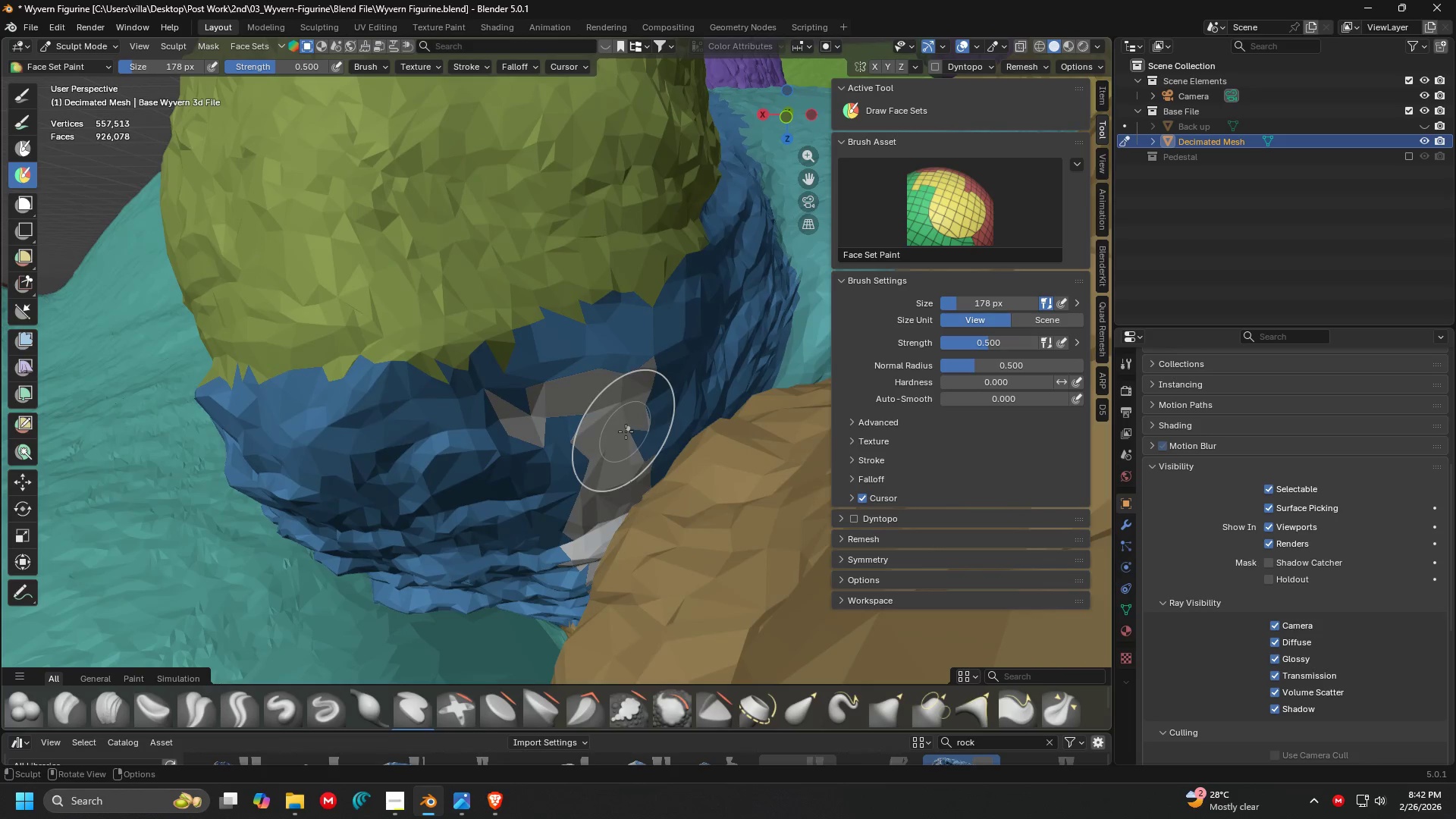 
hold_key(key=ControlLeft, duration=0.44)
 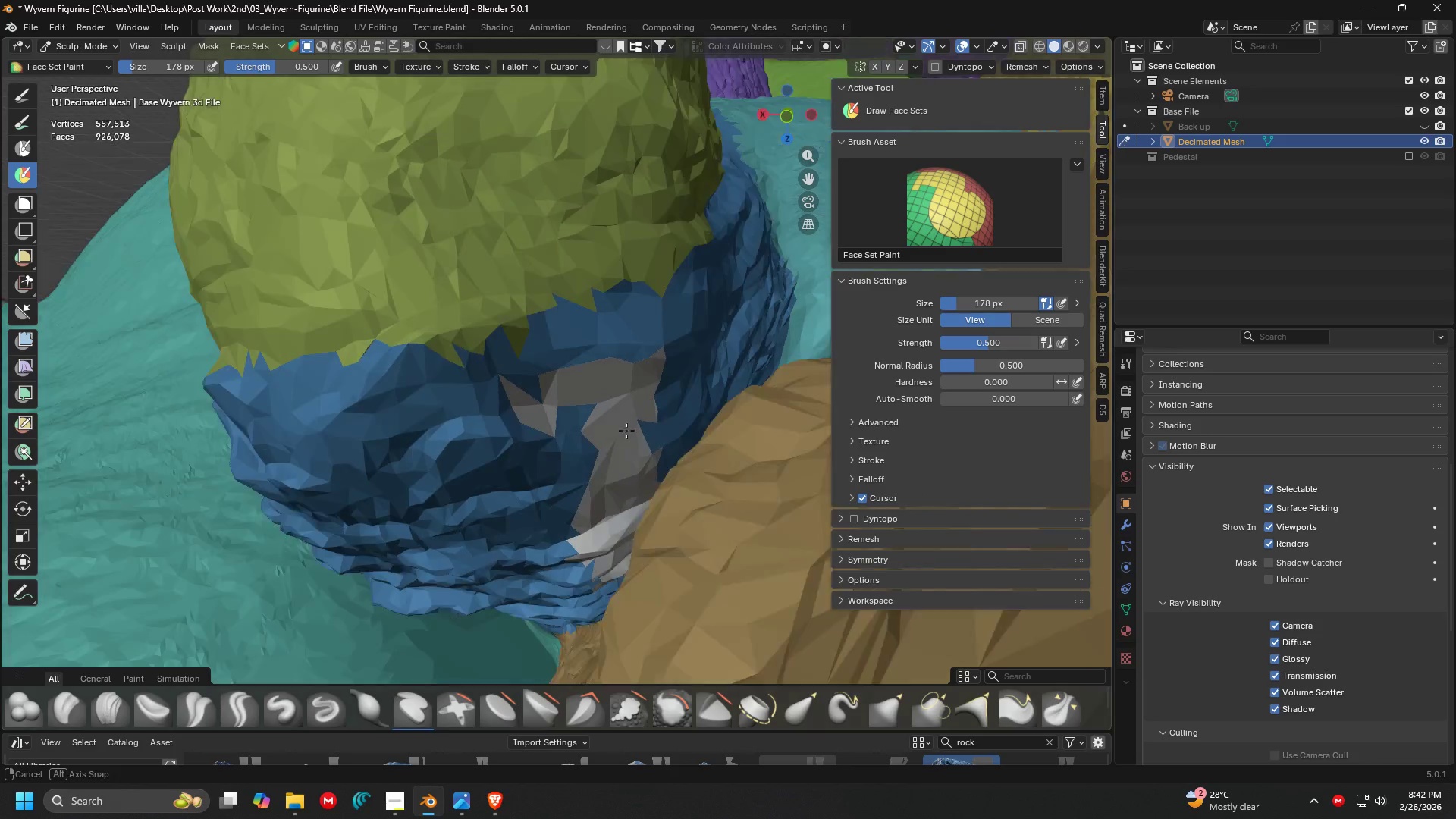 
hold_key(key=ControlLeft, duration=1.51)
 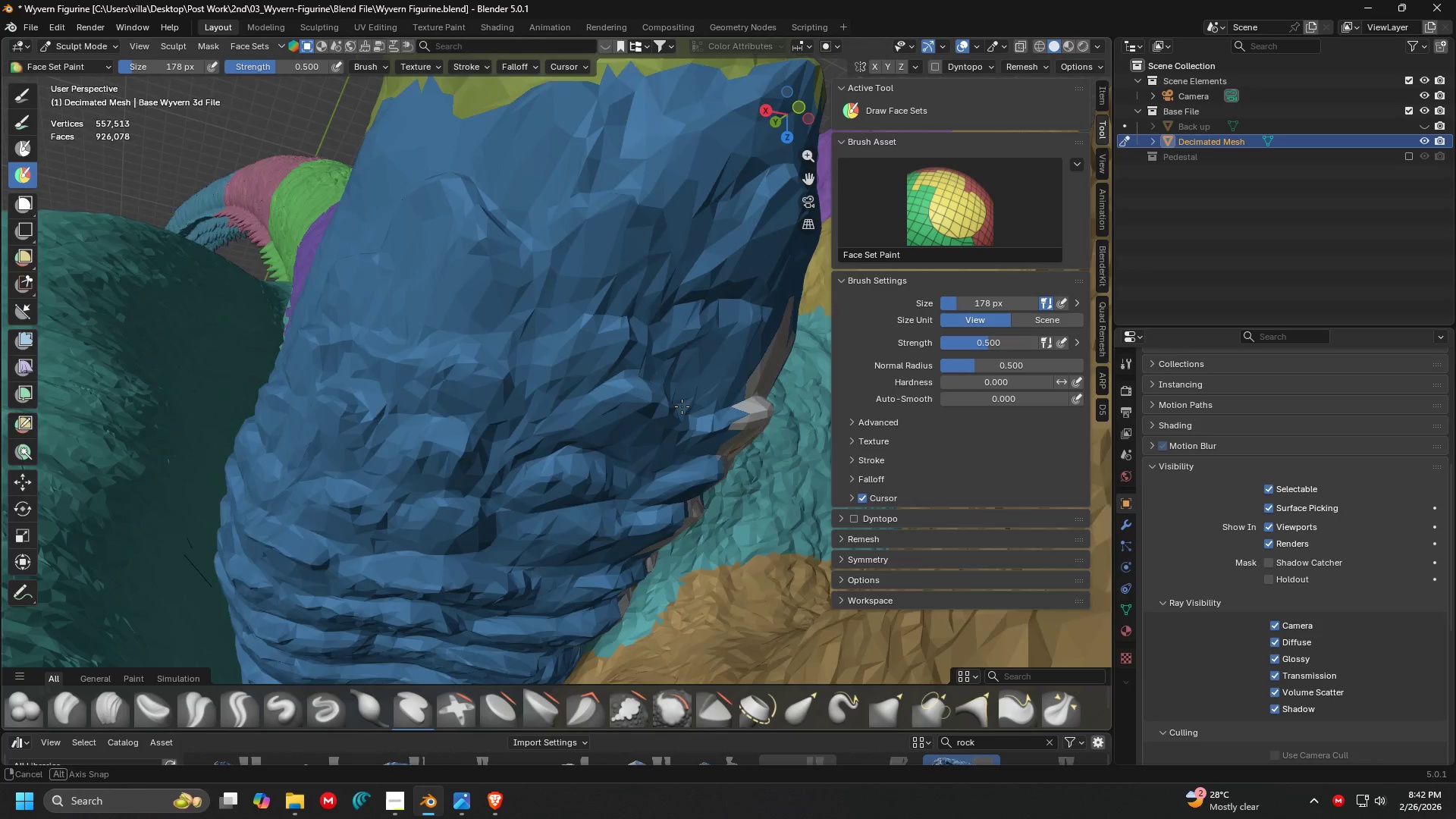 
scroll: coordinate [626, 431], scroll_direction: up, amount: 1.0
 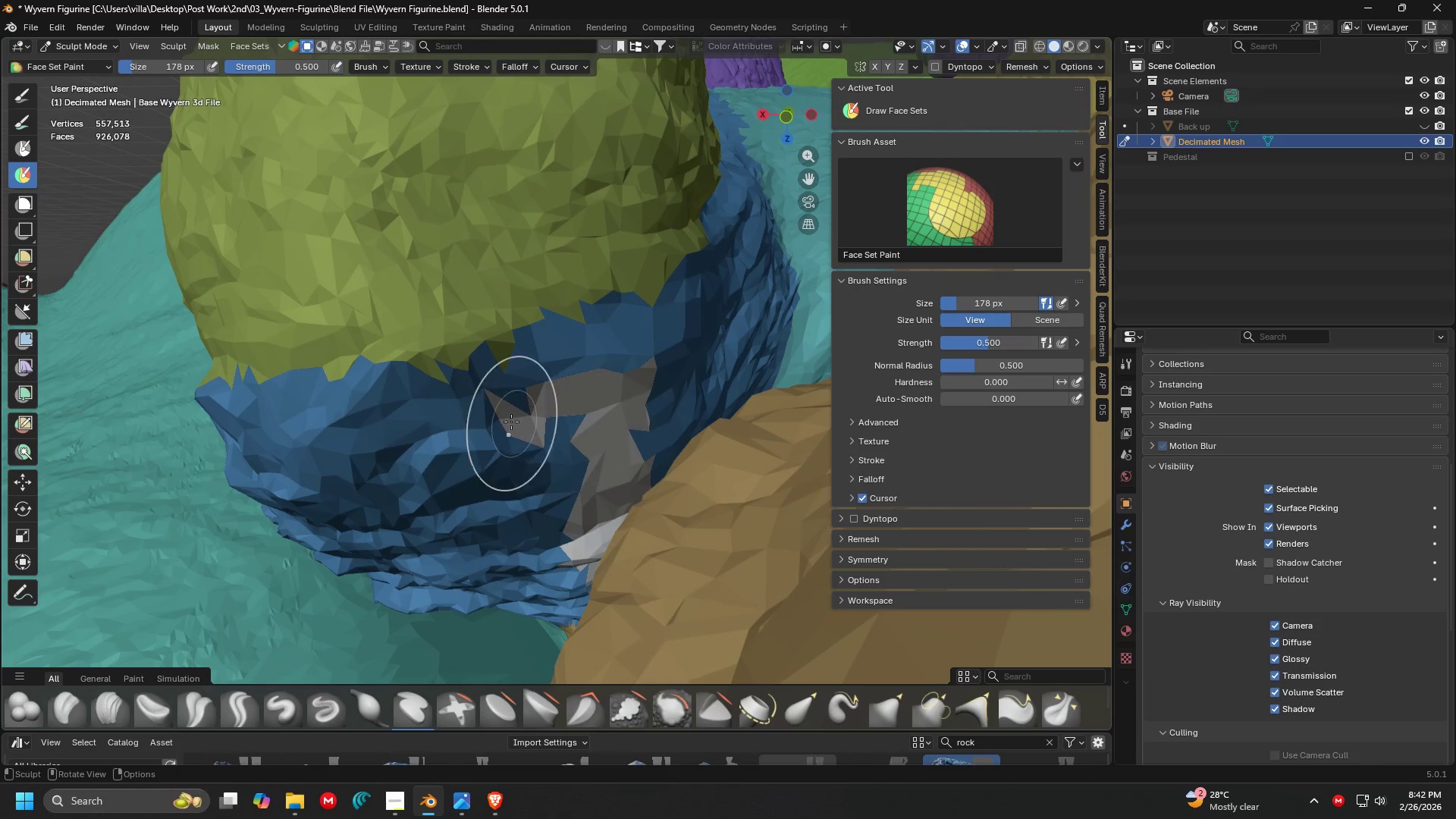 
left_click_drag(start_coordinate=[479, 460], to_coordinate=[629, 438])
 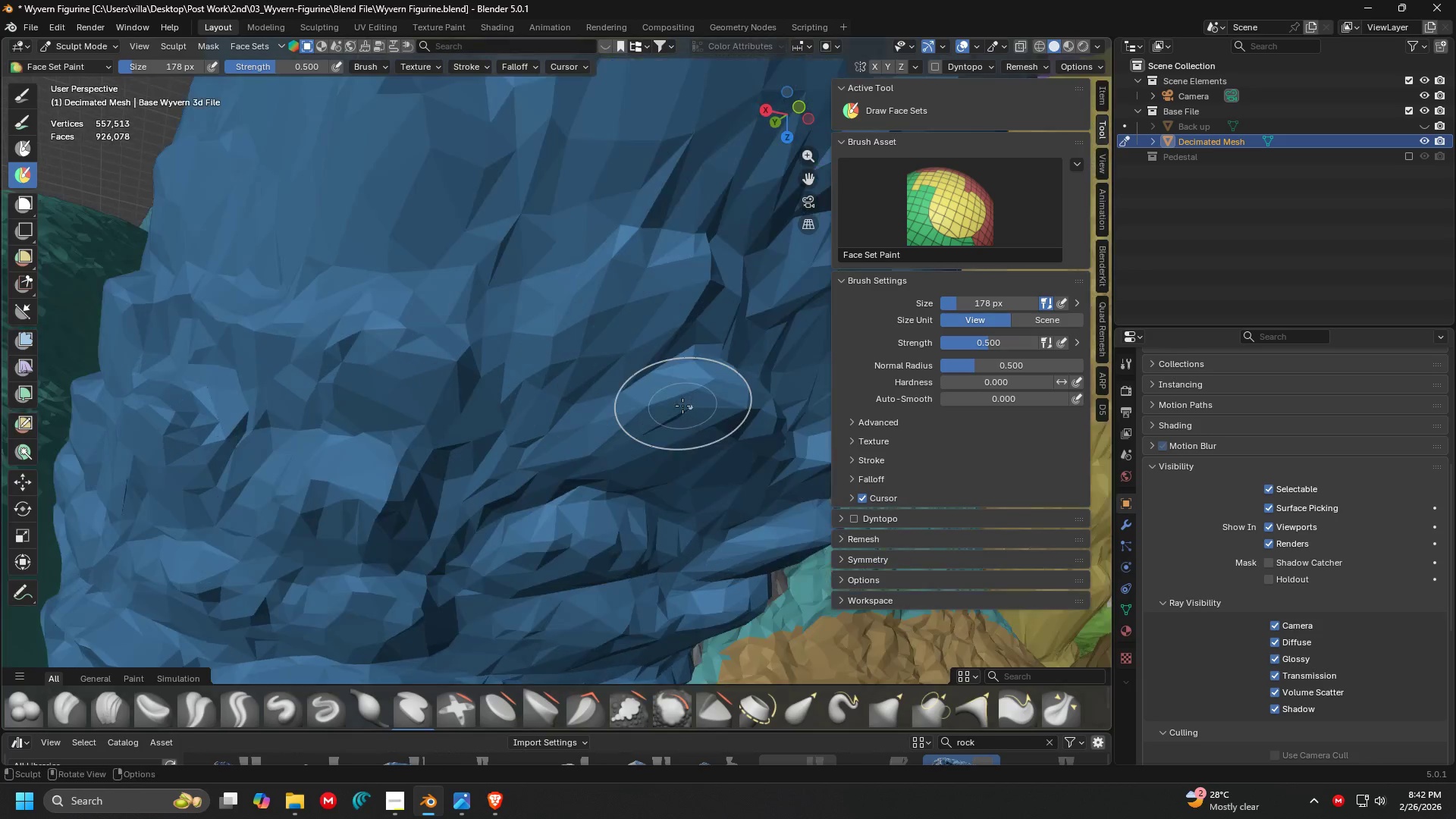 
key(Control+ControlLeft)
 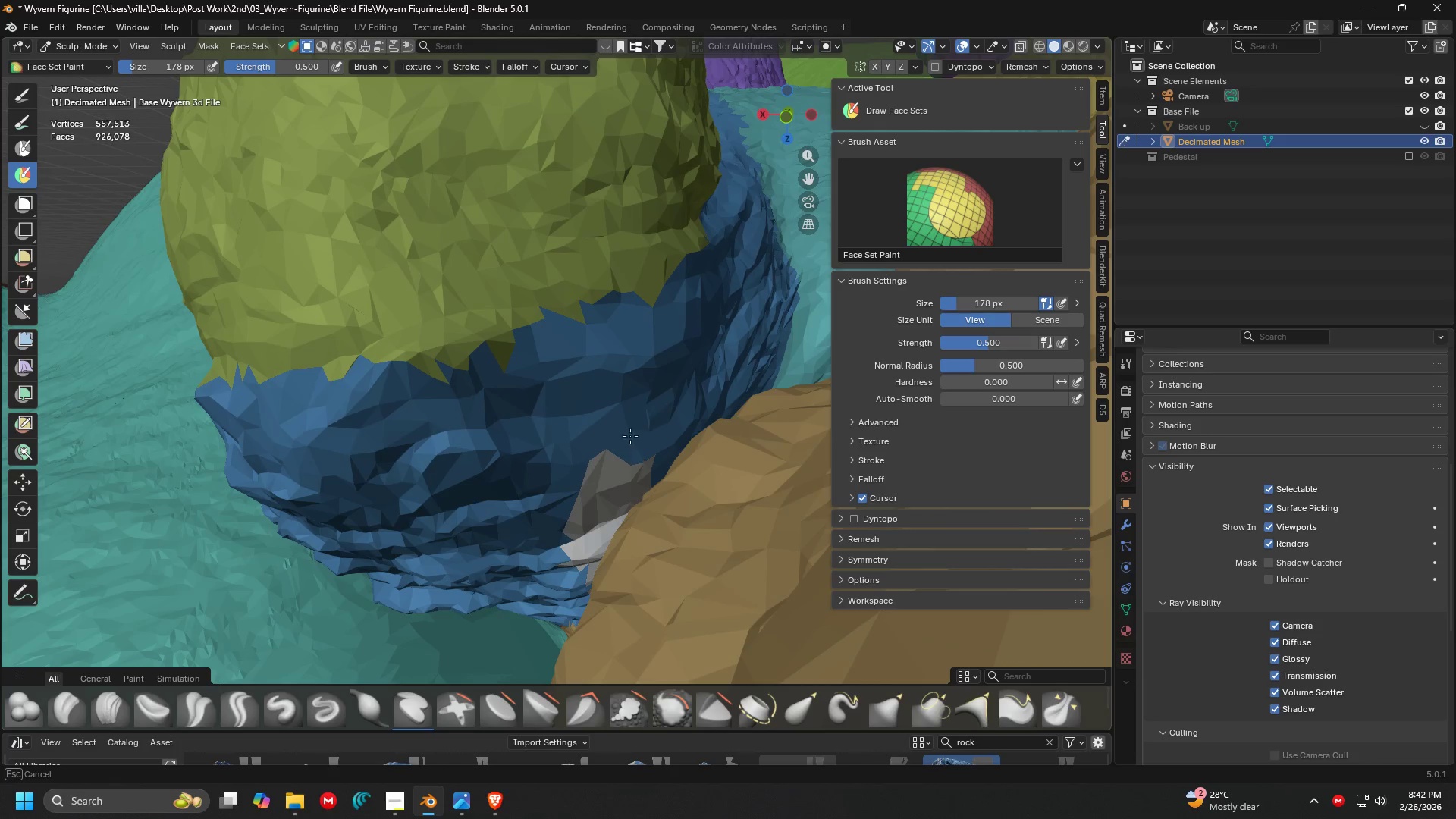 
key(Control+ControlLeft)
 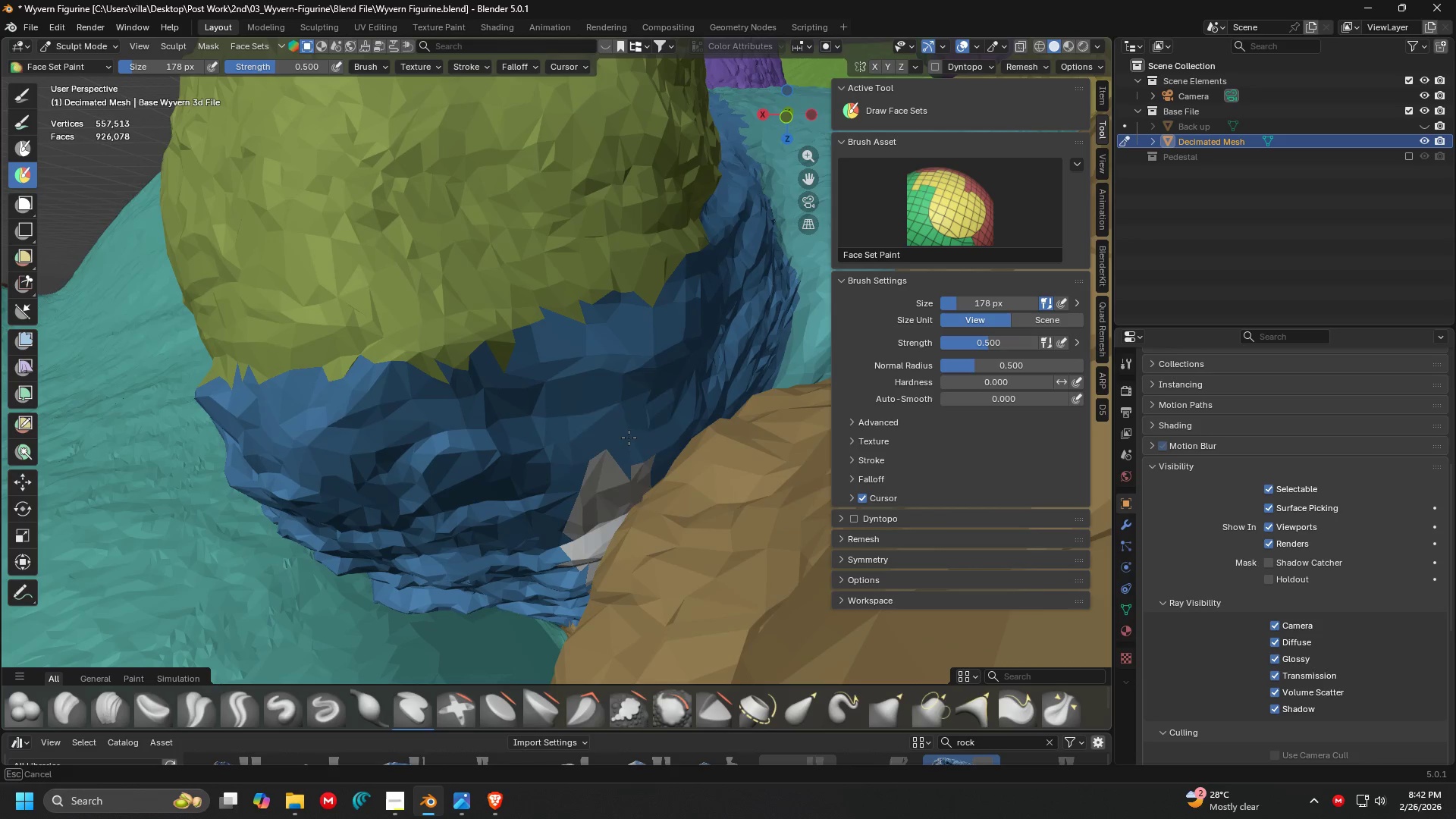 
key(Control+ControlLeft)
 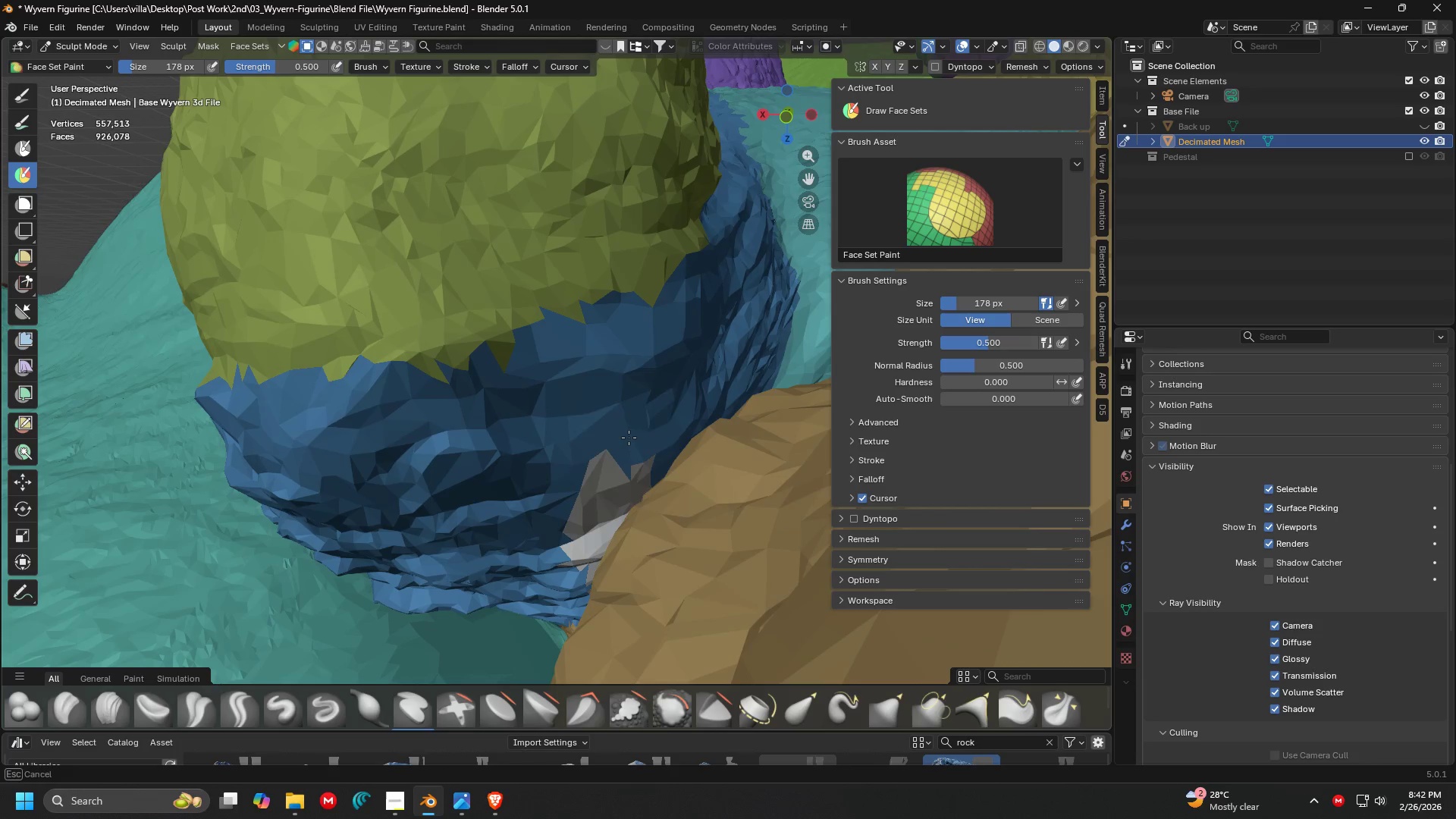 
key(Control+ControlLeft)
 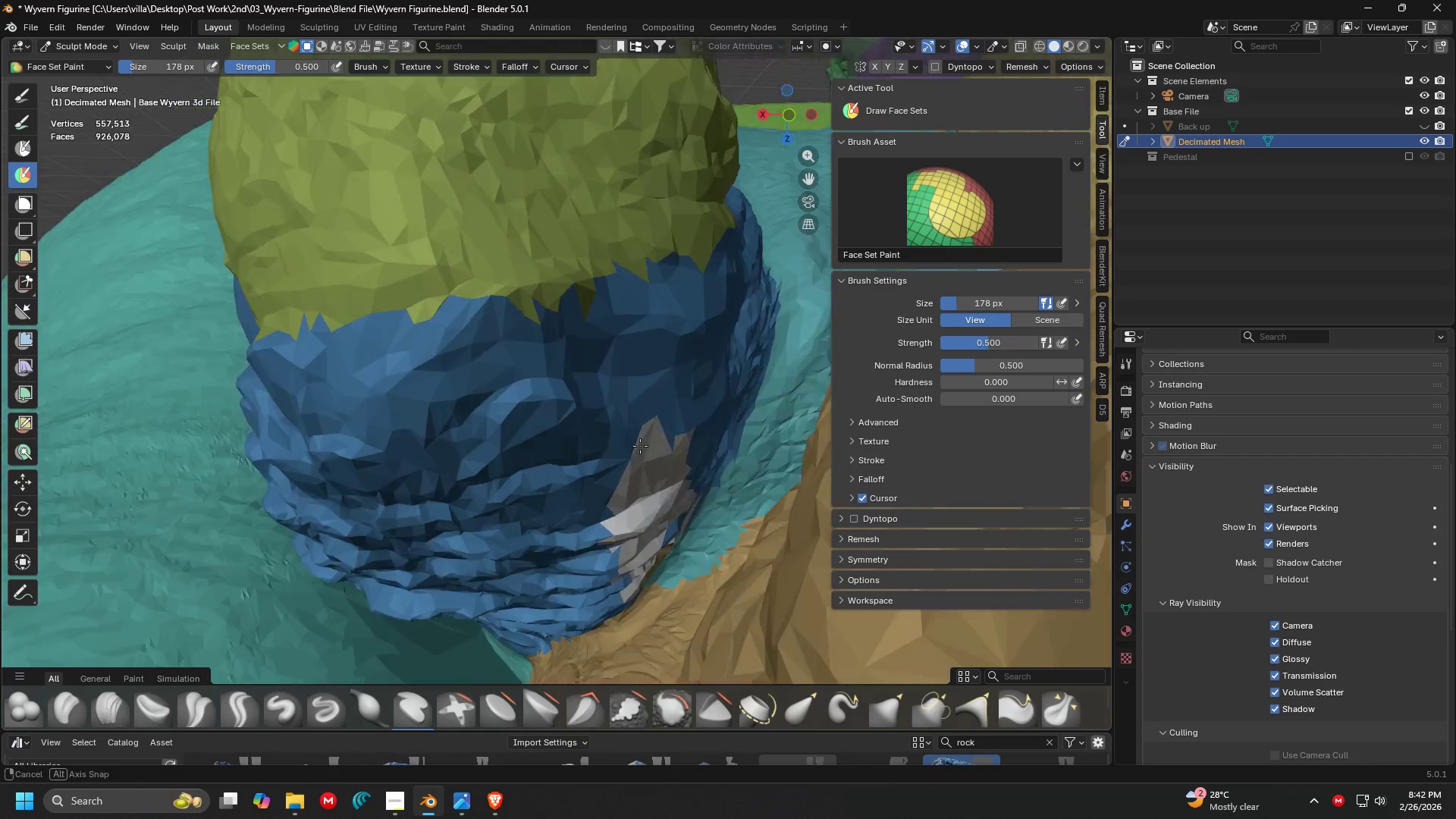 
key(Shift+ShiftLeft)
 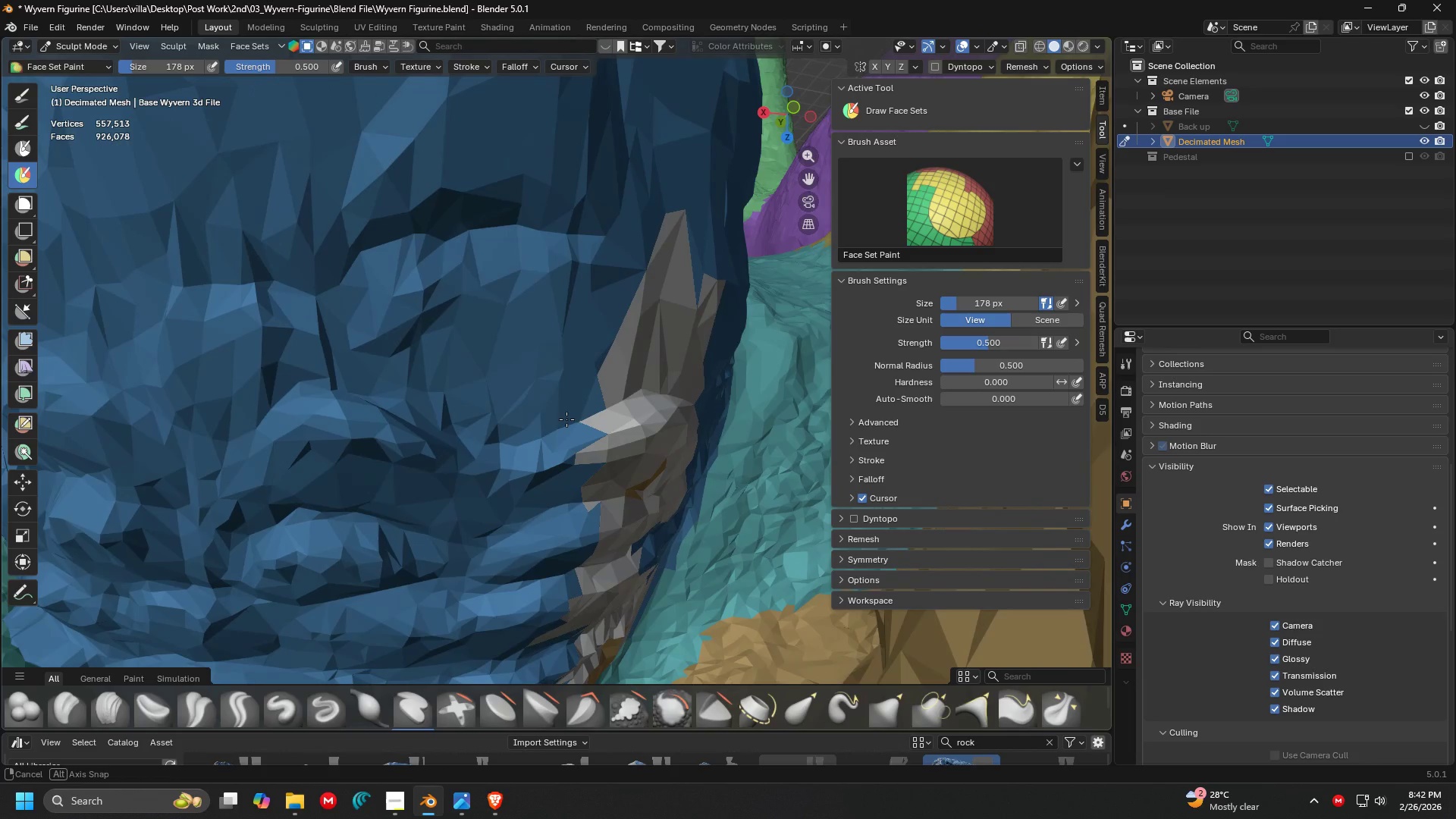 
scroll: coordinate [682, 406], scroll_direction: up, amount: 3.0
 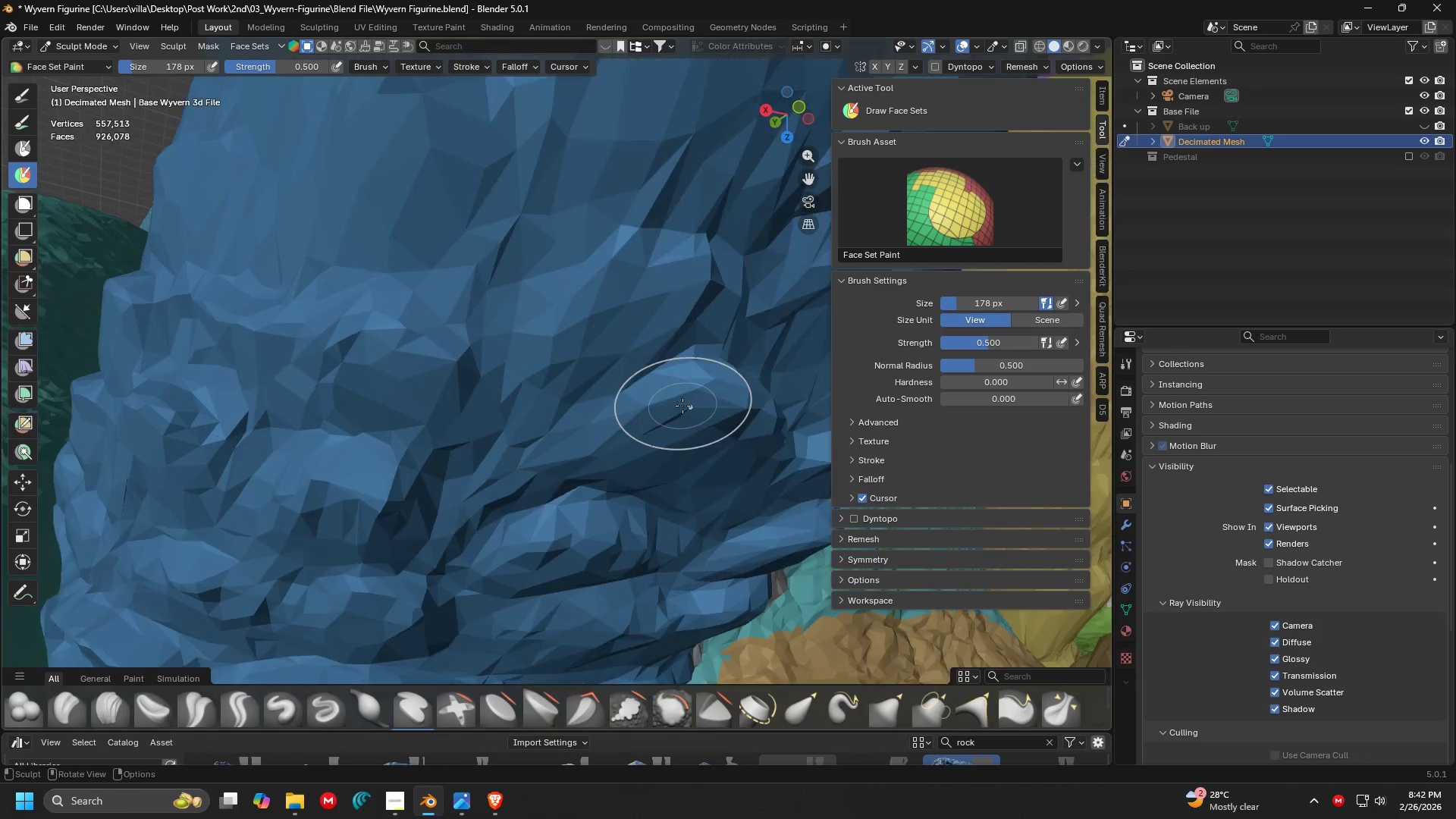 
hold_key(key=ControlLeft, duration=1.5)
left_click_drag(start_coordinate=[570, 237], to_coordinate=[671, 416])
 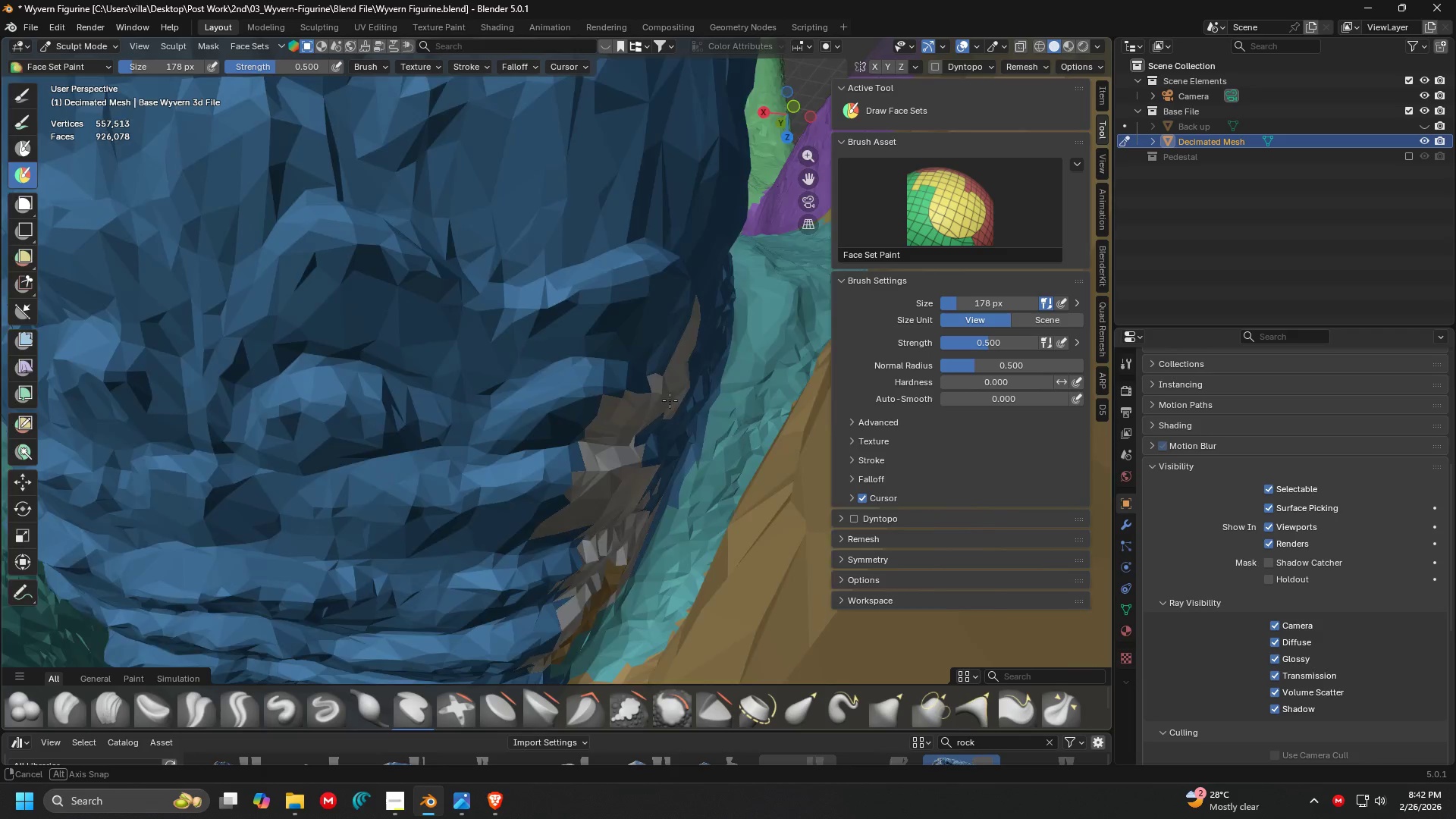 
hold_key(key=ControlLeft, duration=1.47)
 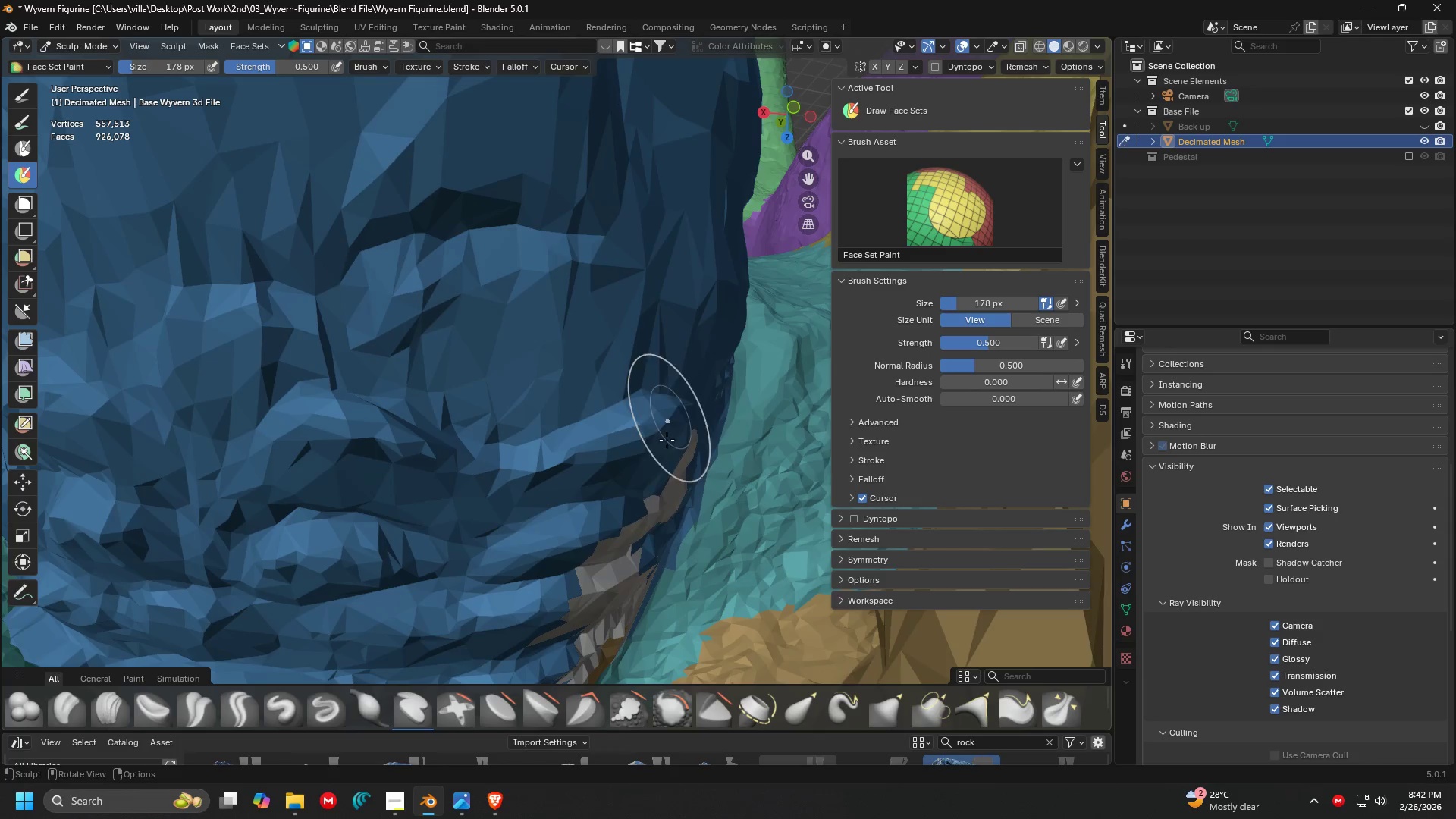 
key(Shift+ShiftLeft)
 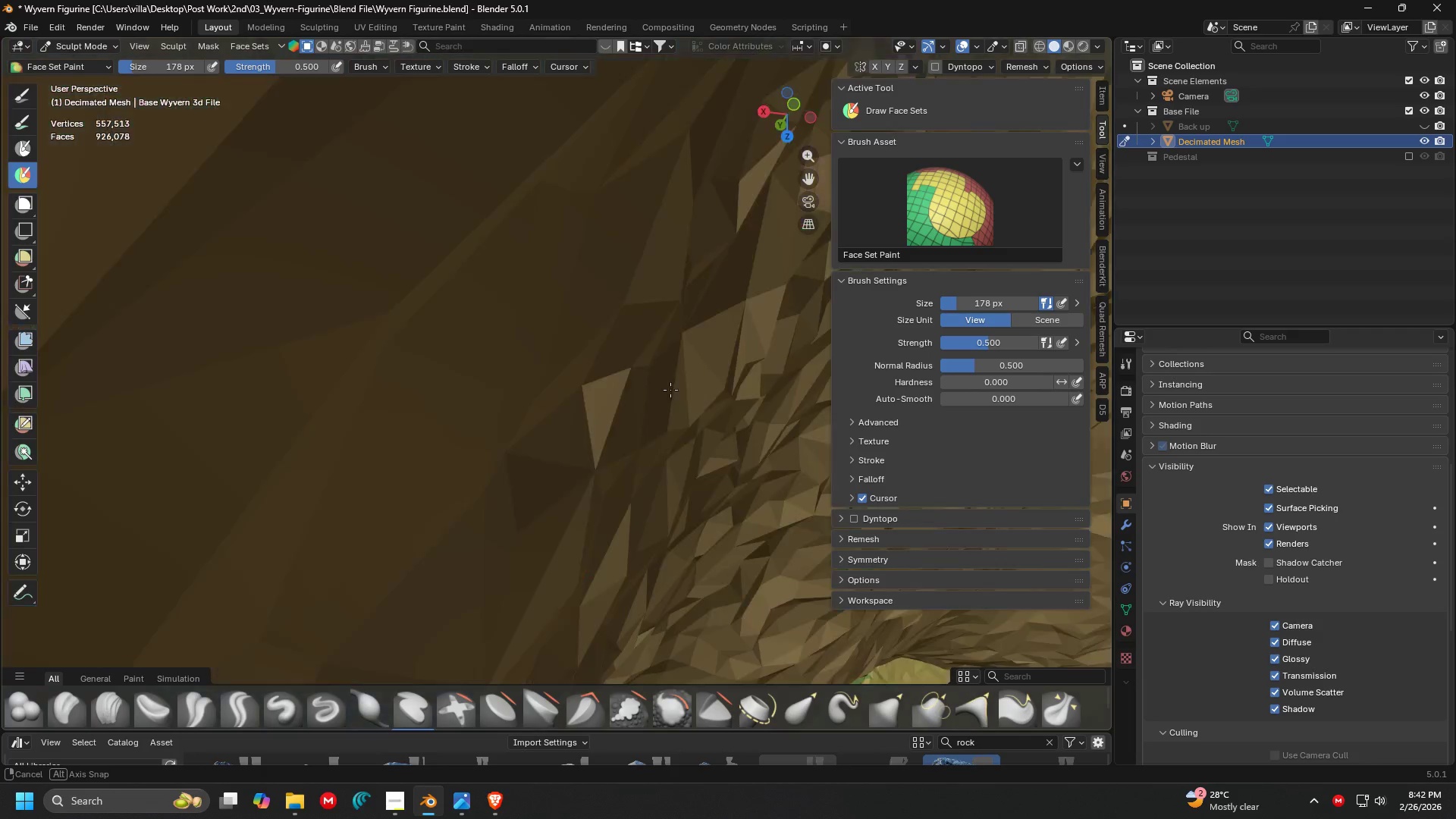 
scroll: coordinate [672, 388], scroll_direction: up, amount: 2.0
 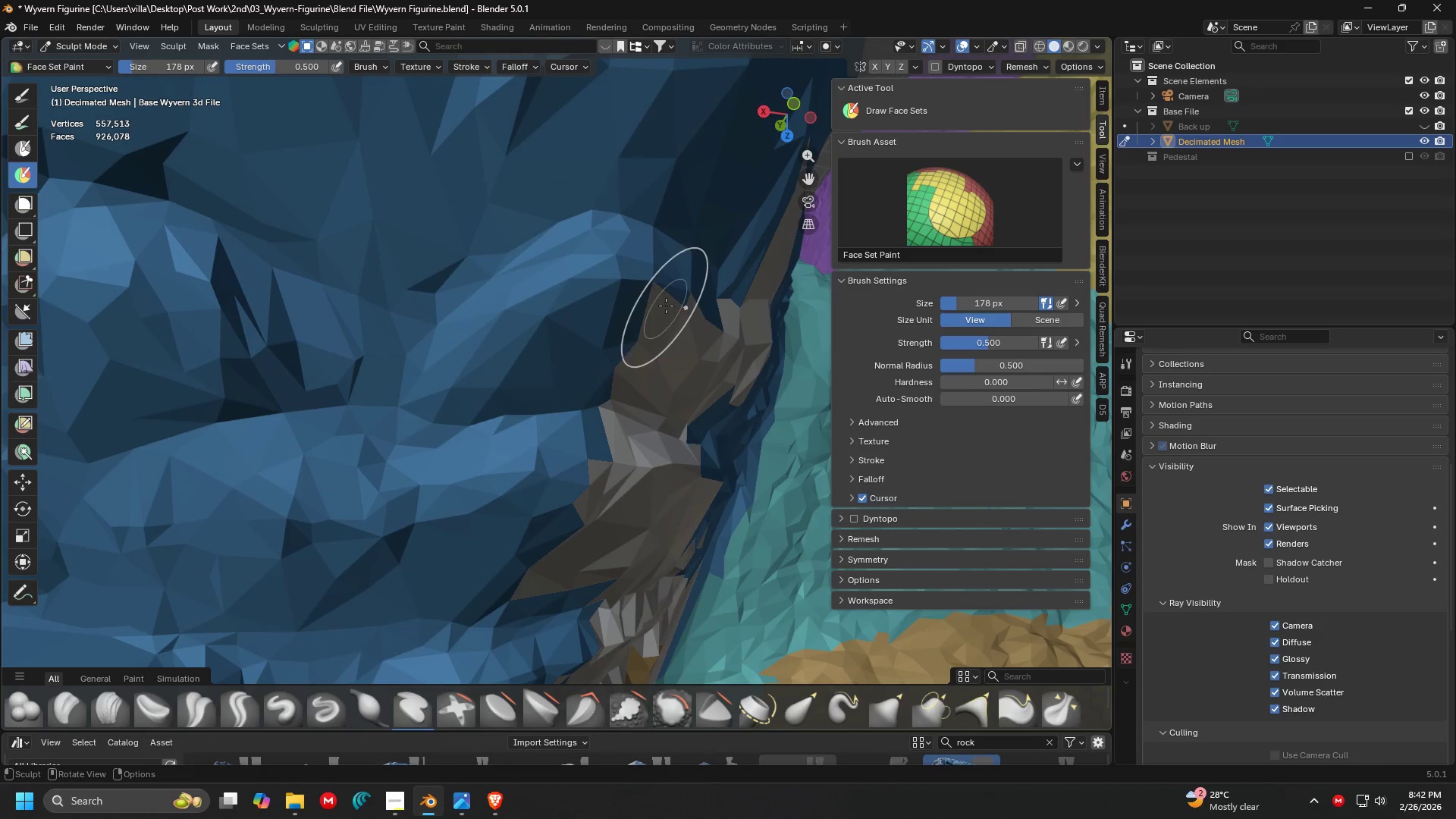 
hold_key(key=ControlLeft, duration=0.92)
left_click_drag(start_coordinate=[667, 281], to_coordinate=[620, 485])
 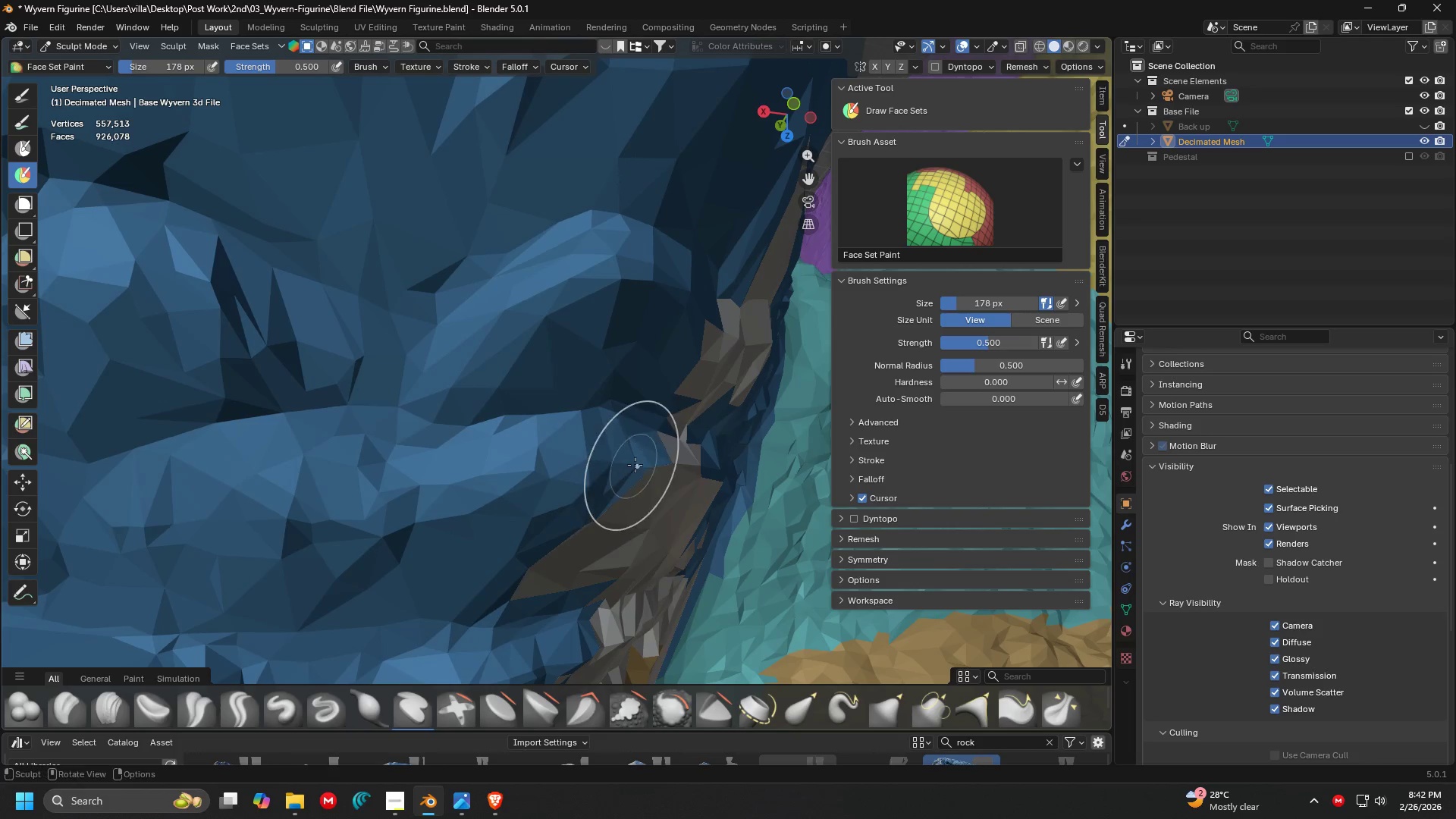 
key(Shift+ShiftLeft)
 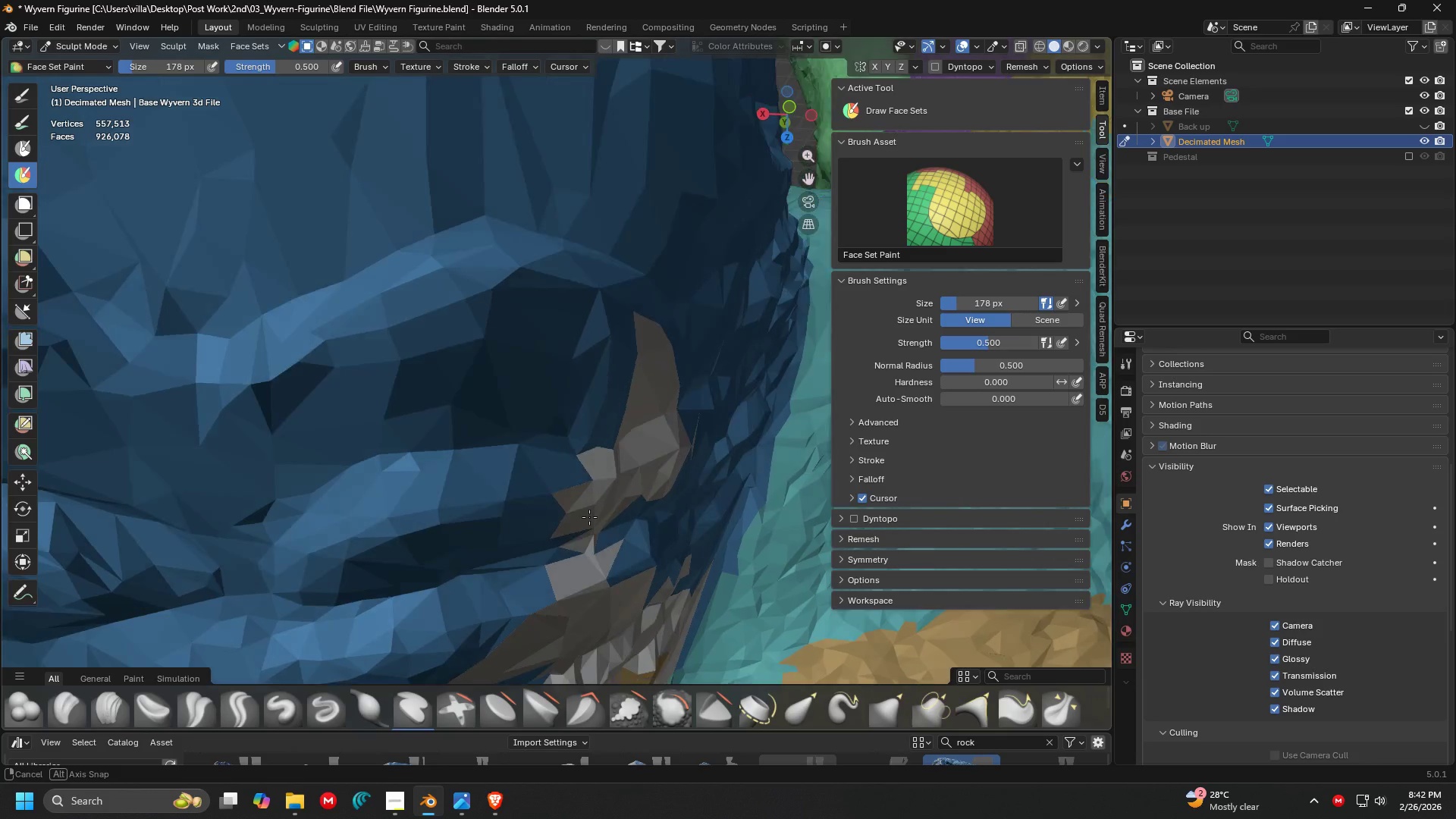 
left_click_drag(start_coordinate=[645, 328], to_coordinate=[576, 430])
 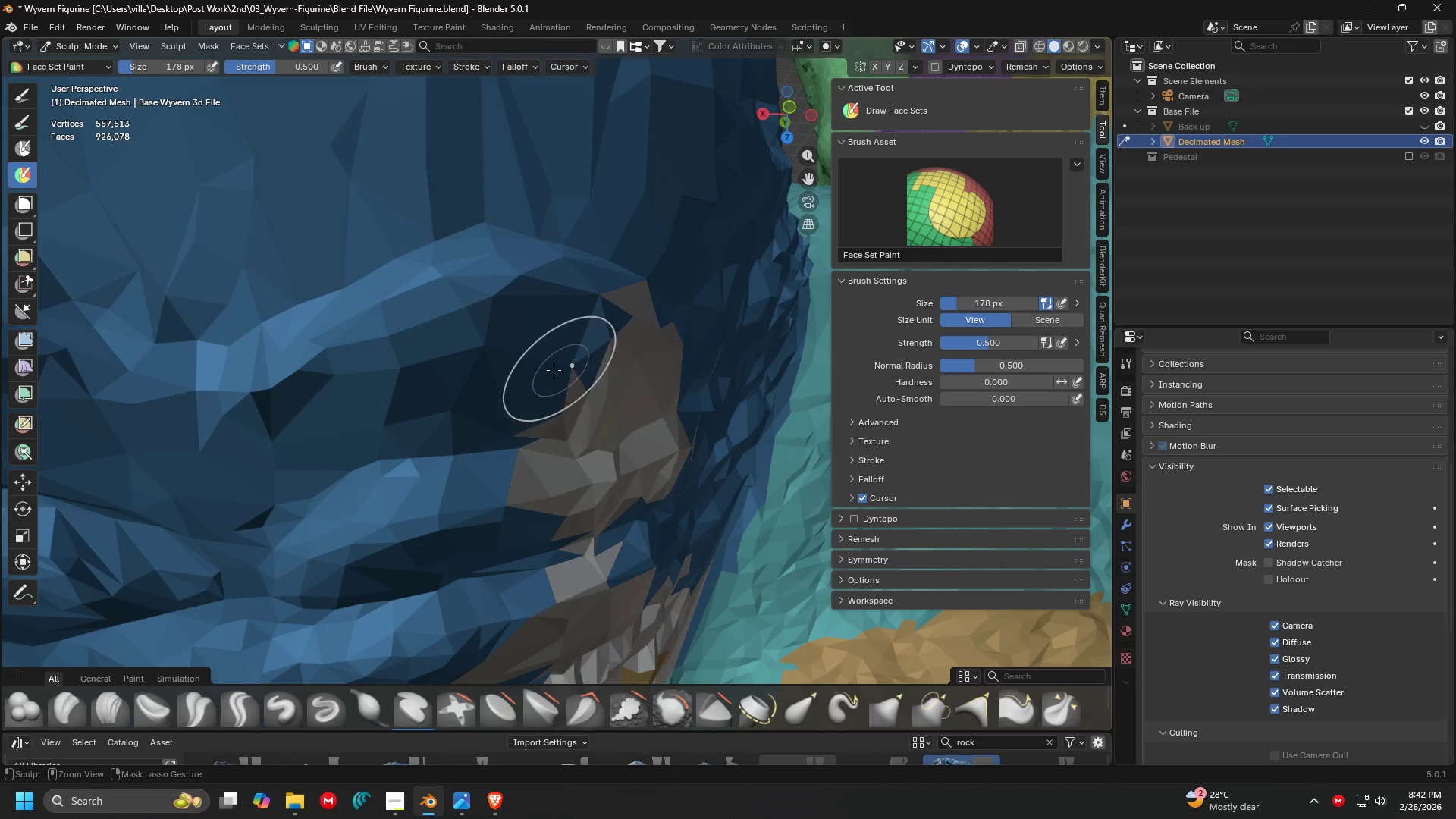 
key(Control+Z)
 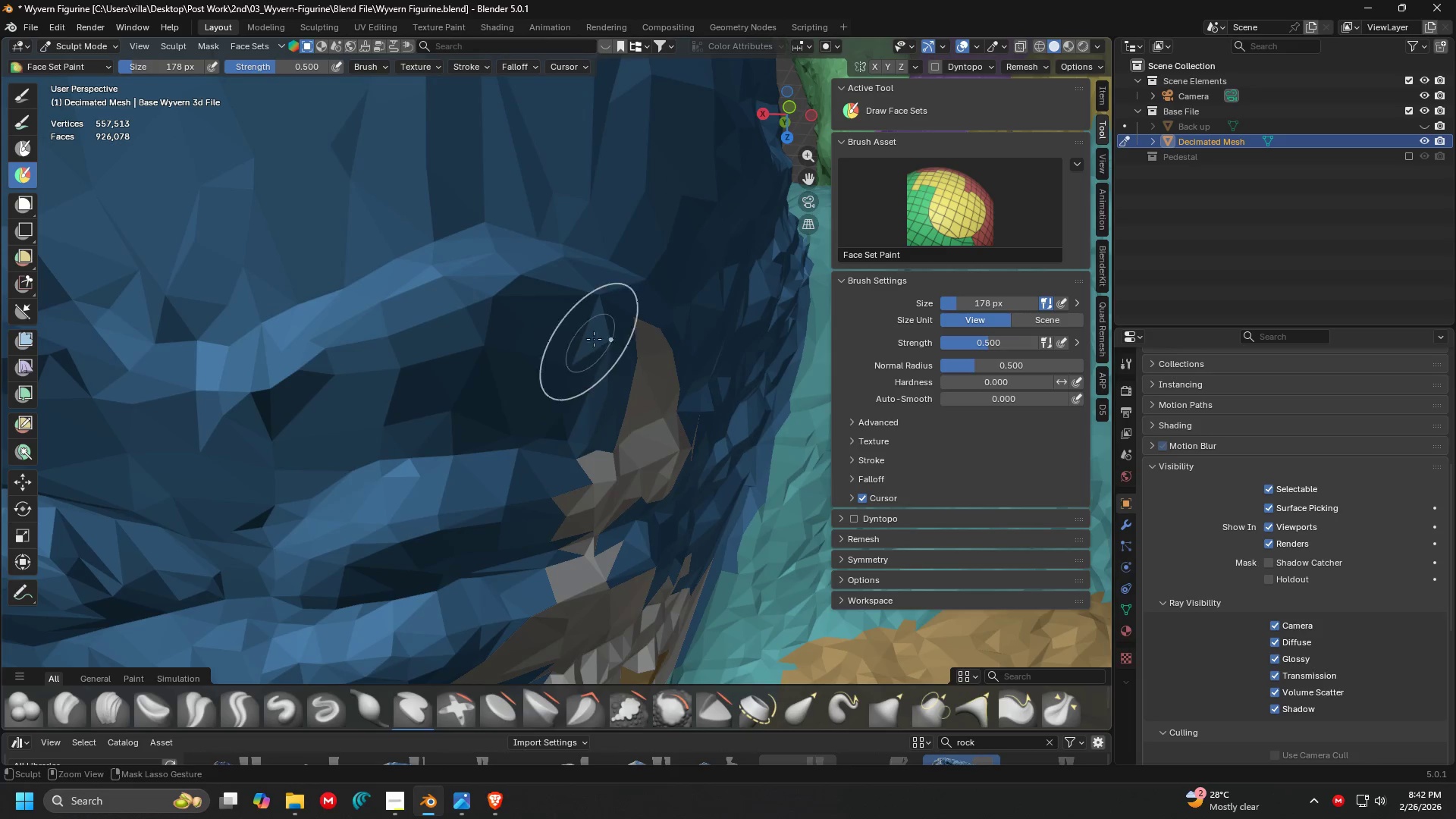 
left_click_drag(start_coordinate=[638, 297], to_coordinate=[690, 456])
 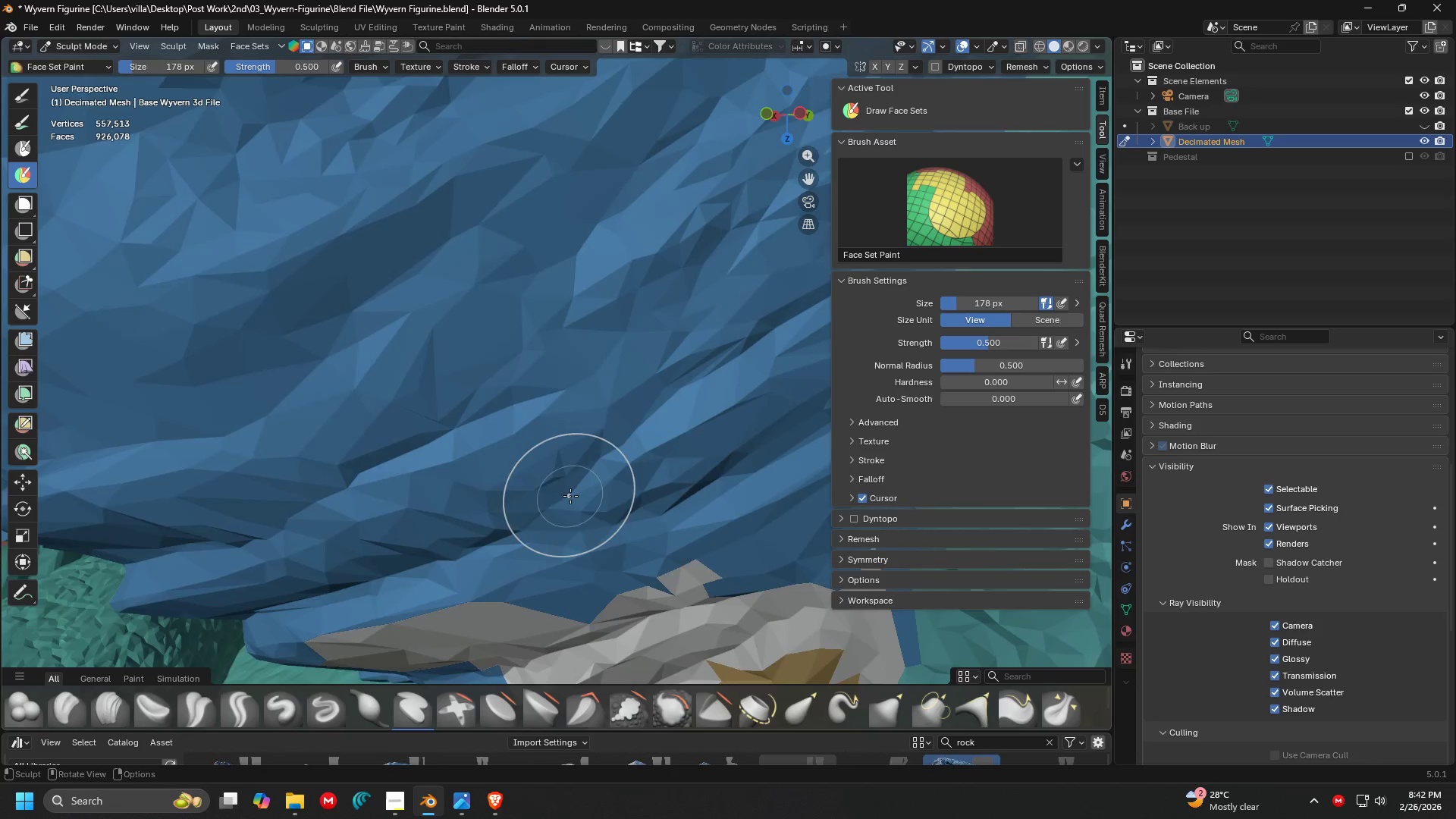 
key(Shift+ShiftLeft)
 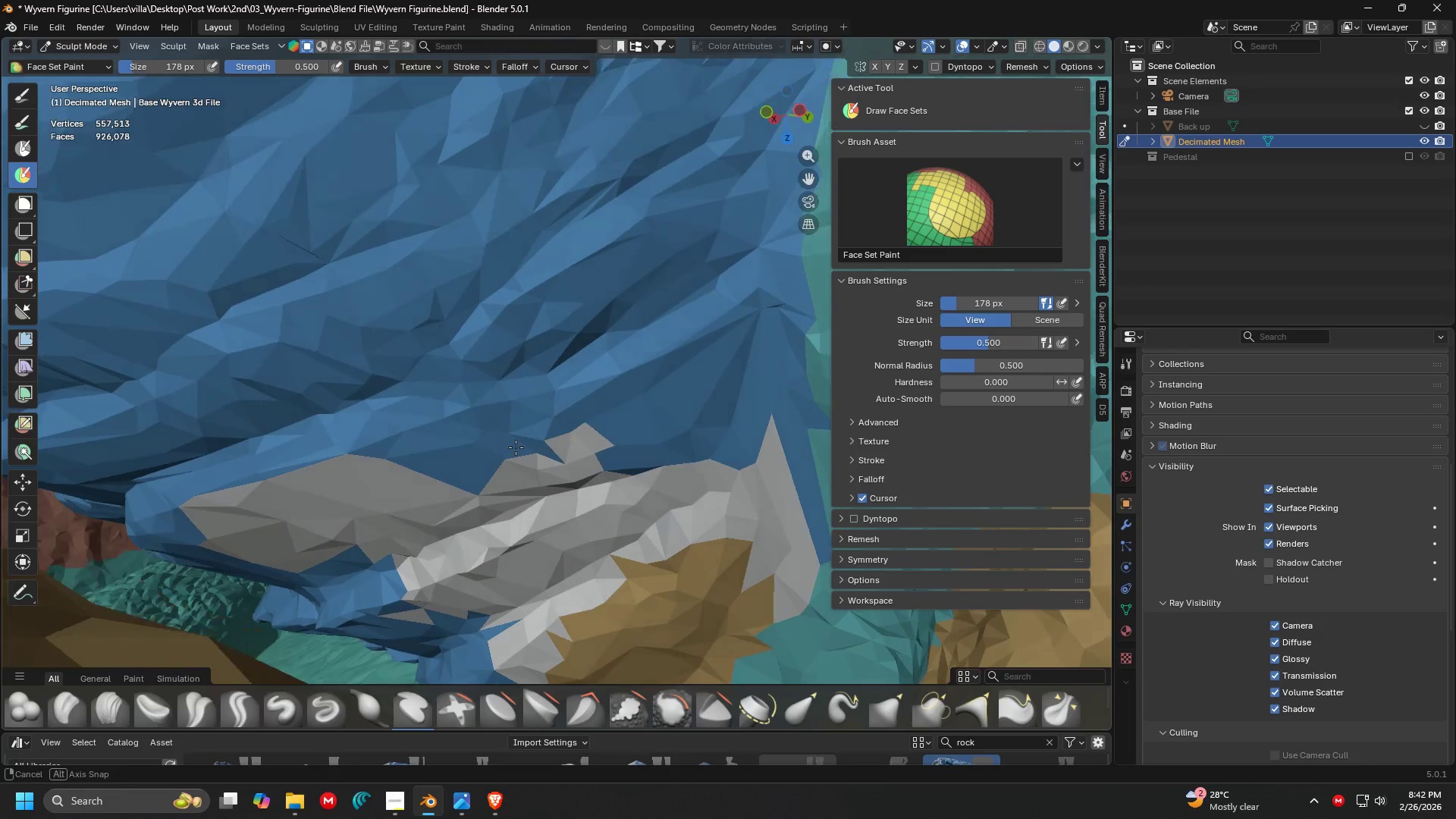 
hold_key(key=ControlLeft, duration=1.5)
left_click_drag(start_coordinate=[615, 388], to_coordinate=[624, 578])
 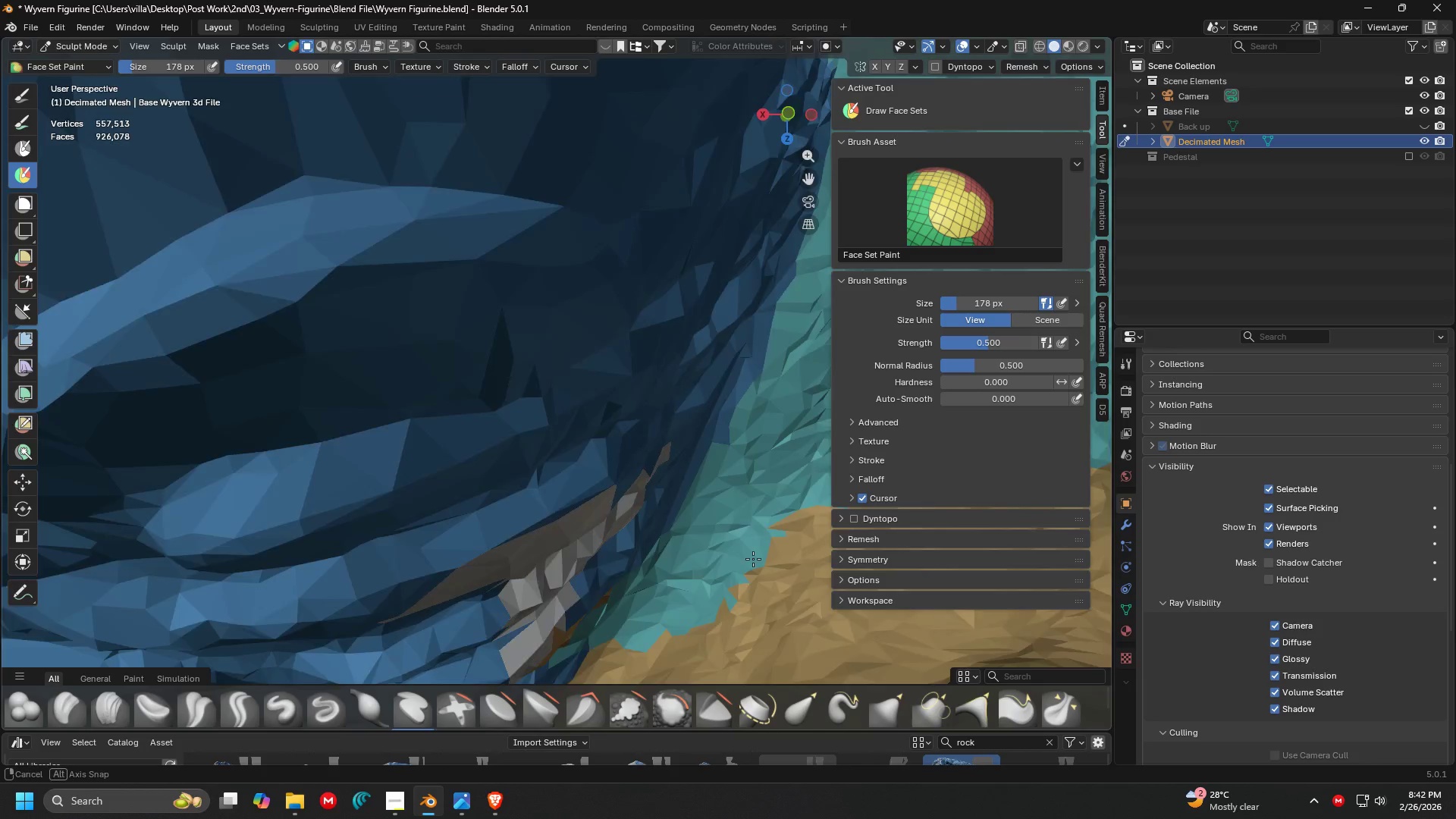 
hold_key(key=ControlLeft, duration=1.02)
 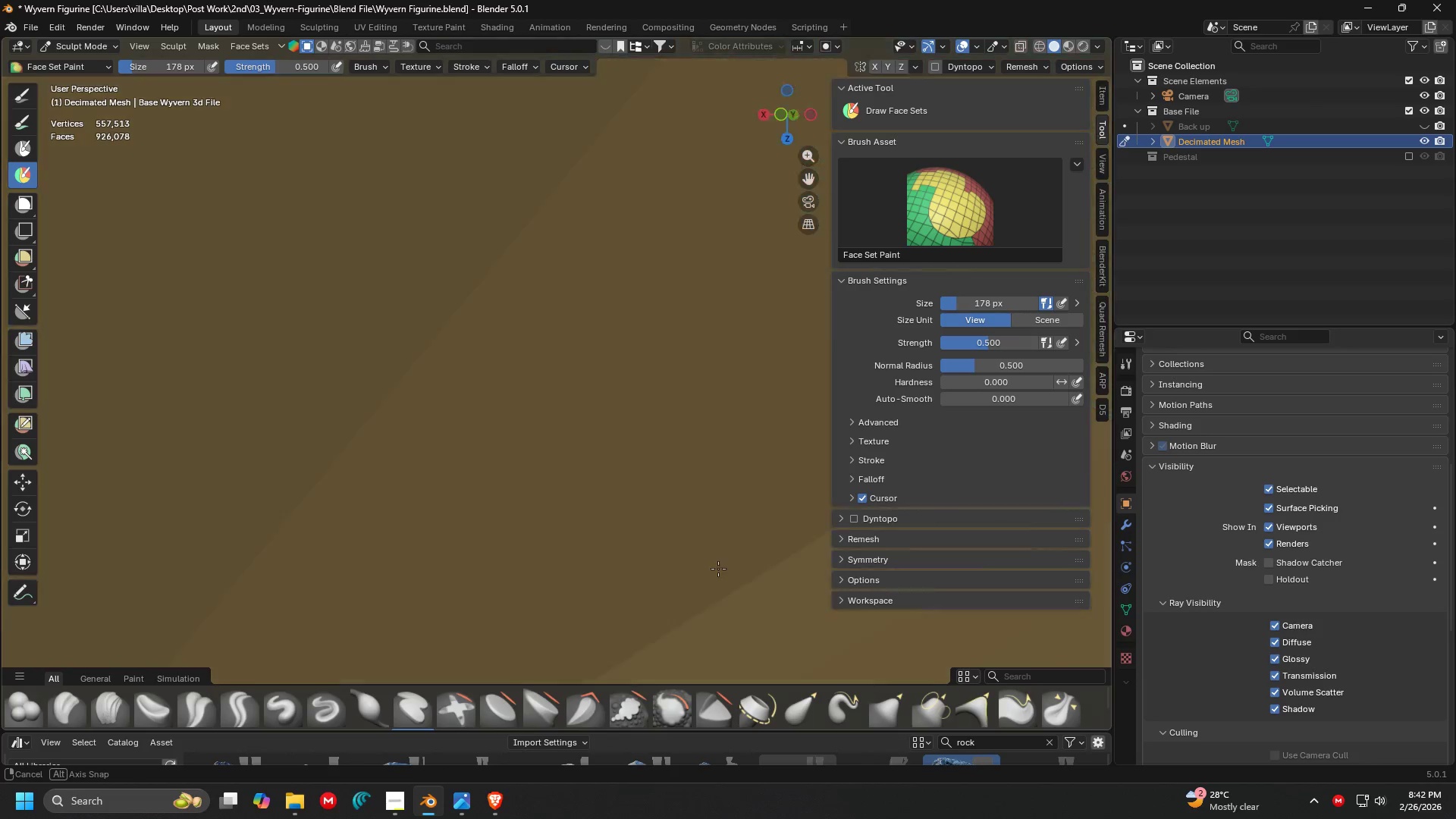 
key(Shift+ShiftLeft)
 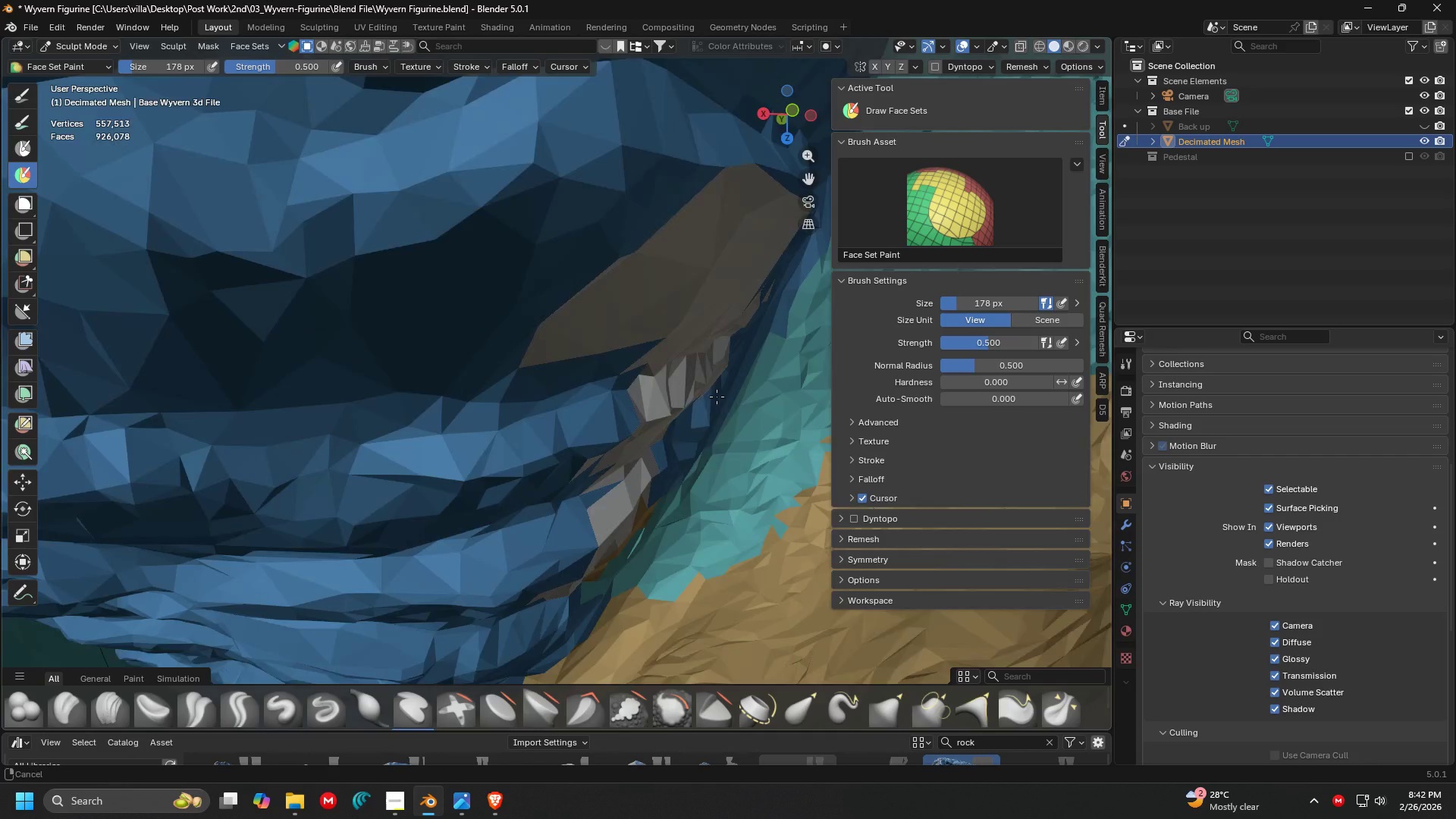 
scroll: coordinate [765, 548], scroll_direction: up, amount: 2.0
 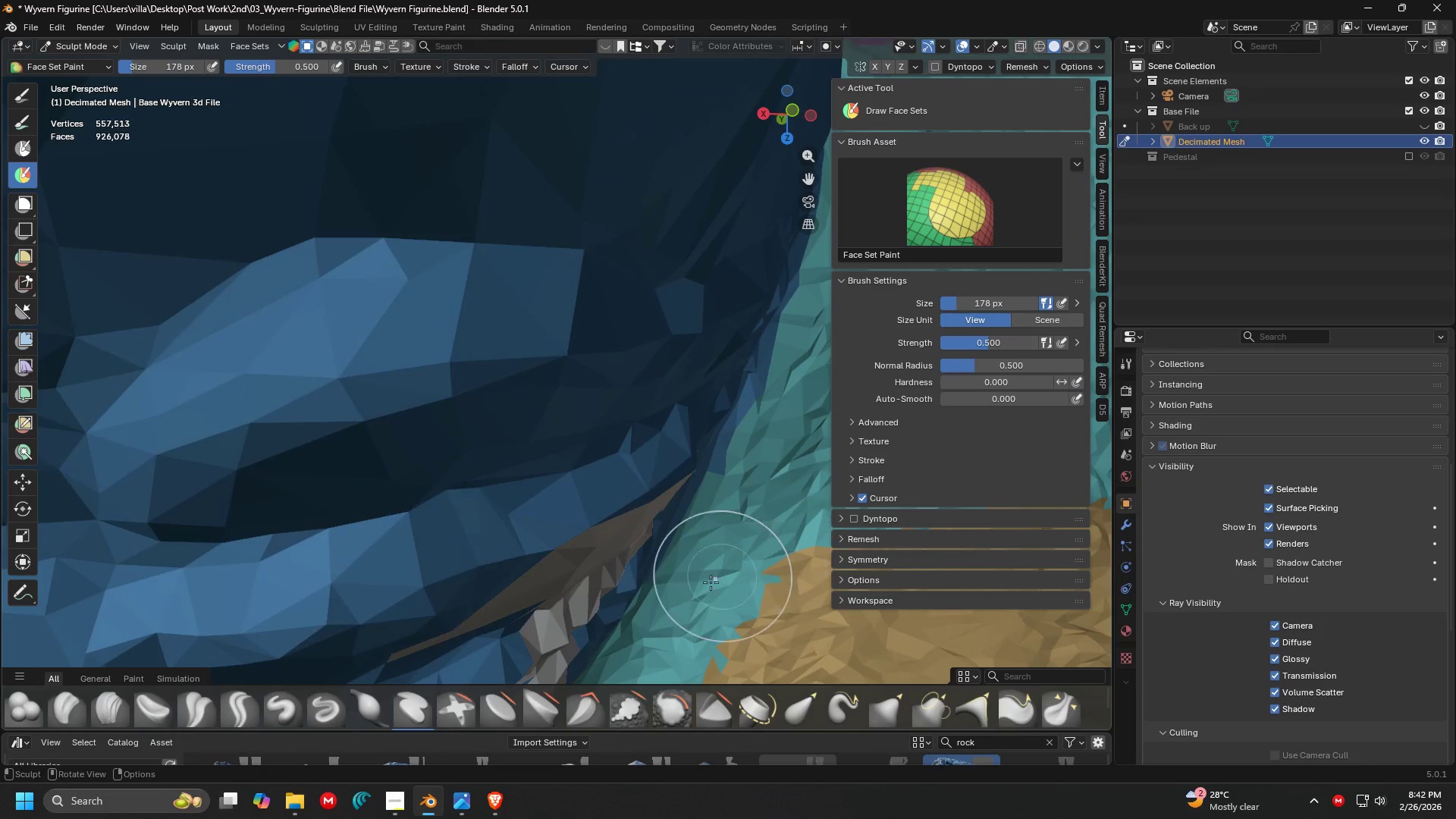 
key(Shift+ShiftLeft)
 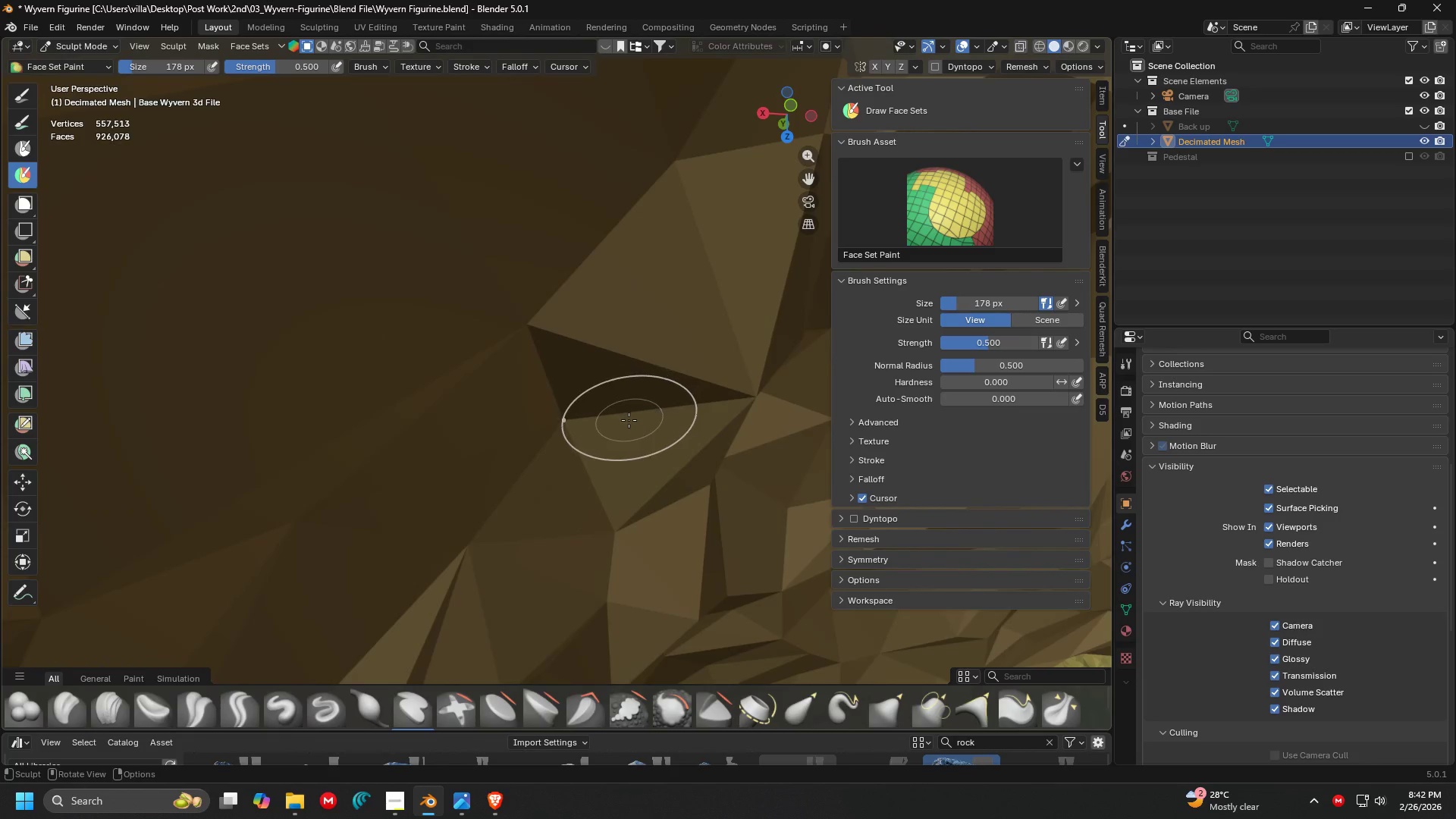 
scroll: coordinate [734, 376], scroll_direction: none, amount: 0.0
 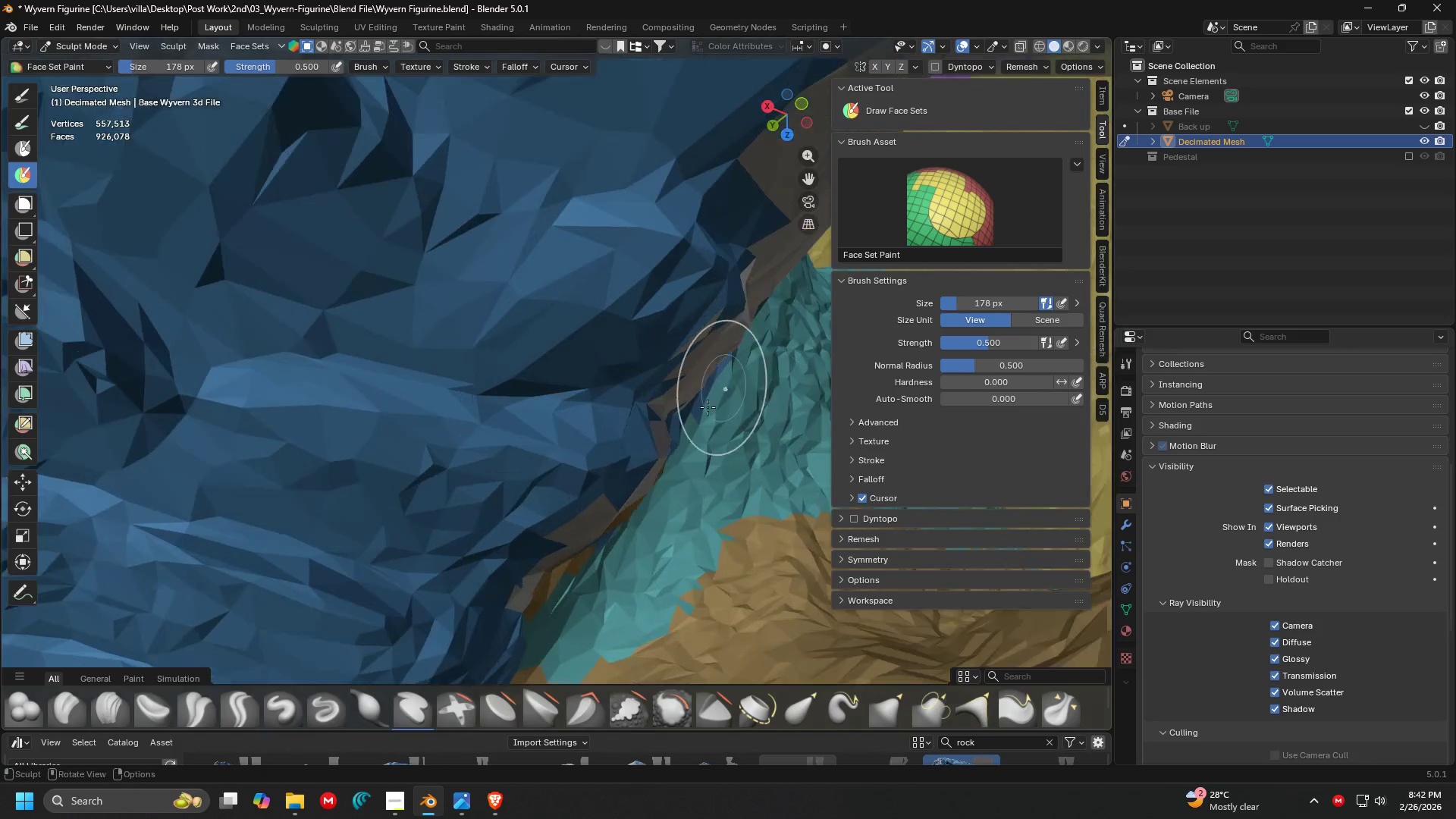 
hold_key(key=ControlLeft, duration=1.5)
left_click_drag(start_coordinate=[551, 430], to_coordinate=[725, 435])
 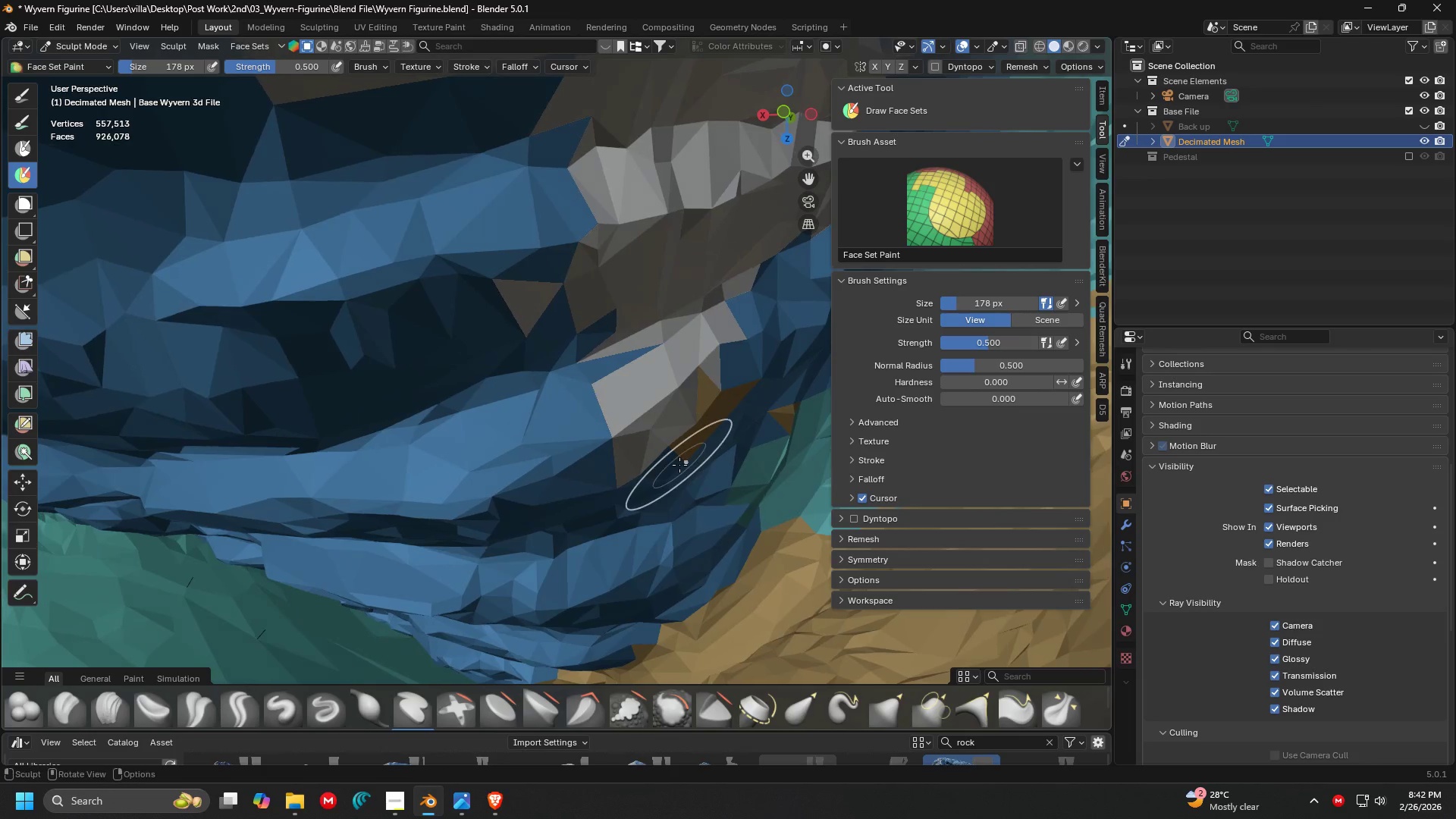 
scroll: coordinate [640, 426], scroll_direction: up, amount: 1.0
 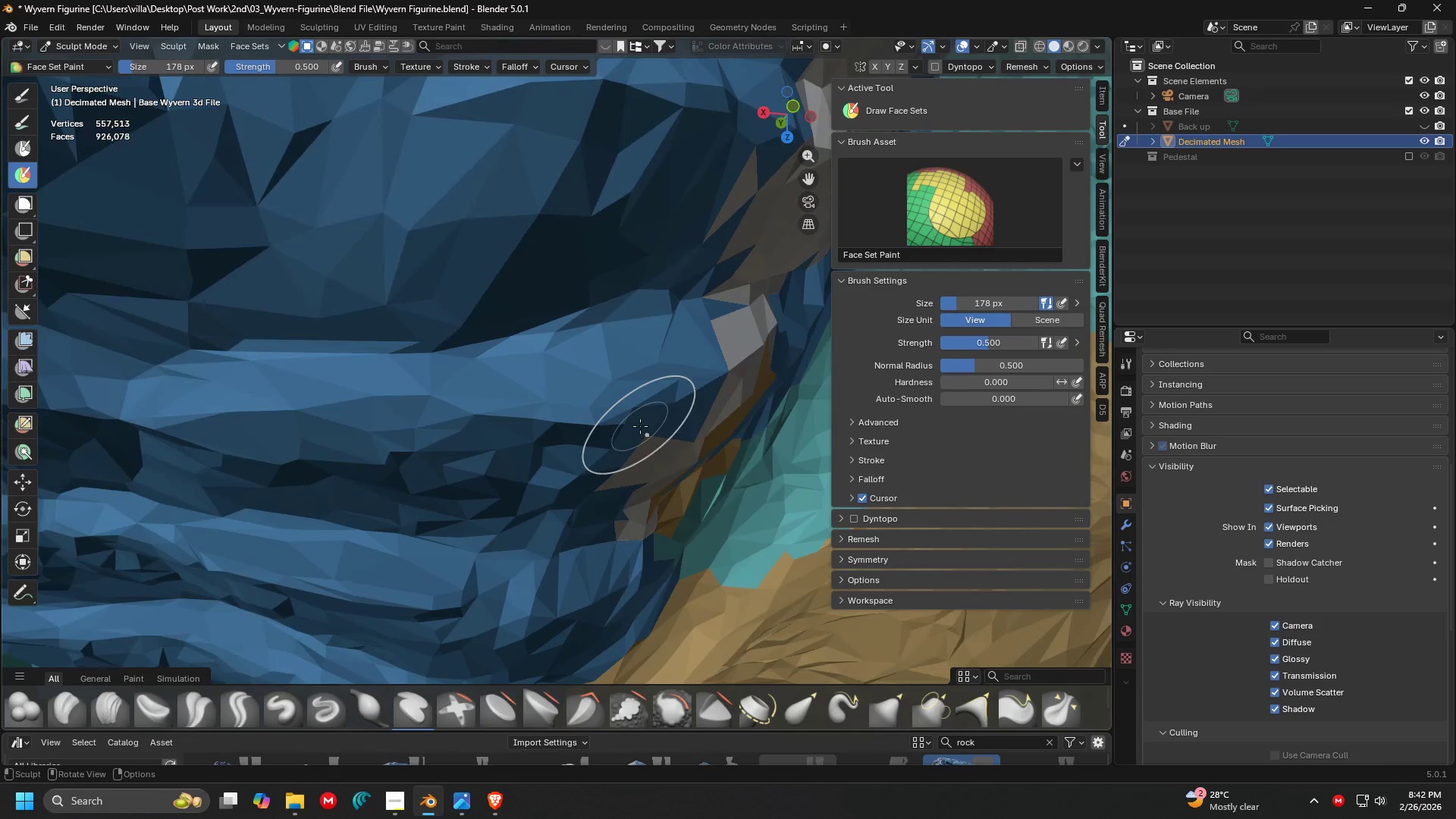 
hold_key(key=ControlLeft, duration=0.61)
 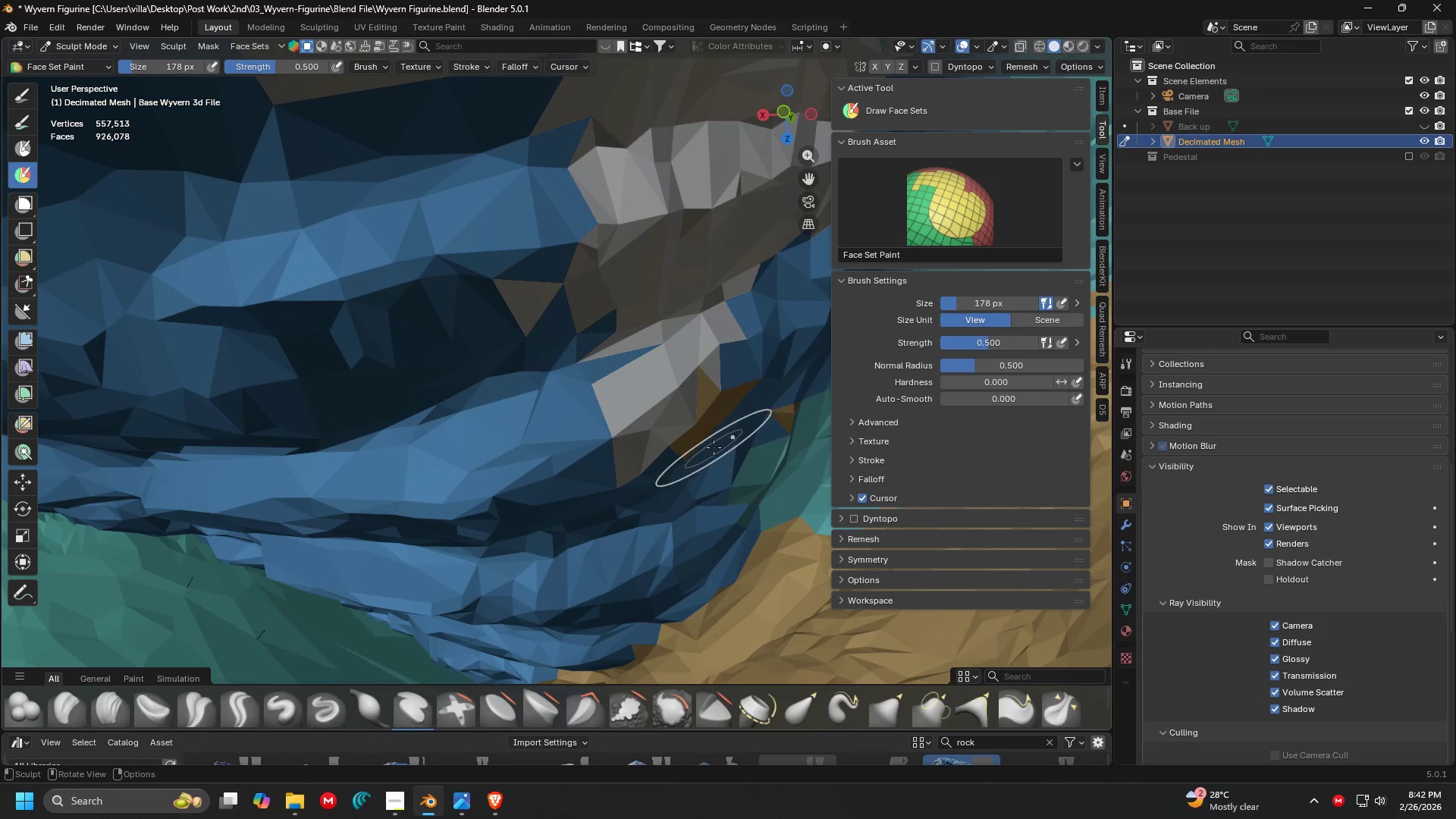 
hold_key(key=ControlLeft, duration=0.88)
left_click_drag(start_coordinate=[604, 475], to_coordinate=[682, 327])
 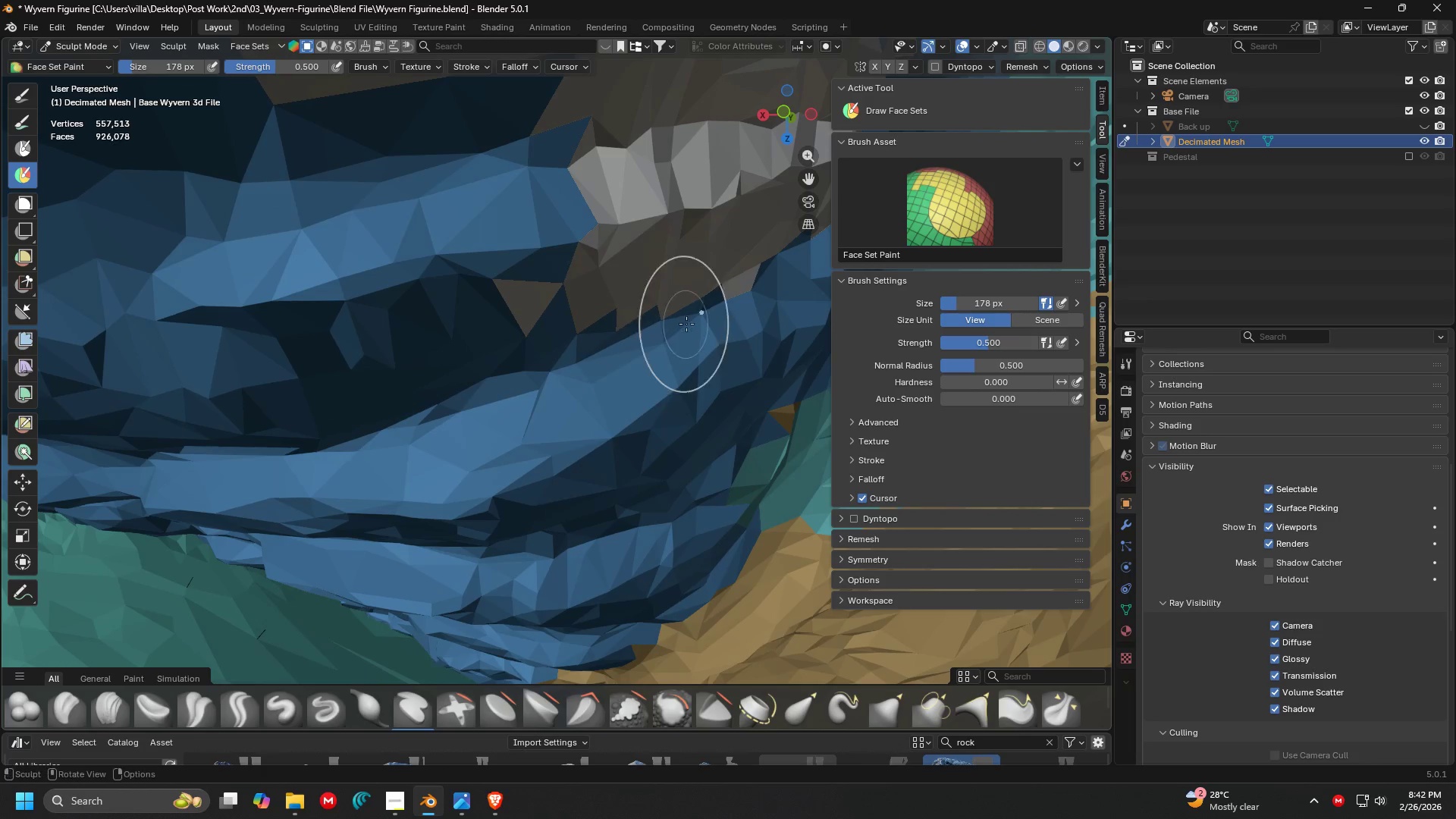 
key(Shift+ShiftLeft)
 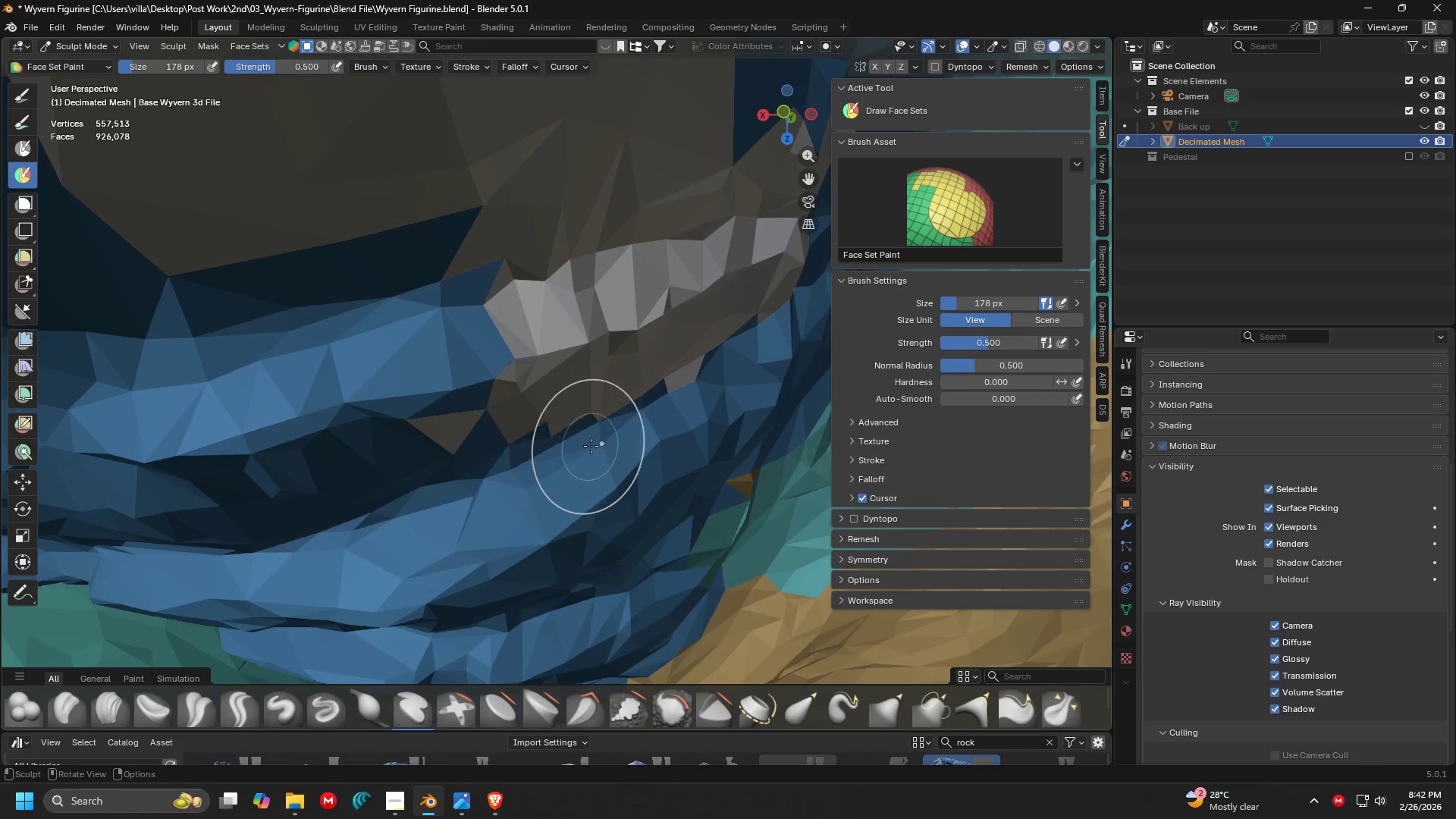 
hold_key(key=ControlLeft, duration=1.0)
left_click_drag(start_coordinate=[411, 458], to_coordinate=[552, 211])
 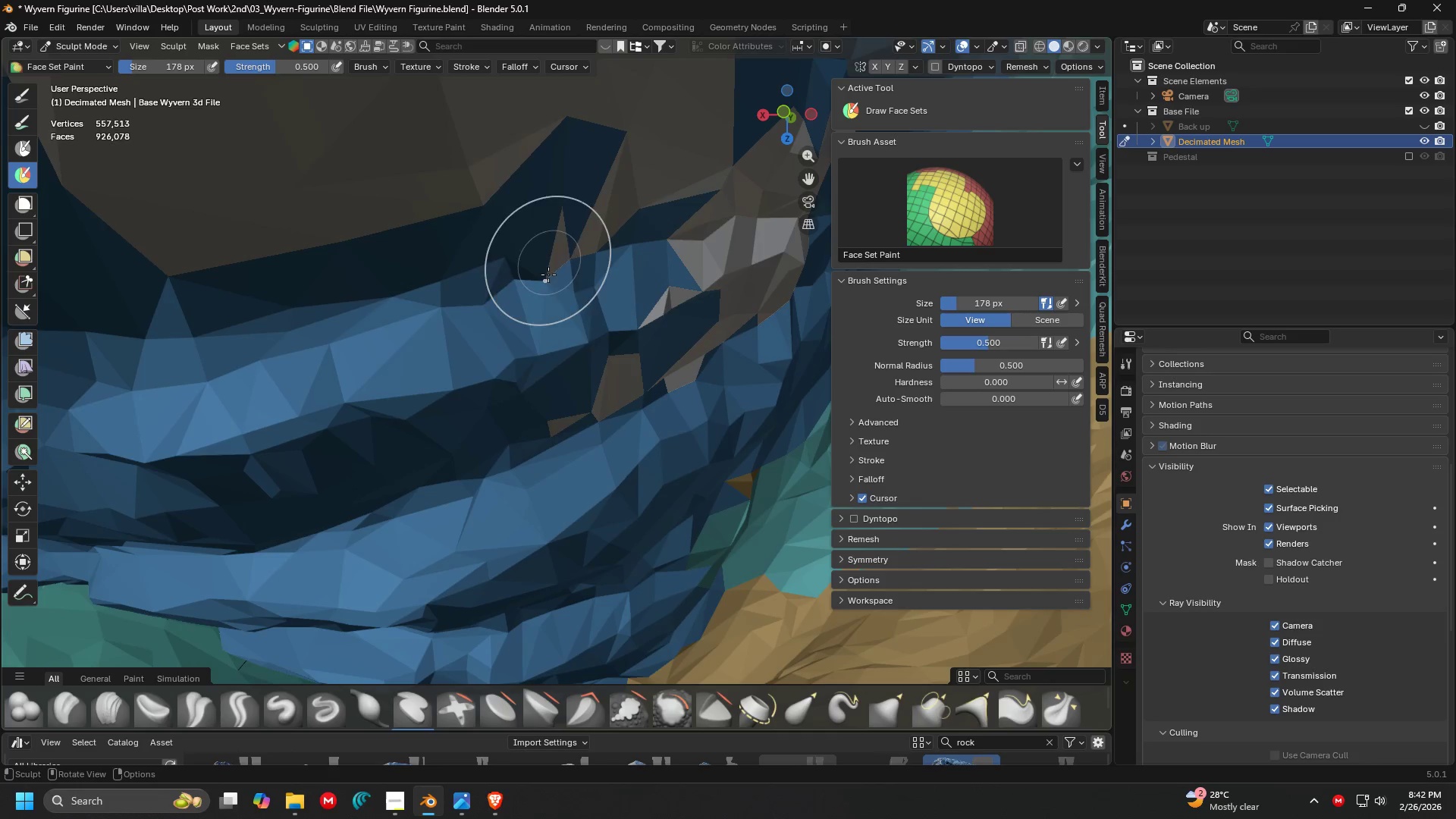 
key(Shift+ShiftLeft)
 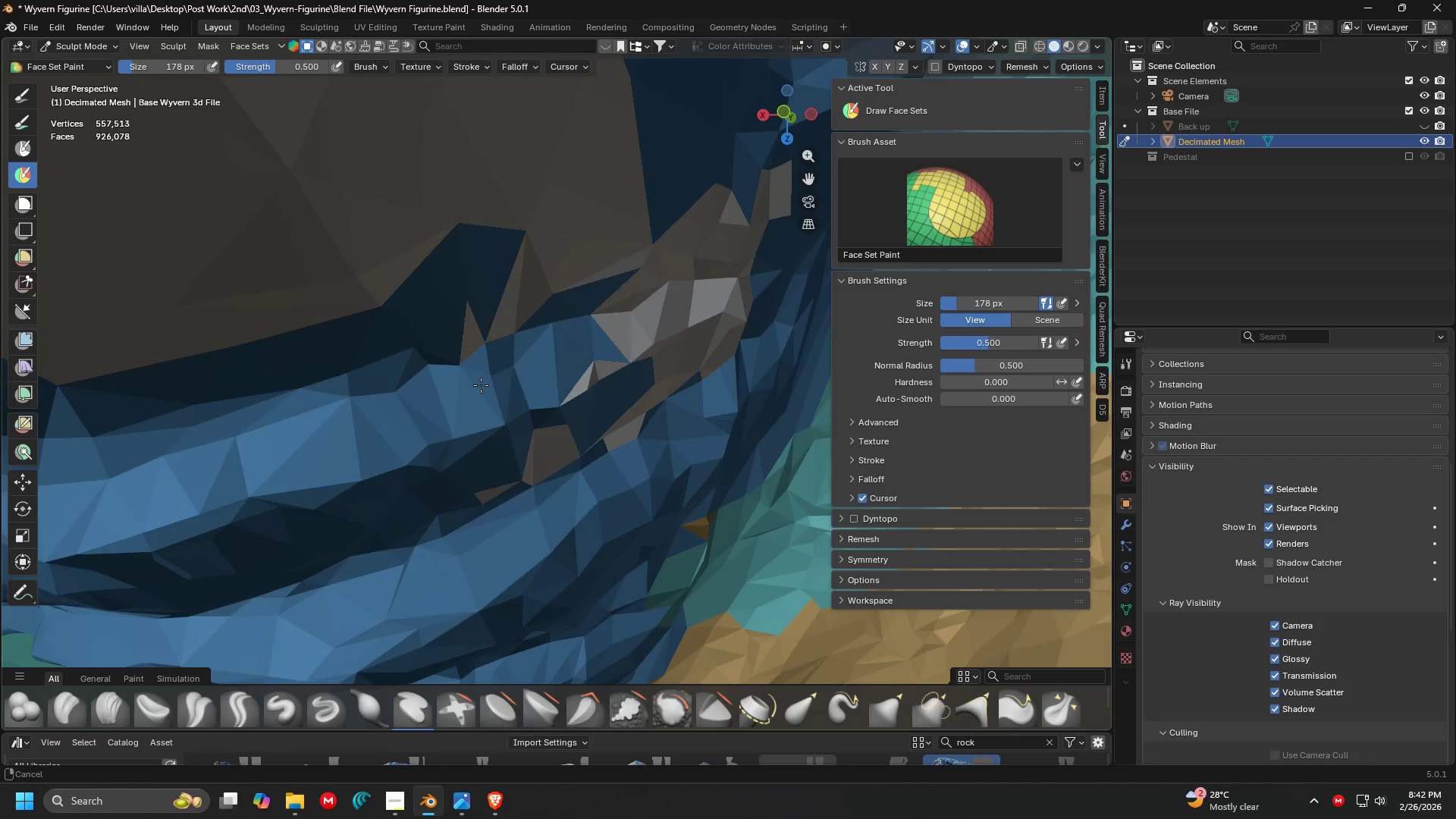 
left_click_drag(start_coordinate=[557, 397], to_coordinate=[620, 408])
 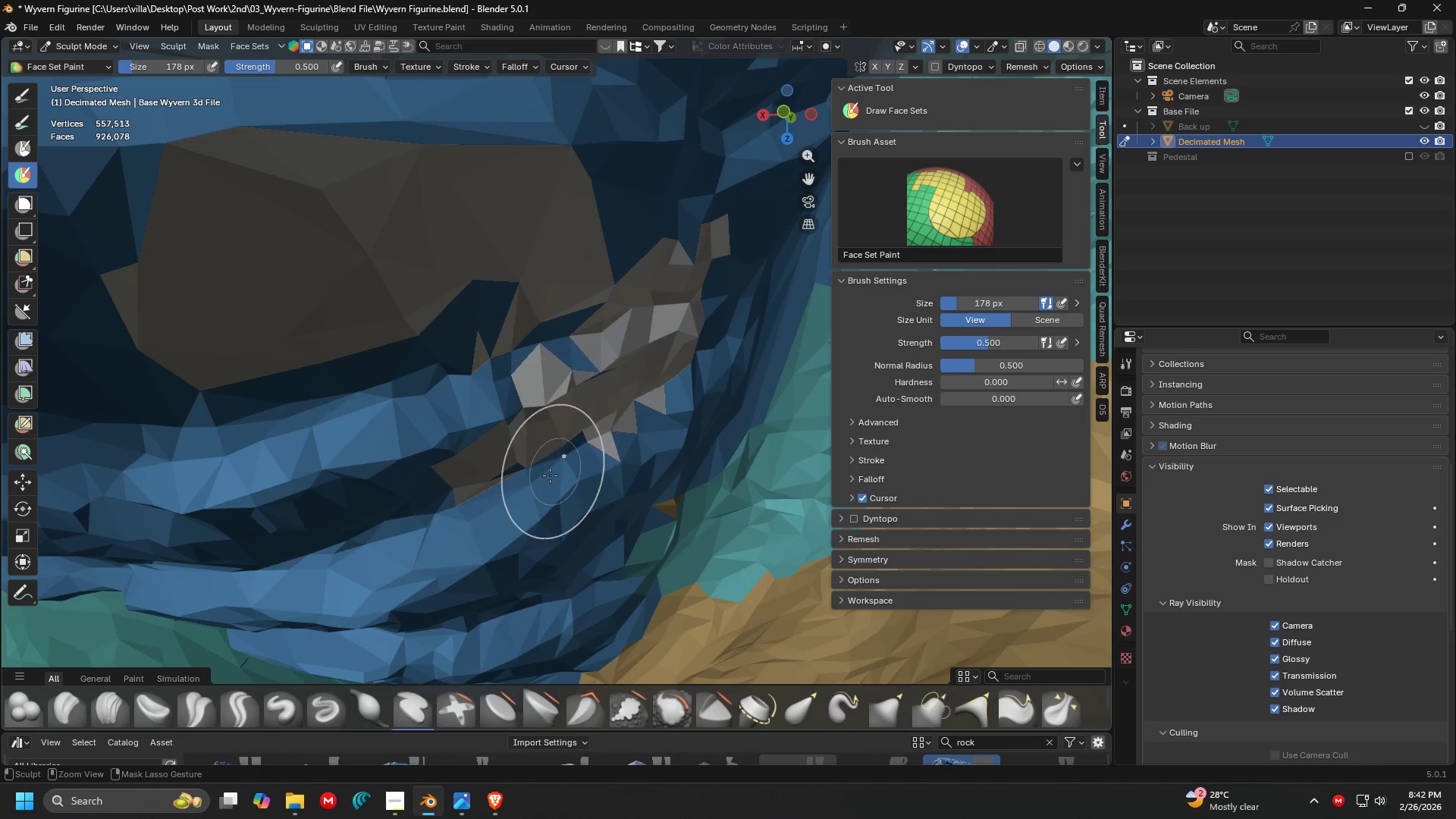 
scroll: coordinate [495, 400], scroll_direction: down, amount: 1.0
 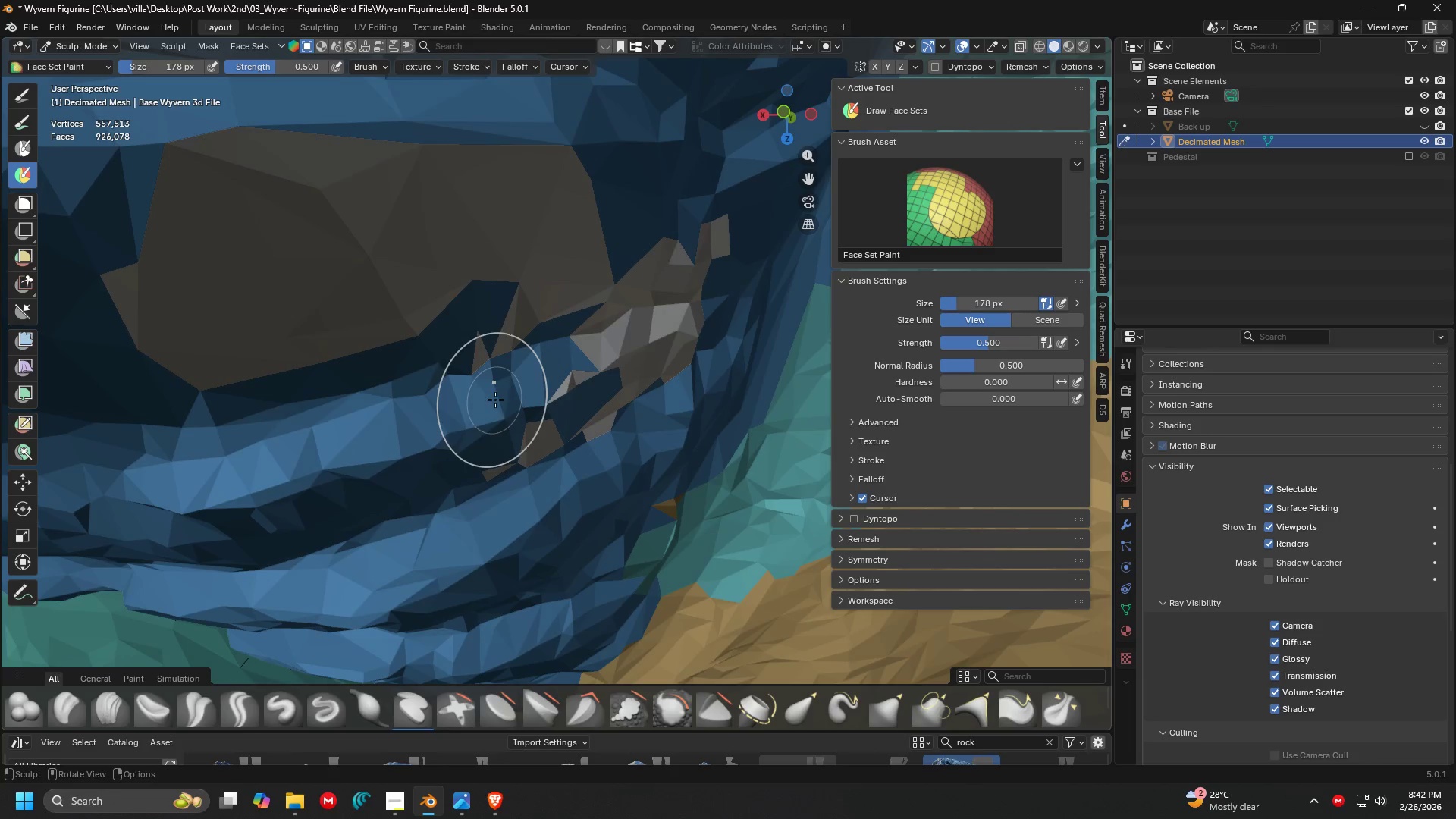 
key(Control+Z)
 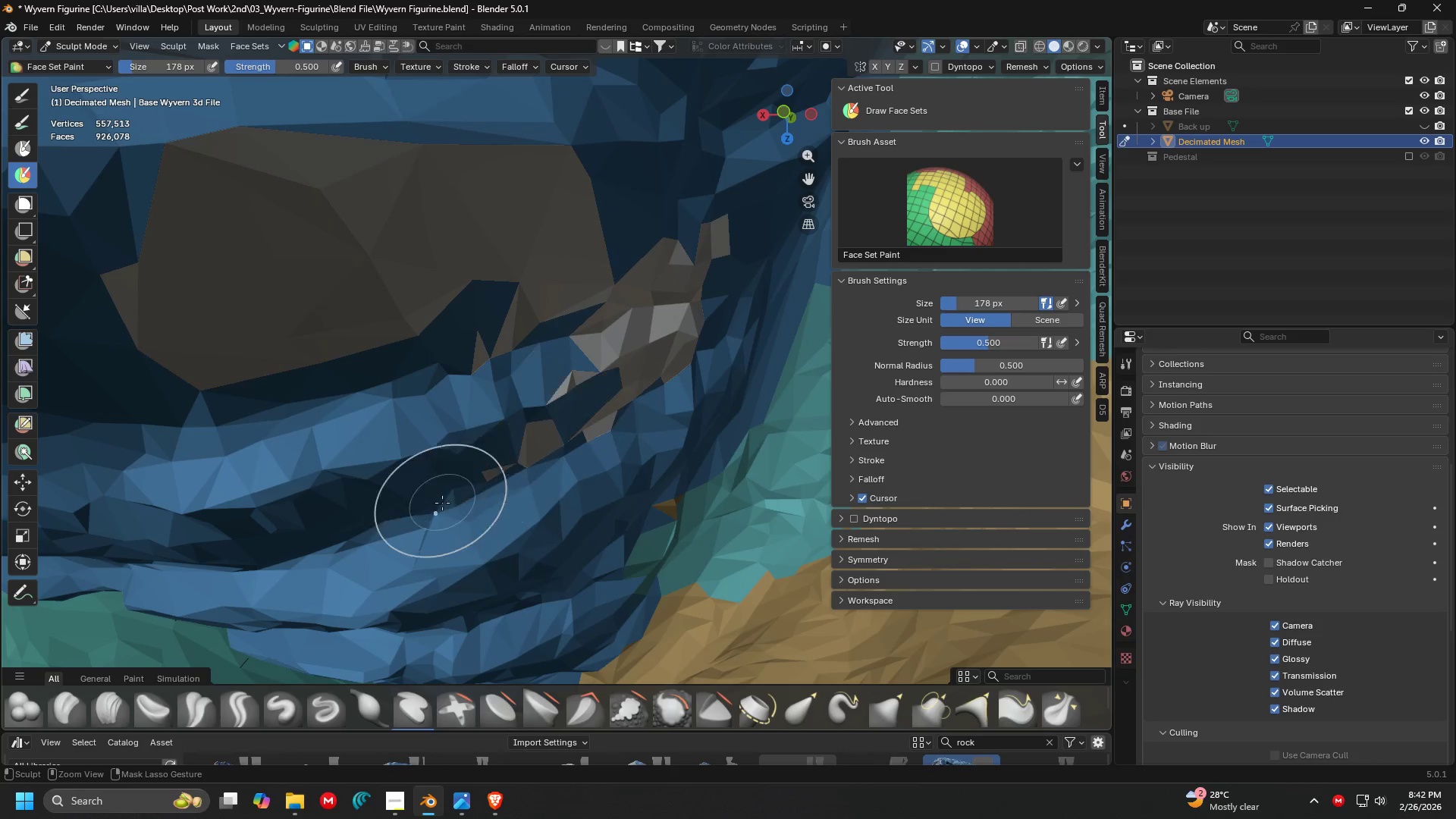 
left_click_drag(start_coordinate=[420, 519], to_coordinate=[716, 394])
 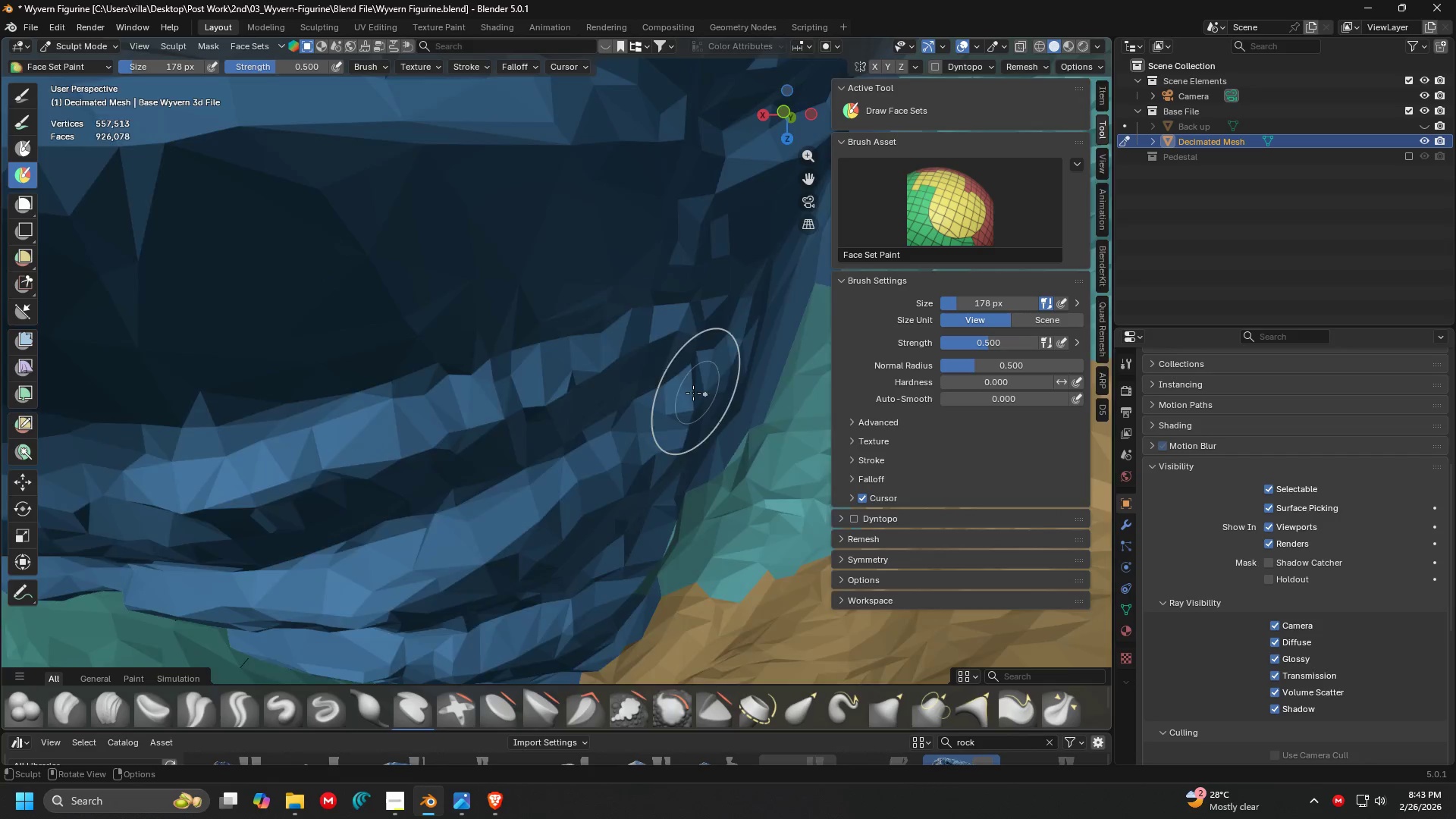 
scroll: coordinate [648, 413], scroll_direction: down, amount: 2.0
 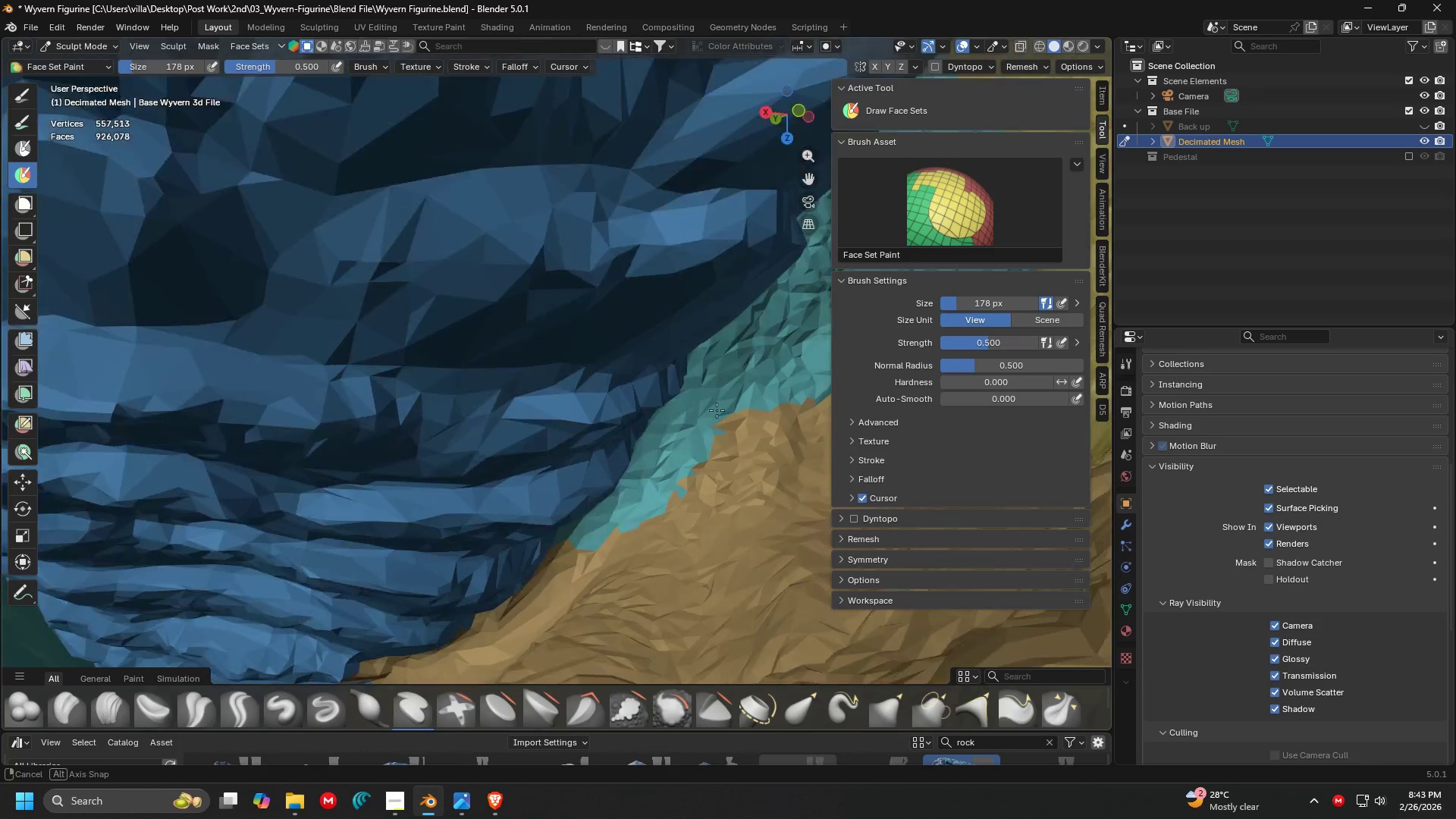 
scroll: coordinate [692, 384], scroll_direction: up, amount: 3.0
 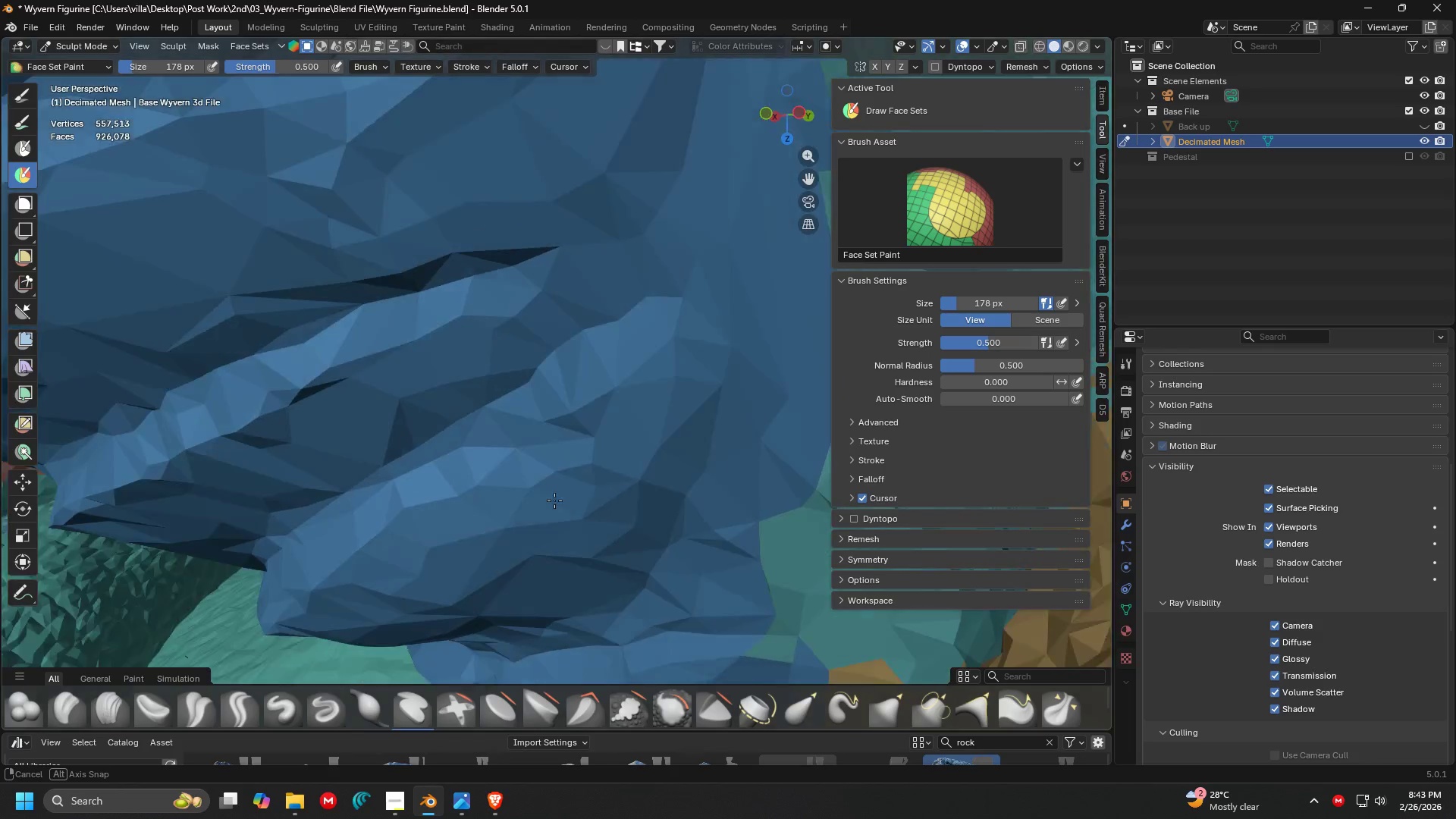 
scroll: coordinate [545, 510], scroll_direction: down, amount: 2.0
 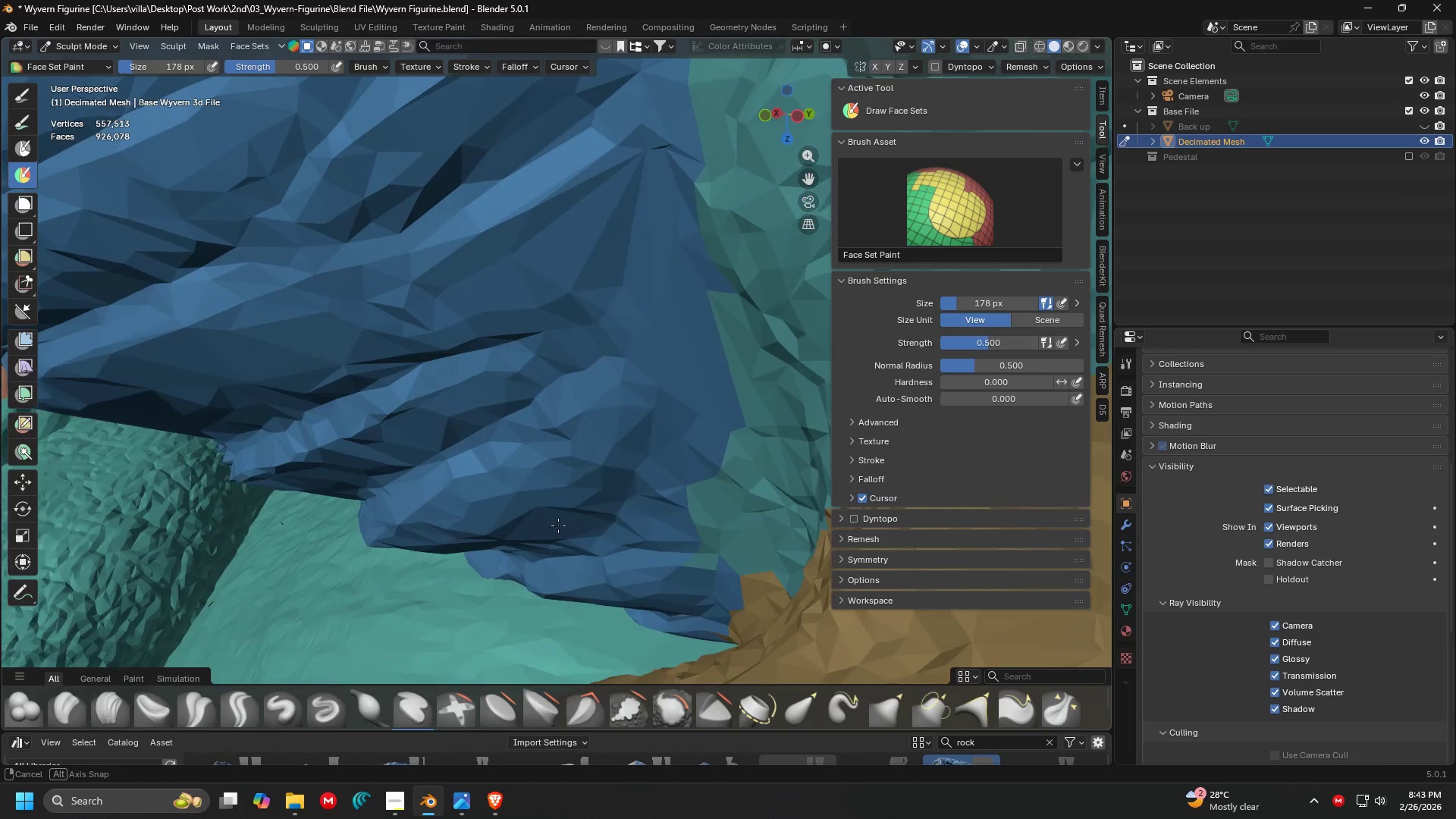 
key(Shift+ShiftLeft)
 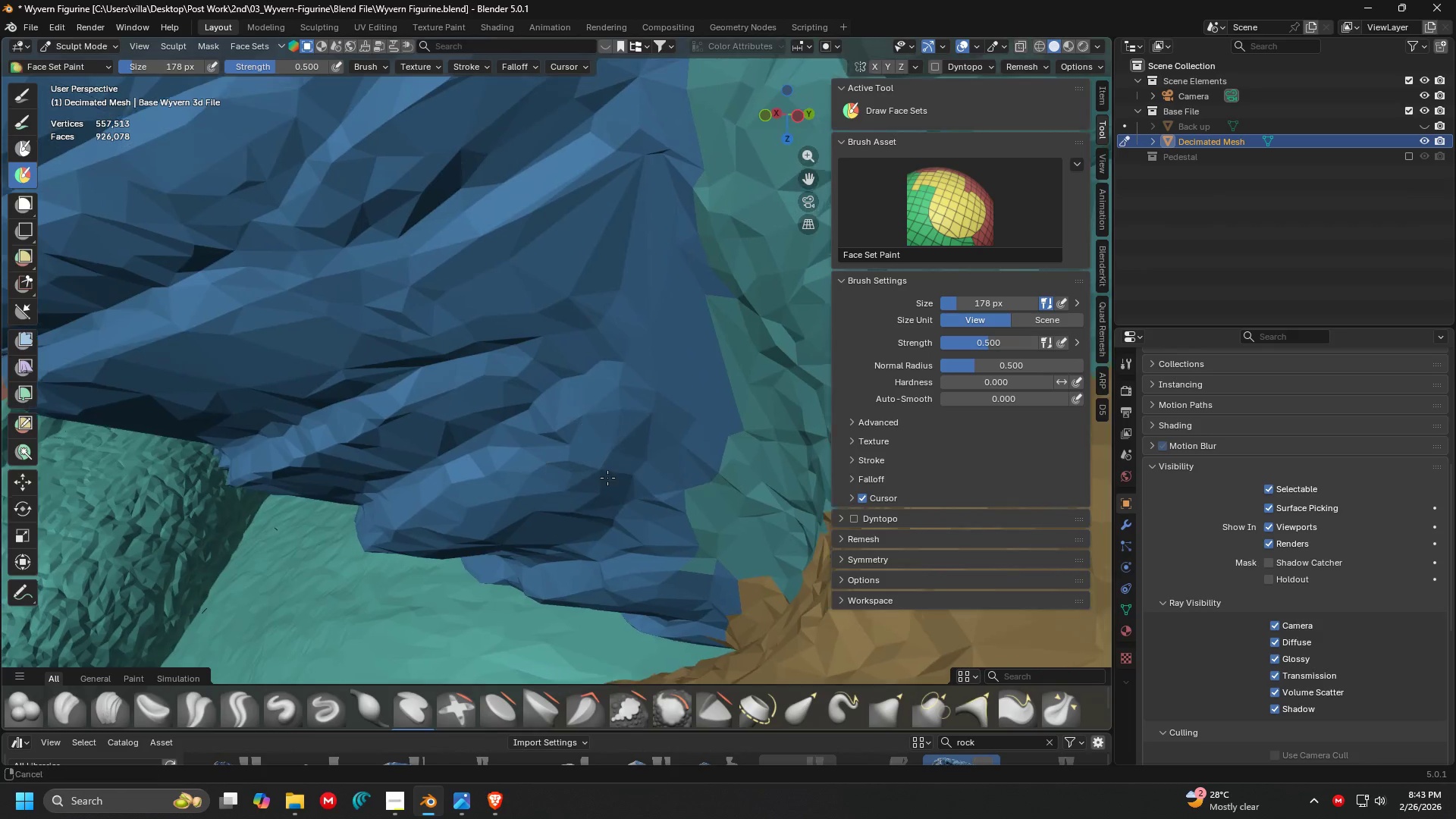 
scroll: coordinate [614, 466], scroll_direction: down, amount: 1.0
 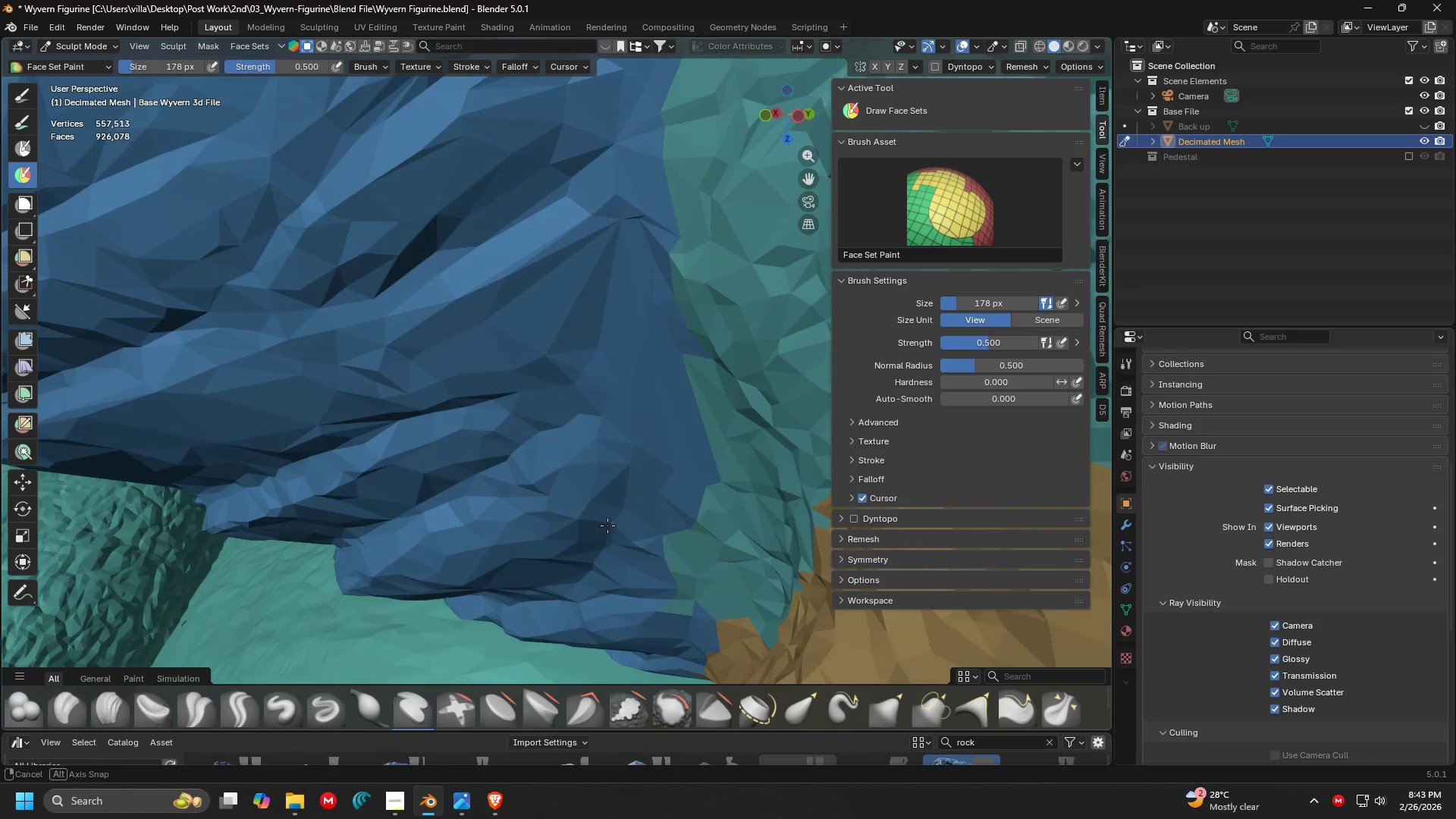 
hold_key(key=ControlLeft, duration=1.5)
left_click_drag(start_coordinate=[620, 478], to_coordinate=[667, 302])
 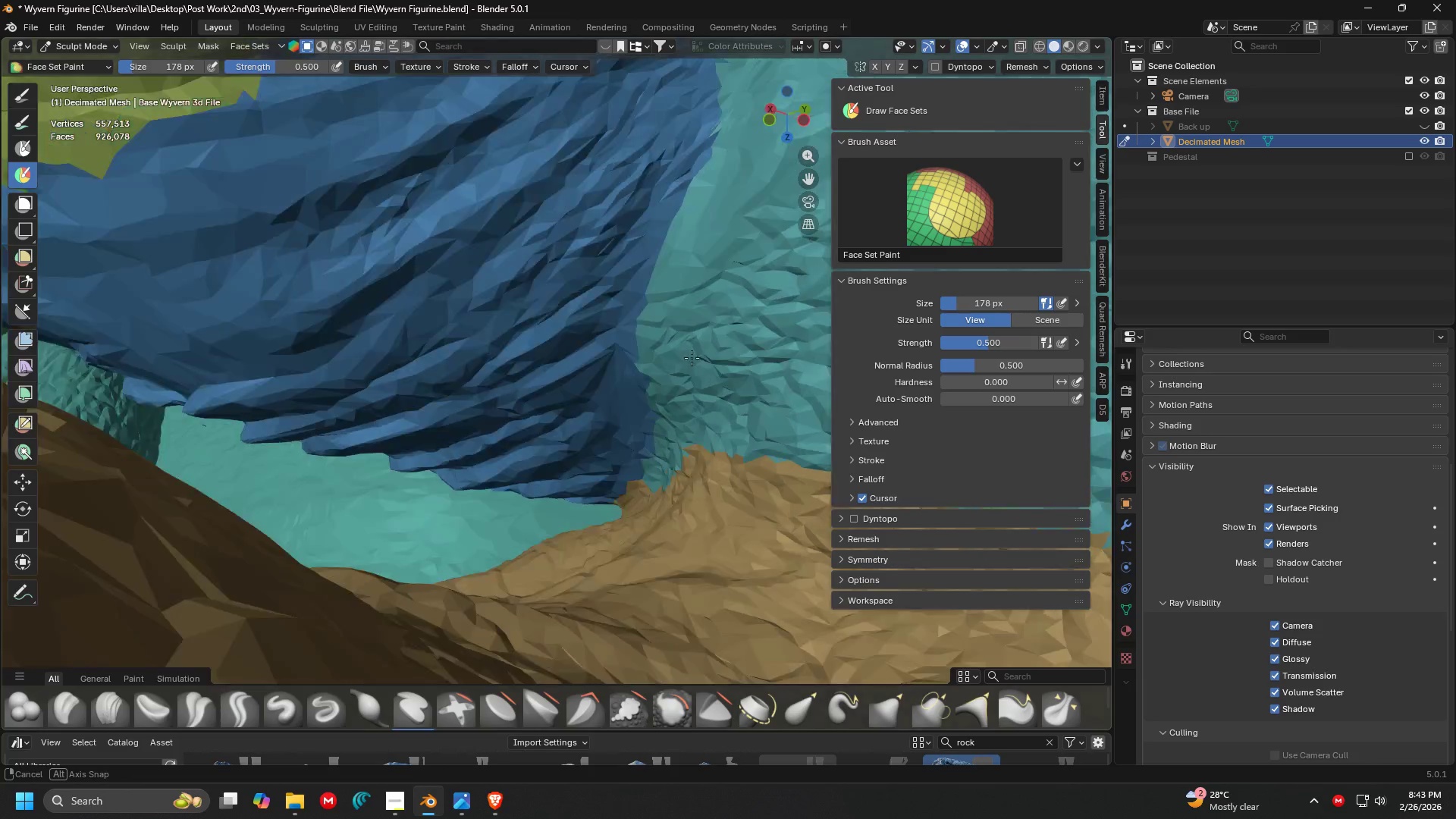 
hold_key(key=ControlLeft, duration=0.53)
 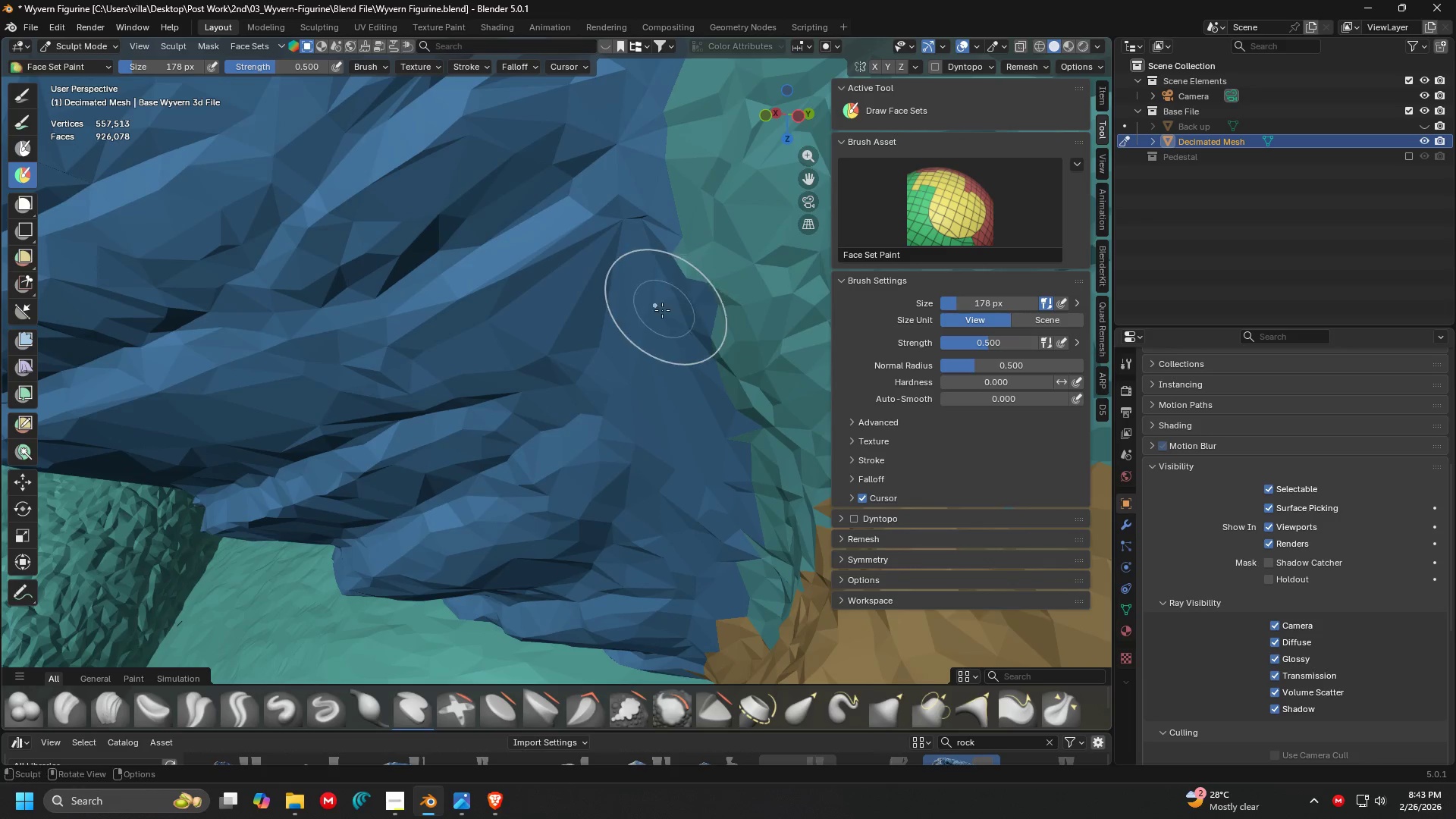 
key(Shift+ShiftLeft)
 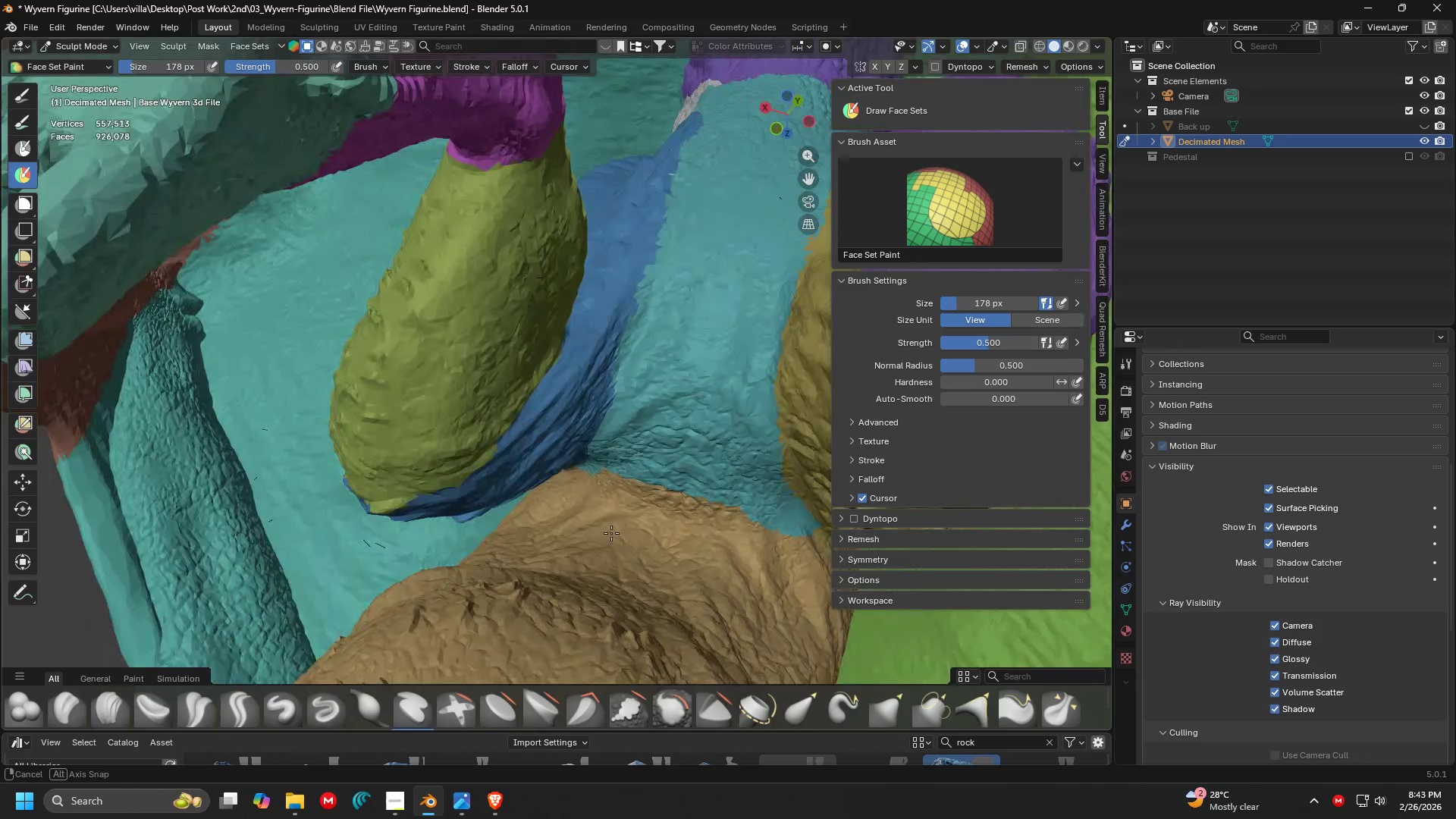 
key(Shift+ShiftLeft)
 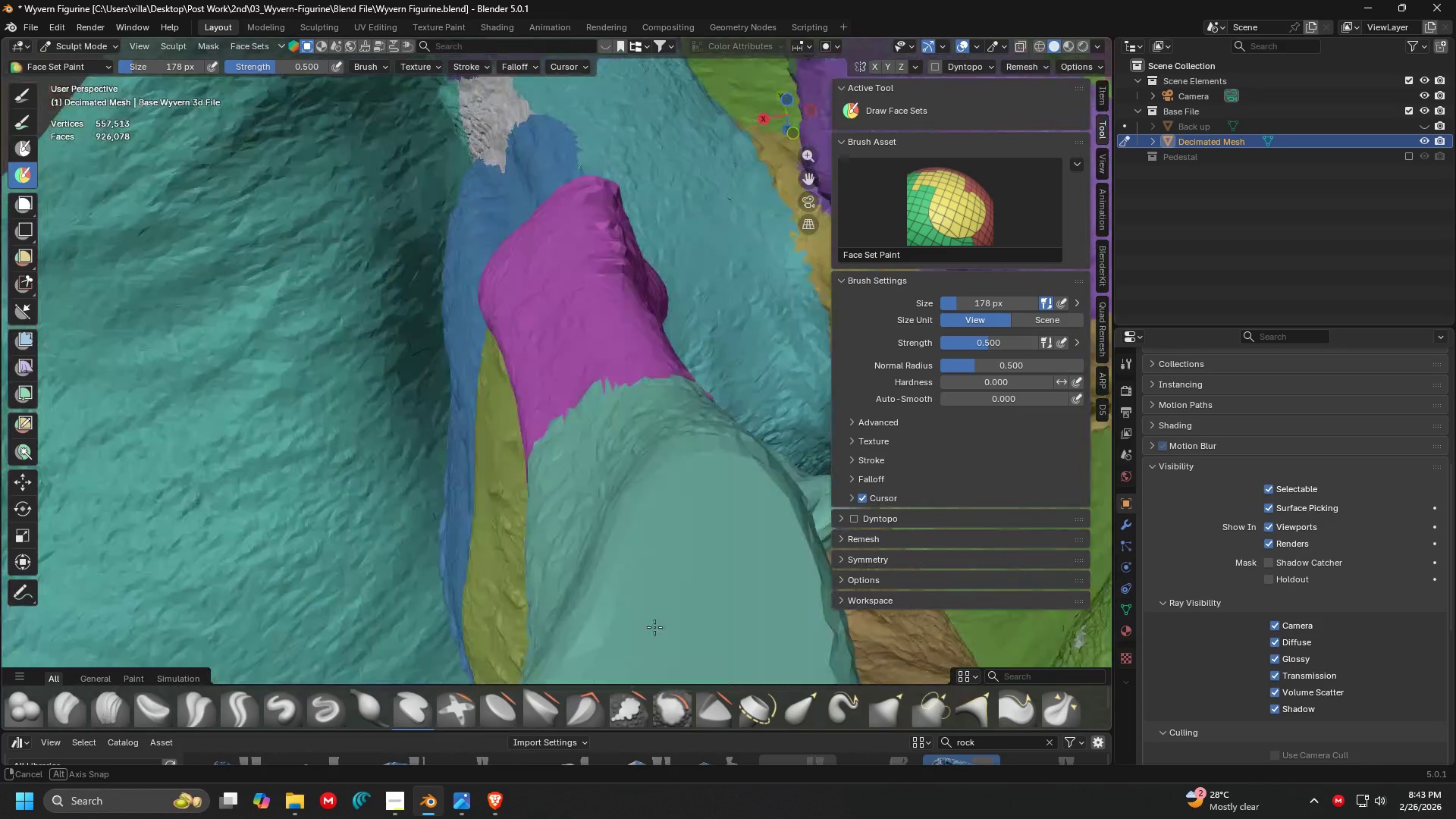 
scroll: coordinate [575, 604], scroll_direction: down, amount: 10.0
 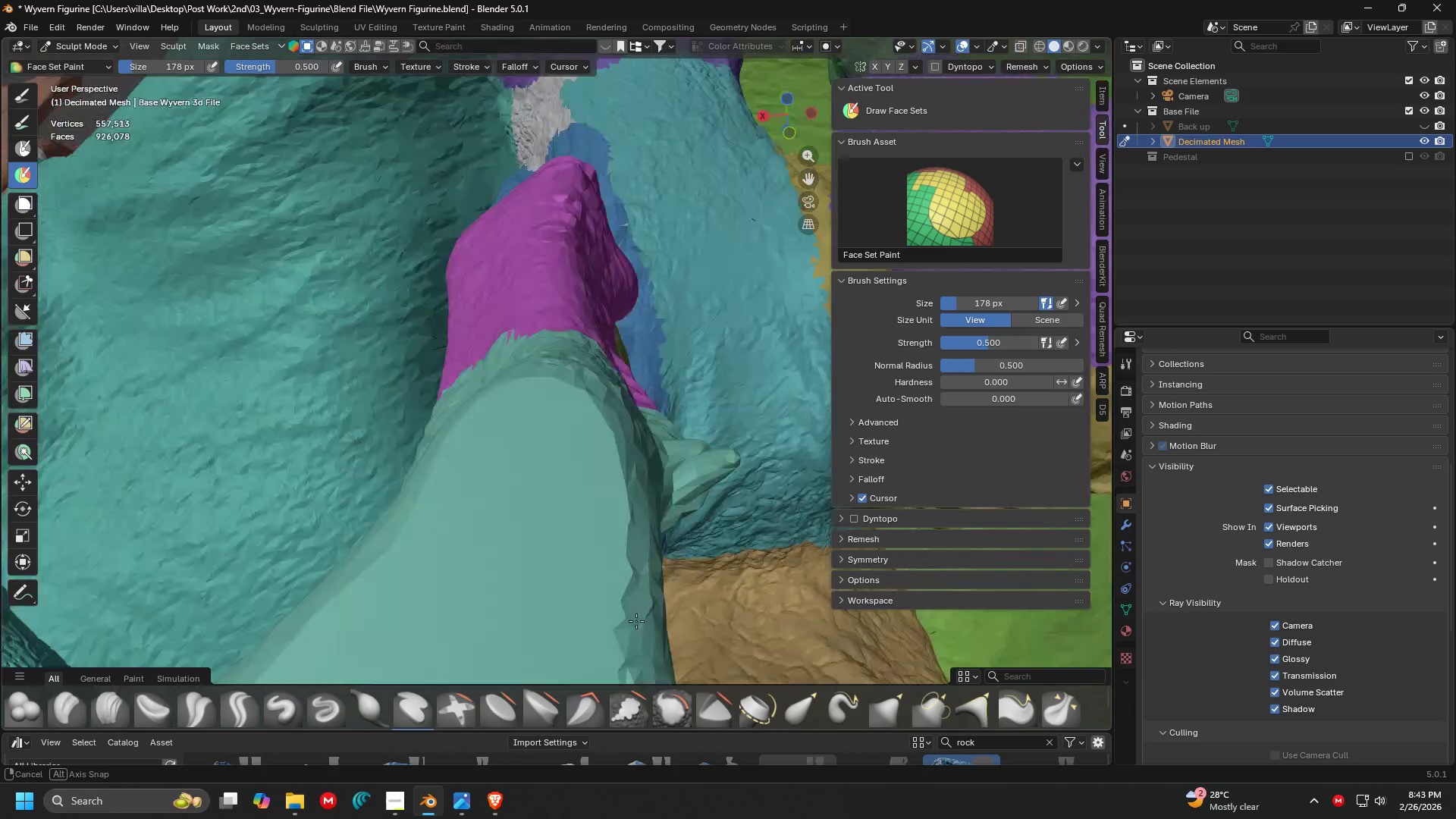 
key(Shift+ShiftLeft)
 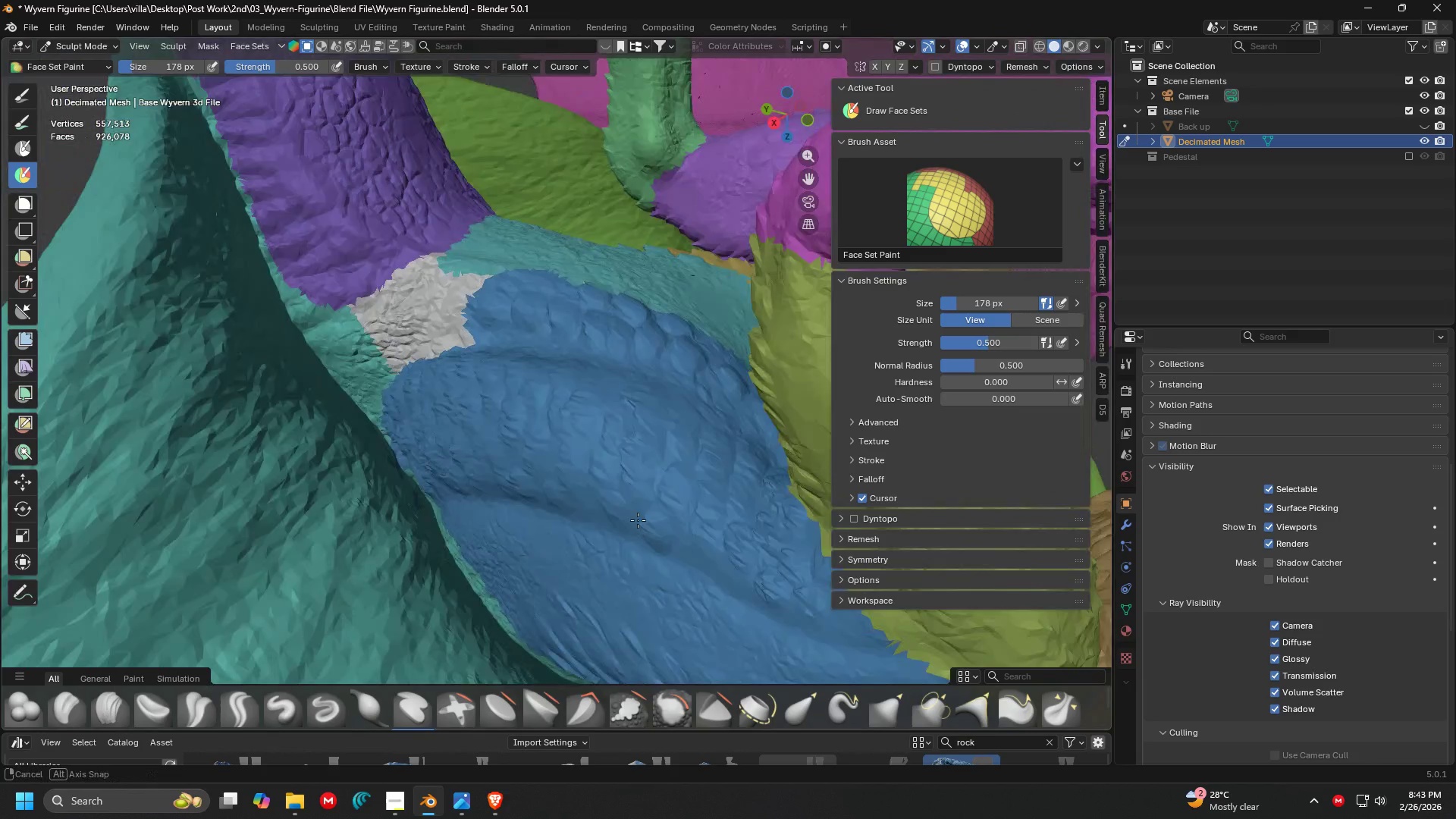 
key(Shift+ShiftLeft)
 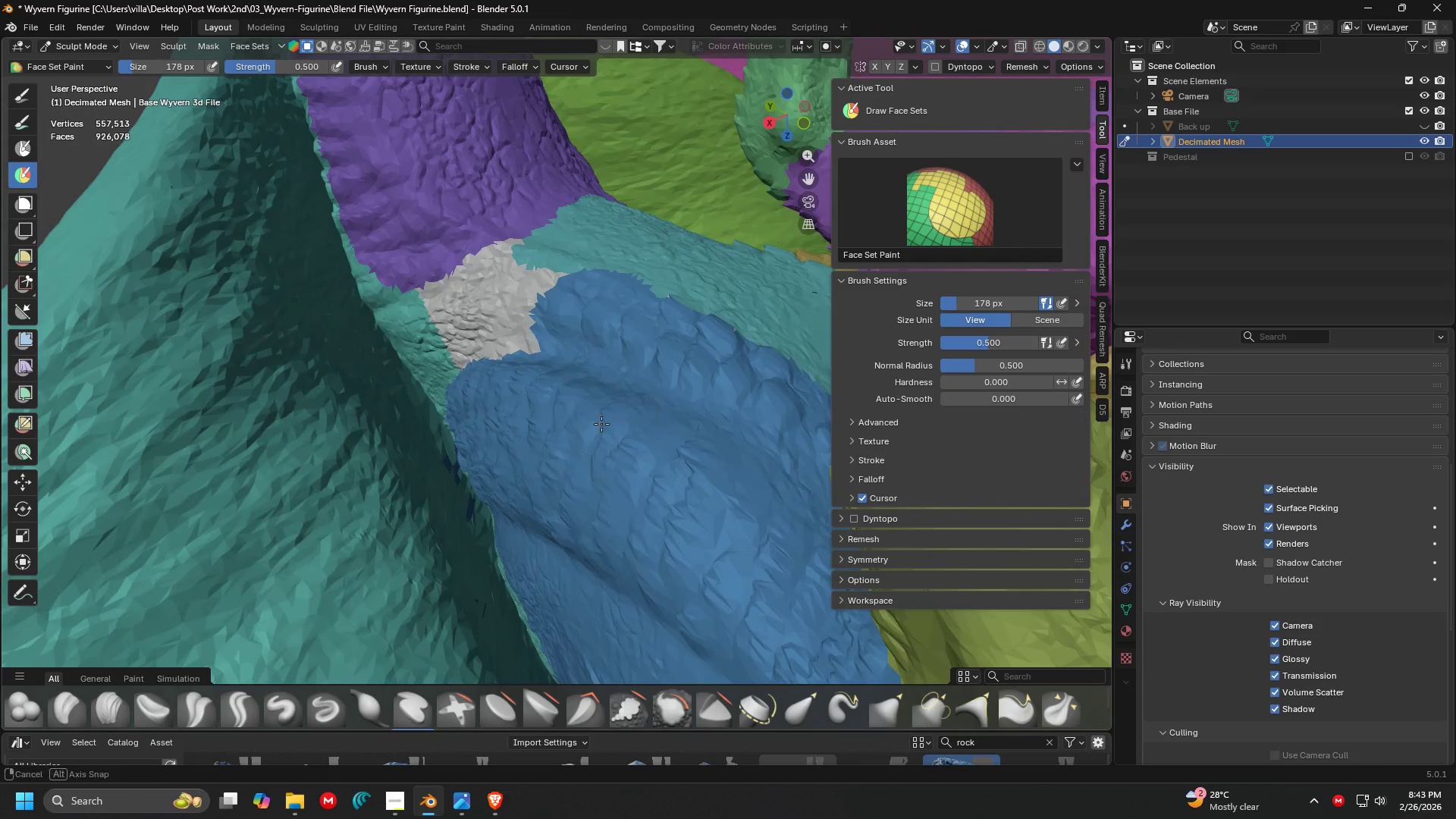 
scroll: coordinate [606, 516], scroll_direction: up, amount: 1.0
 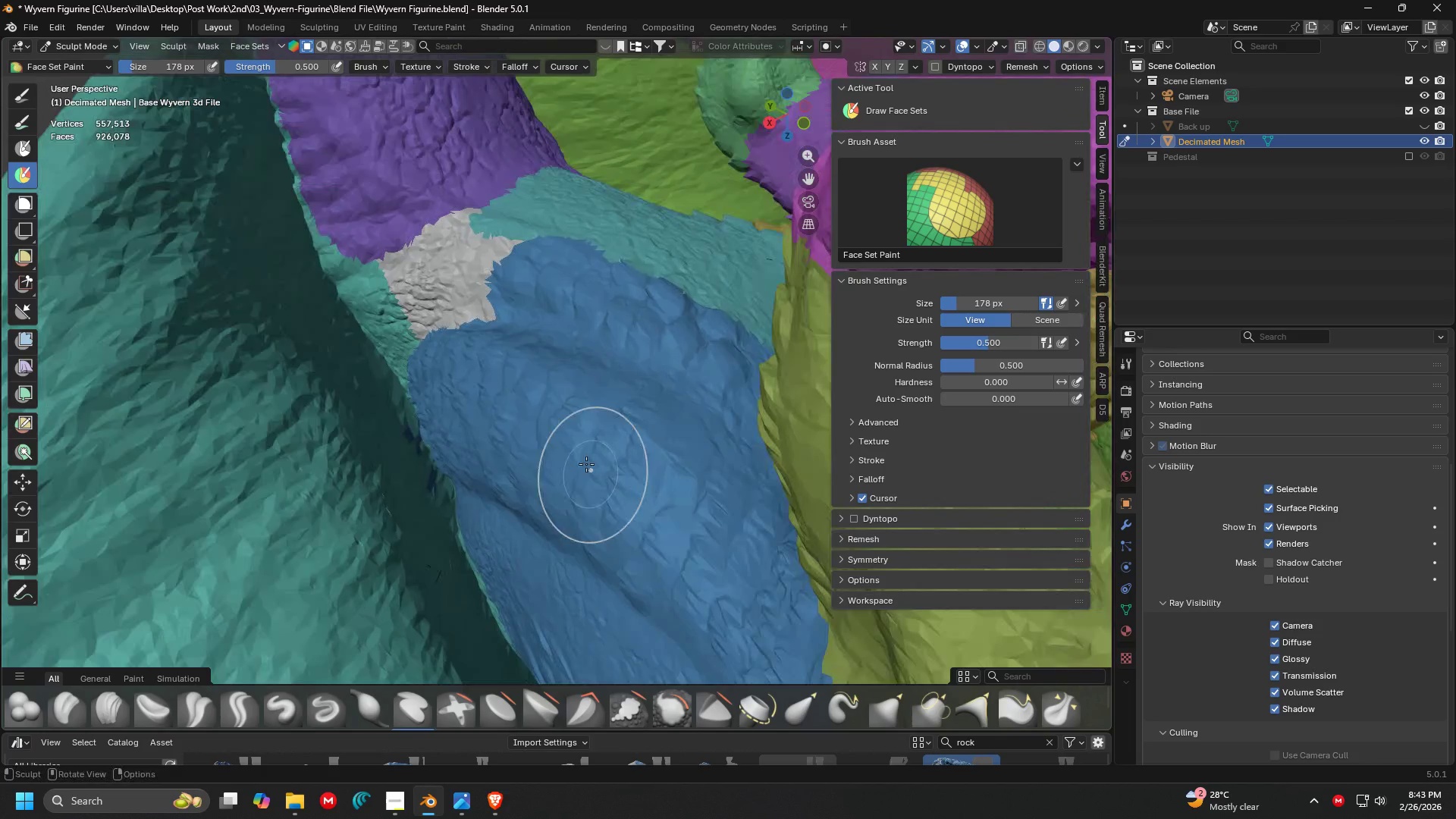 
key(Shift+ShiftLeft)
 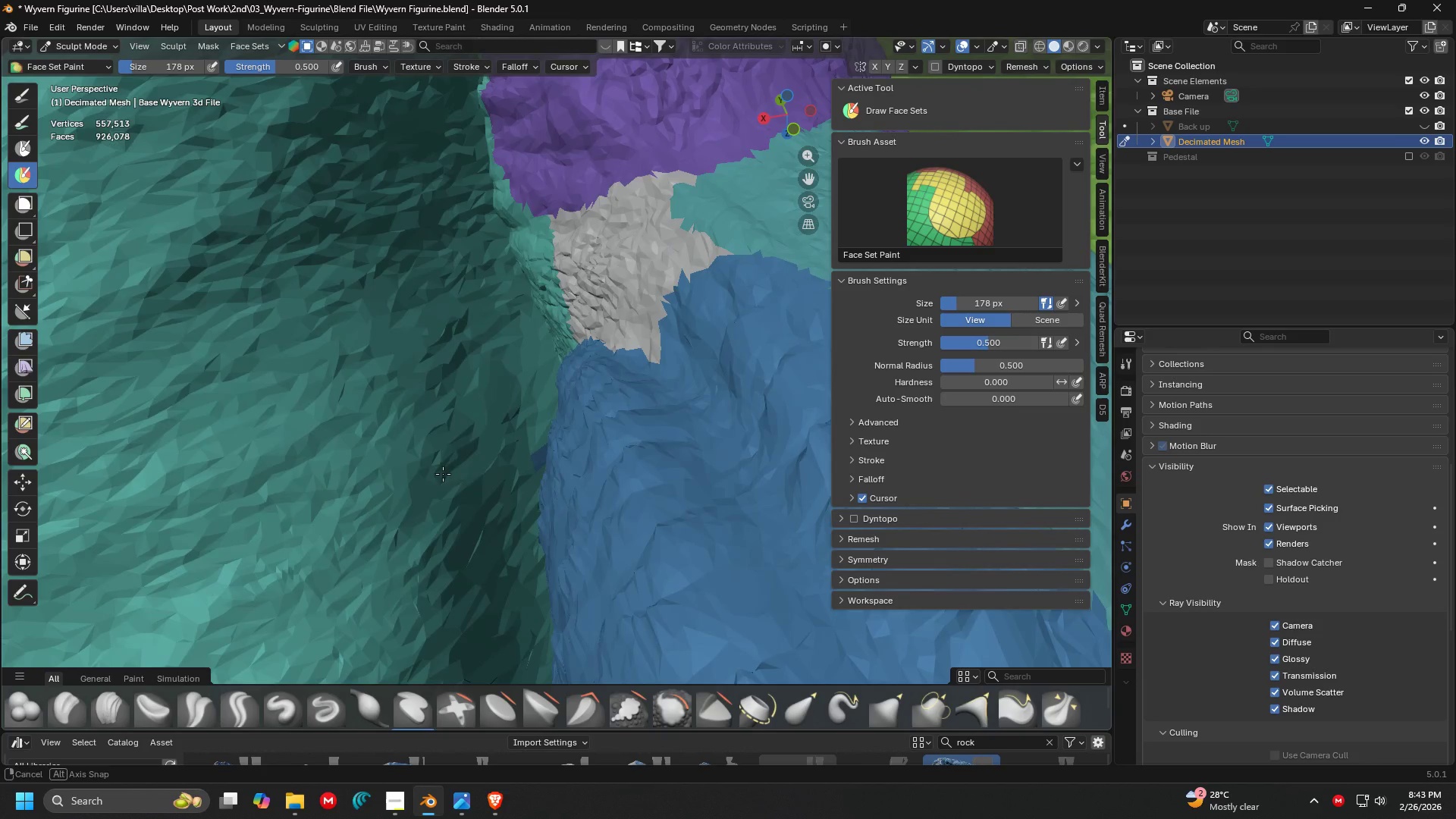 
scroll: coordinate [639, 365], scroll_direction: up, amount: 3.0
 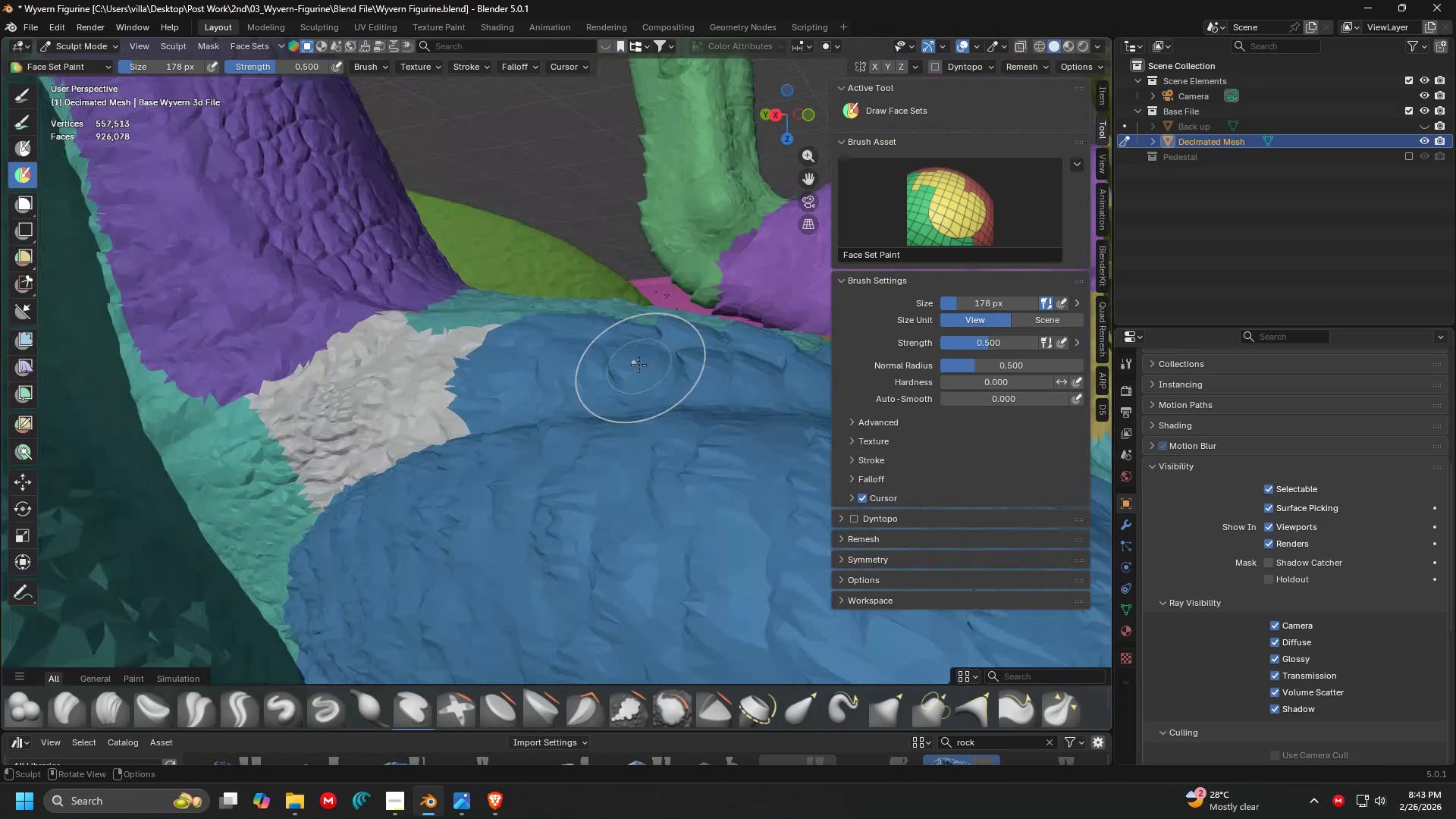 
key(Shift+ShiftLeft)
 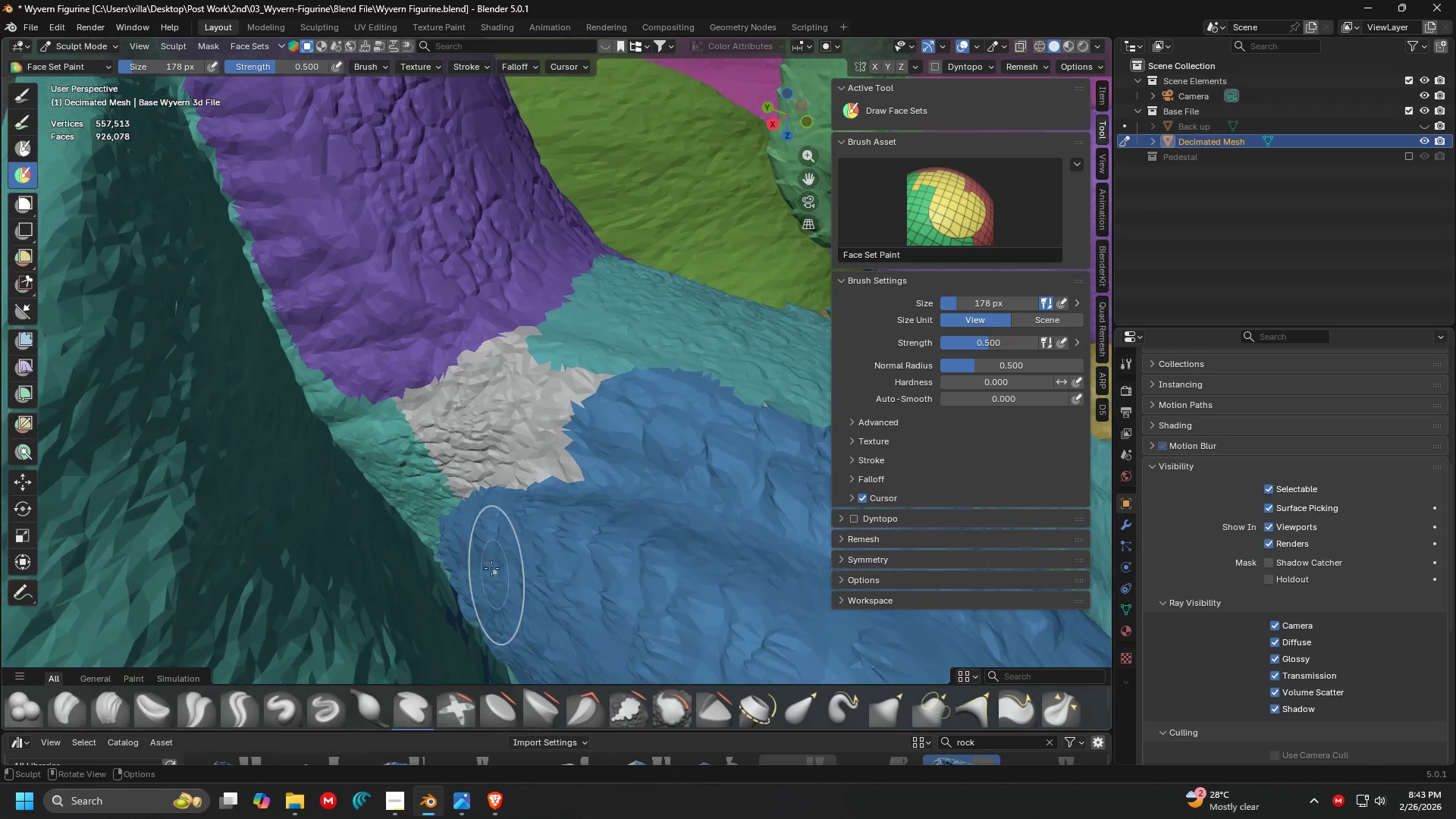 
scroll: coordinate [558, 455], scroll_direction: none, amount: 0.0
 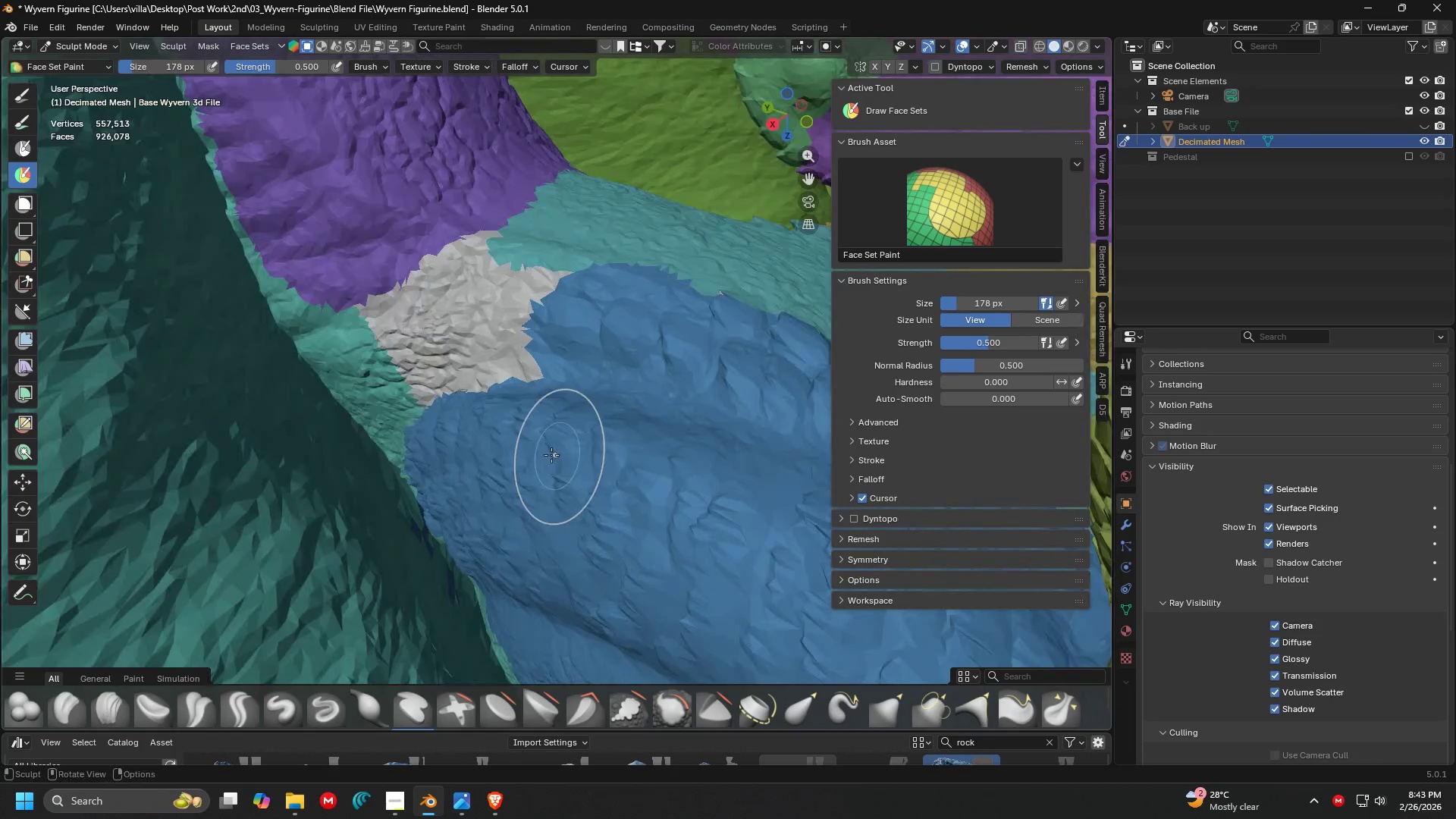 
key(Shift+ShiftLeft)
 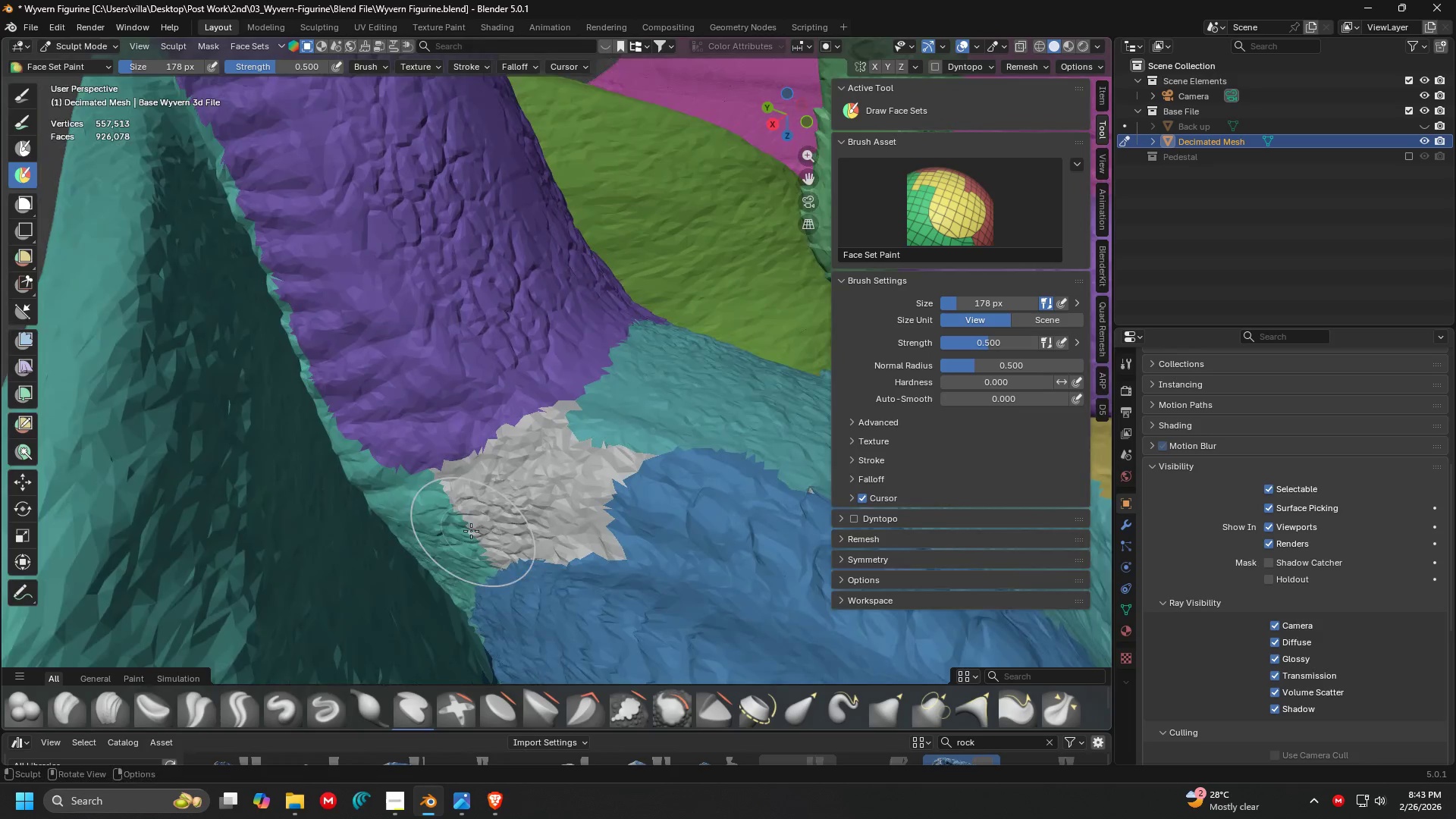 
hold_key(key=ControlLeft, duration=1.5)
left_click_drag(start_coordinate=[357, 422], to_coordinate=[270, 238])
 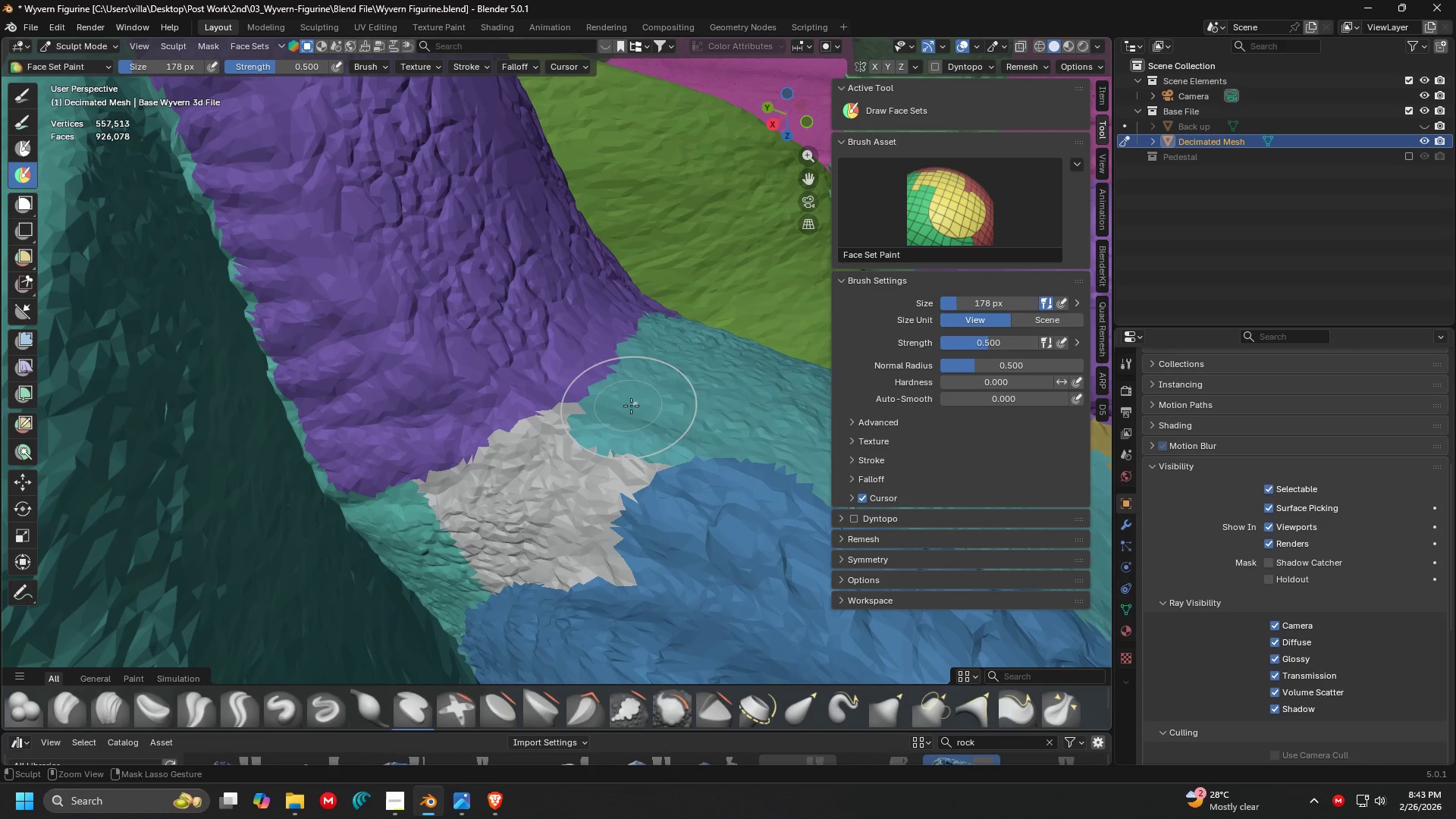 
scroll: coordinate [457, 496], scroll_direction: up, amount: 1.0
 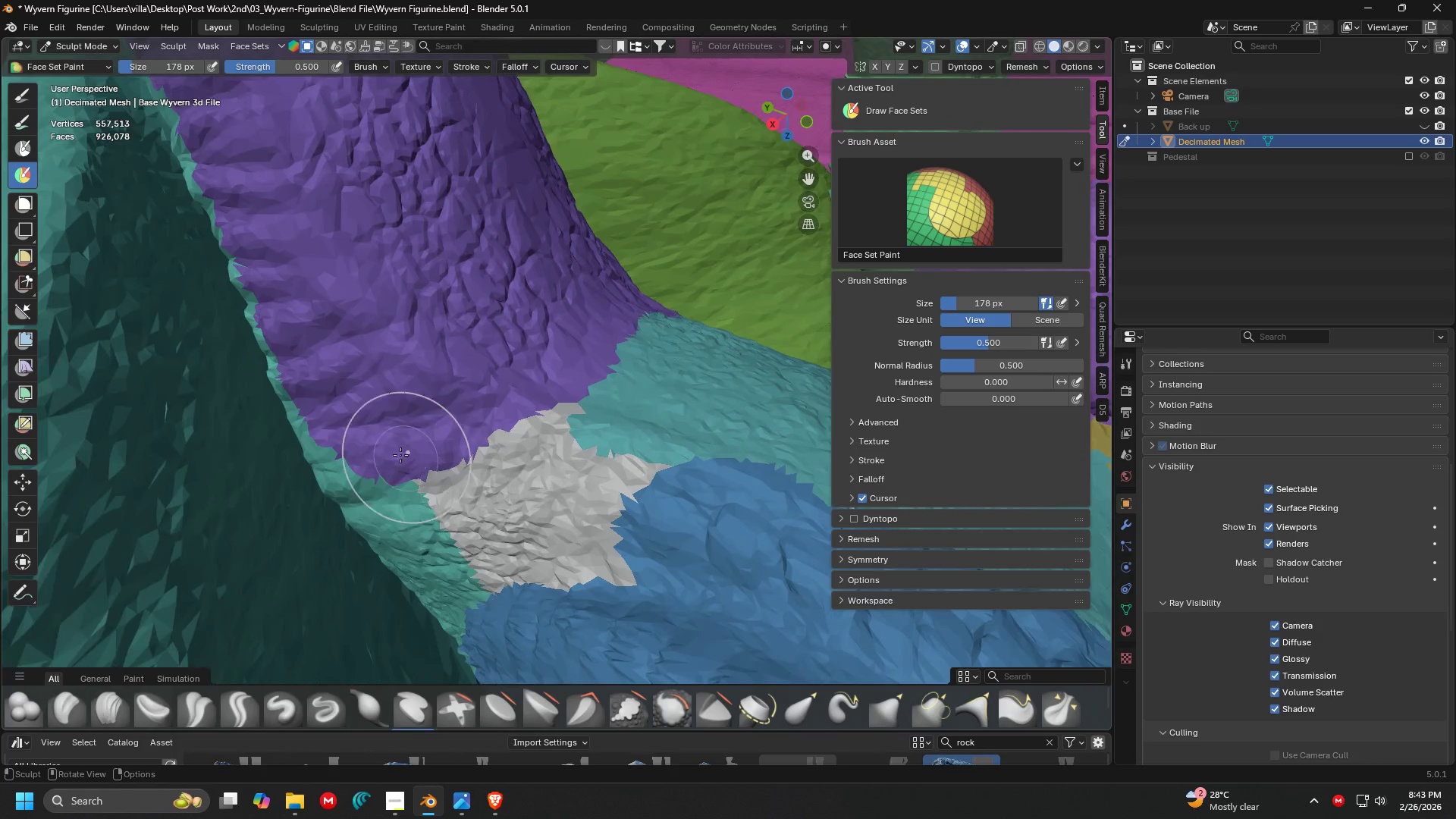 
key(Control+ControlLeft)
 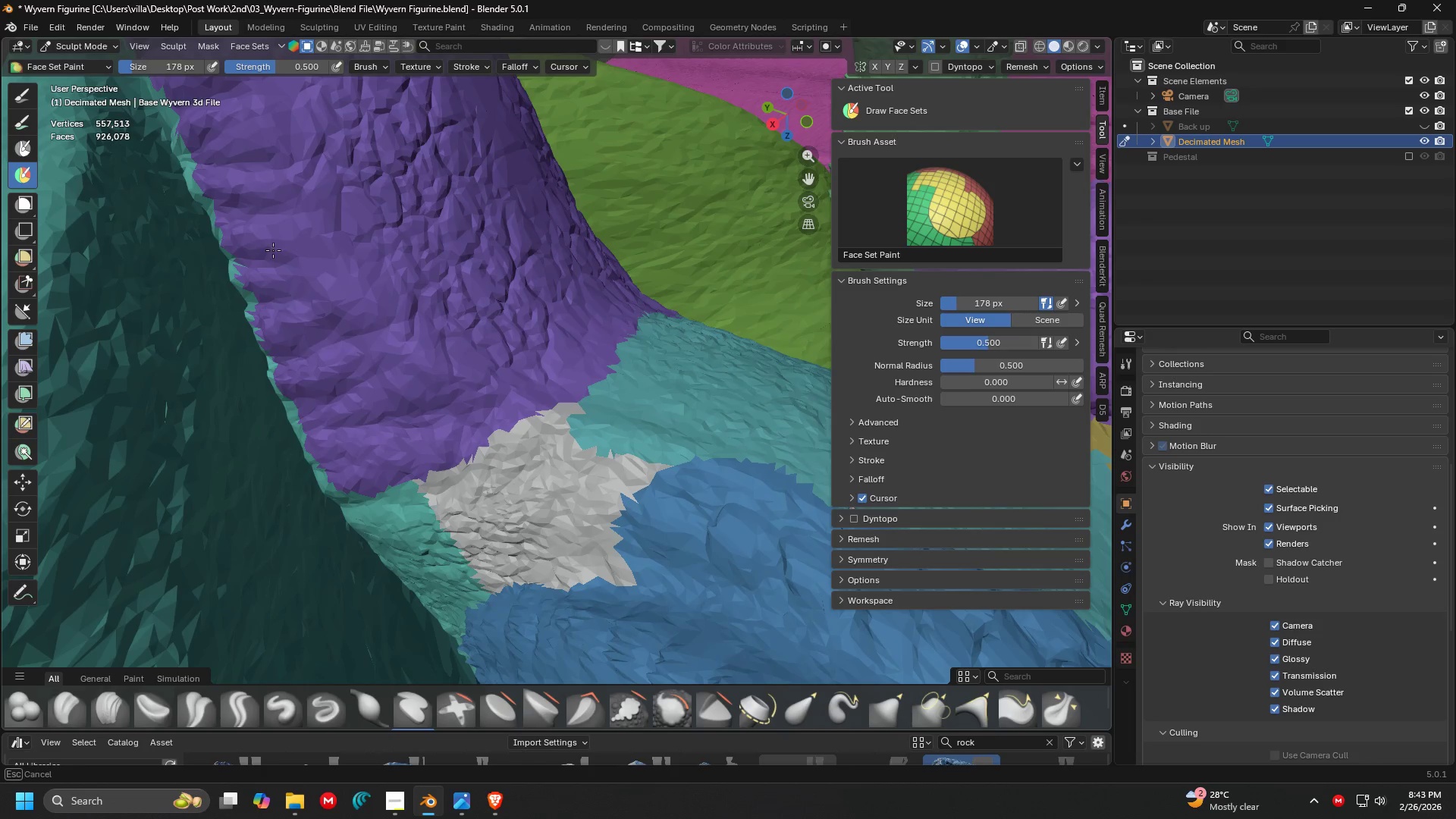 
key(Control+ControlLeft)
 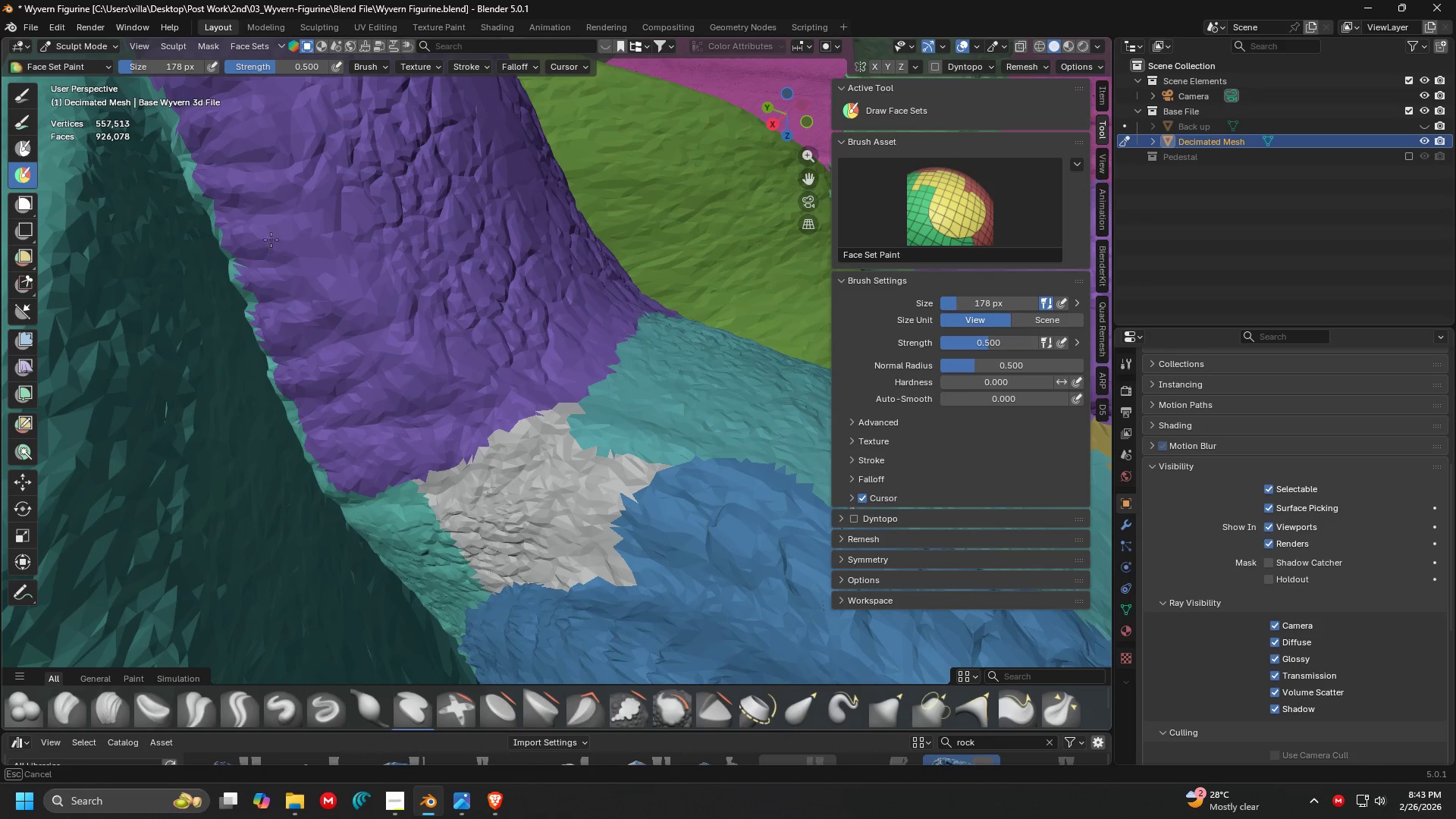 
key(Control+ControlLeft)
 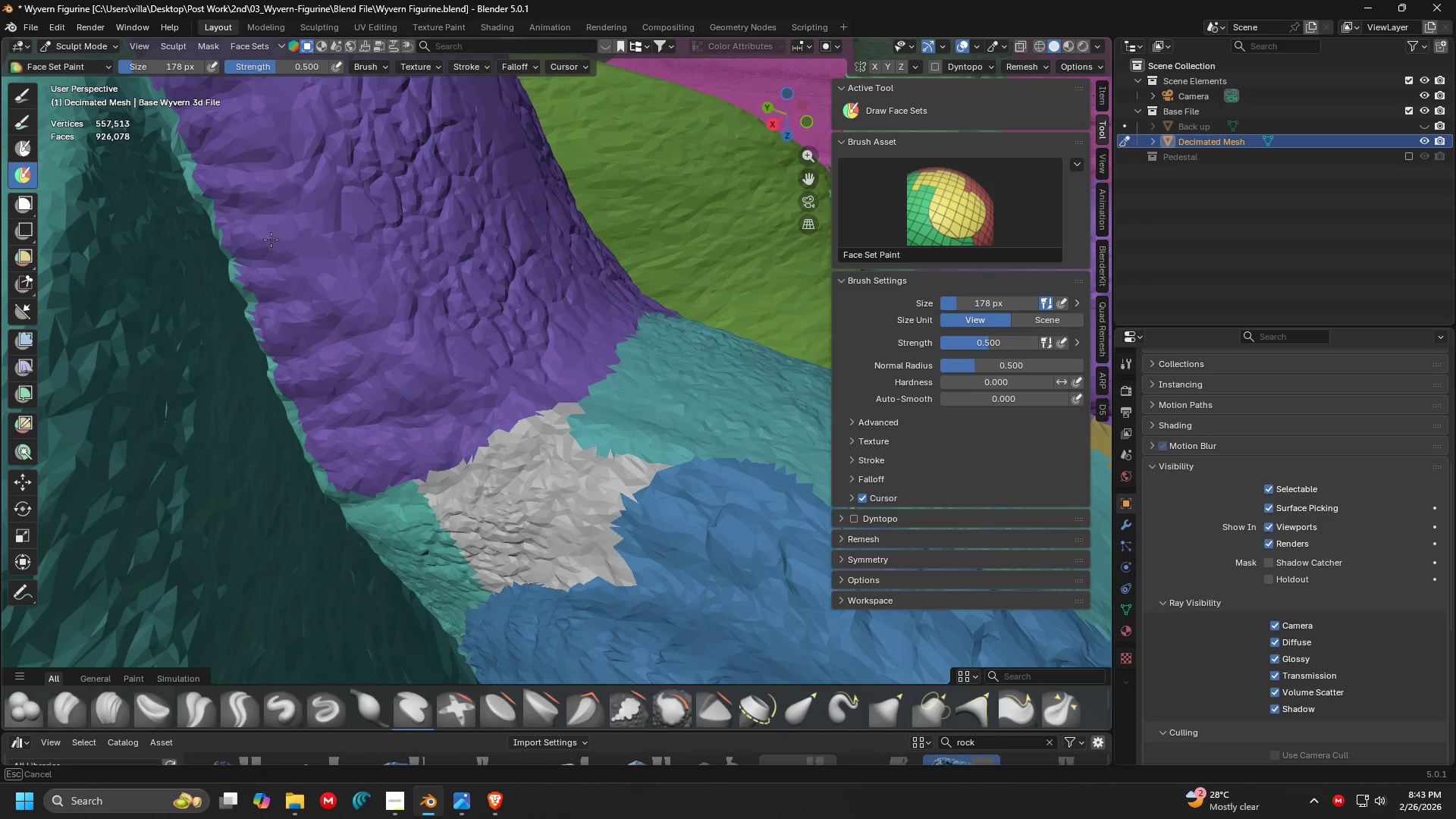 
key(Control+ControlLeft)
 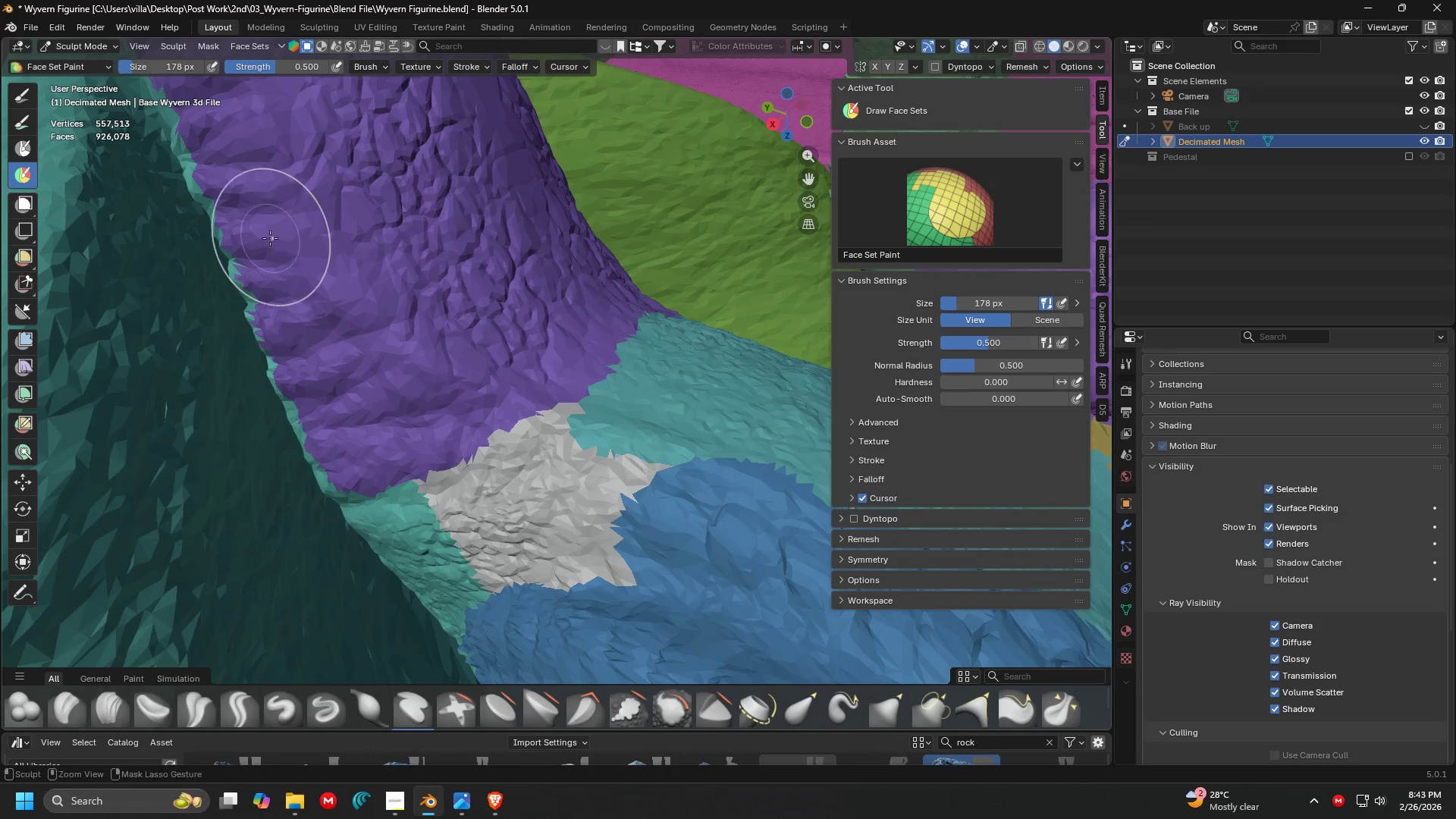 
key(Control+ControlLeft)
 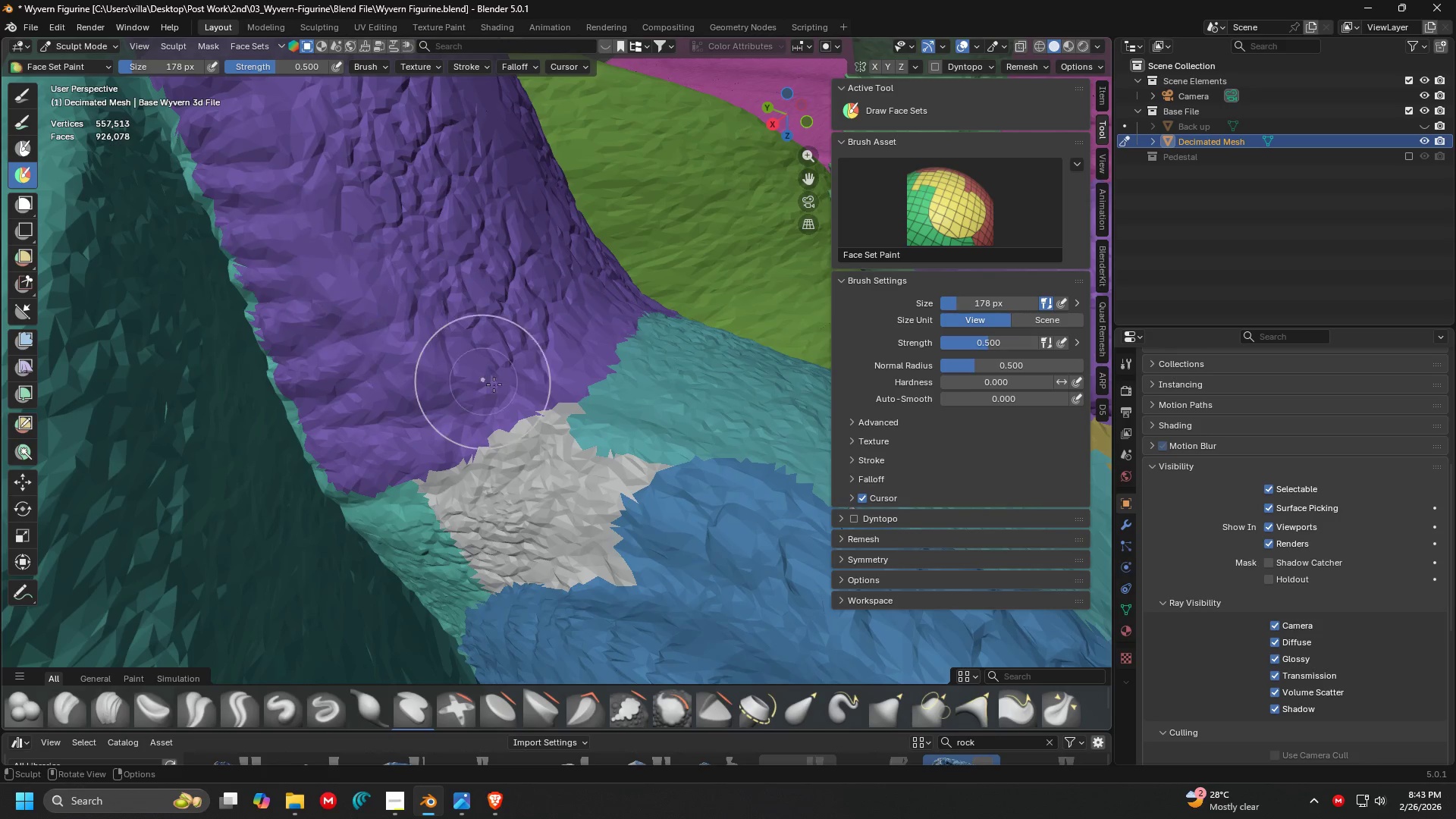 
hold_key(key=ControlLeft, duration=1.51)
left_click_drag(start_coordinate=[636, 407], to_coordinate=[616, 475])
 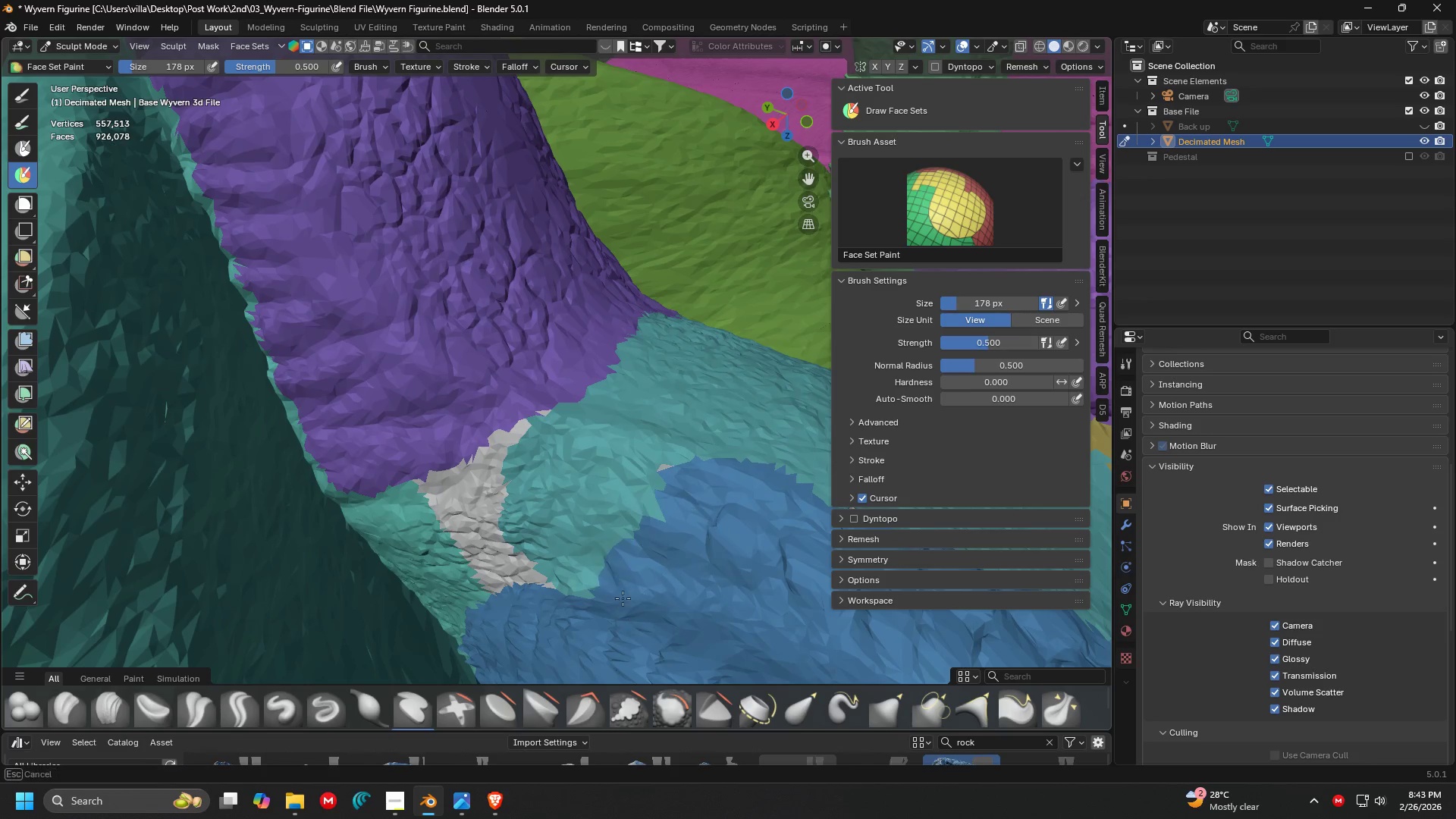 
hold_key(key=ControlLeft, duration=0.64)
 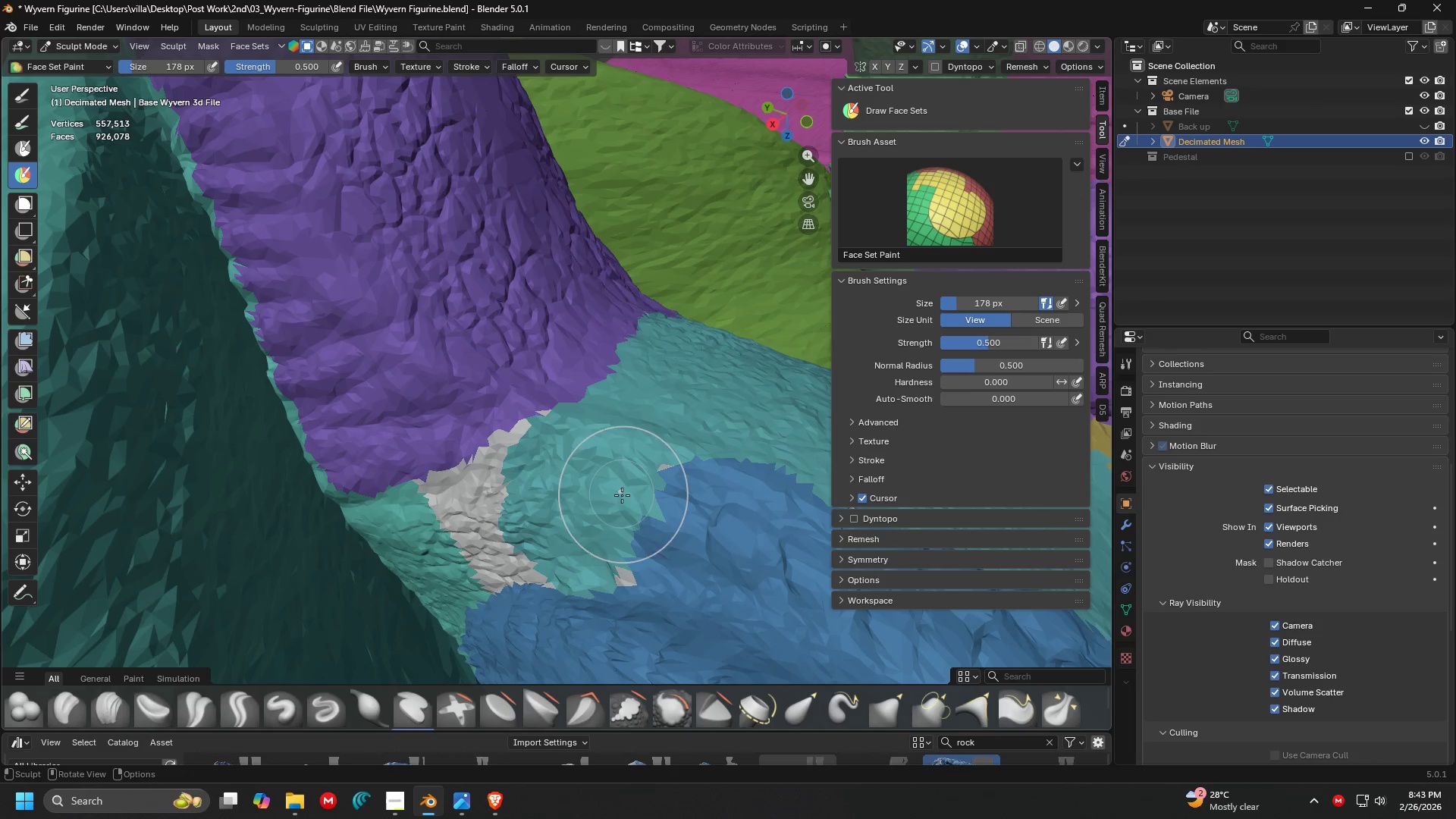 
hold_key(key=ControlLeft, duration=1.51)
left_click_drag(start_coordinate=[667, 570], to_coordinate=[681, 515])
 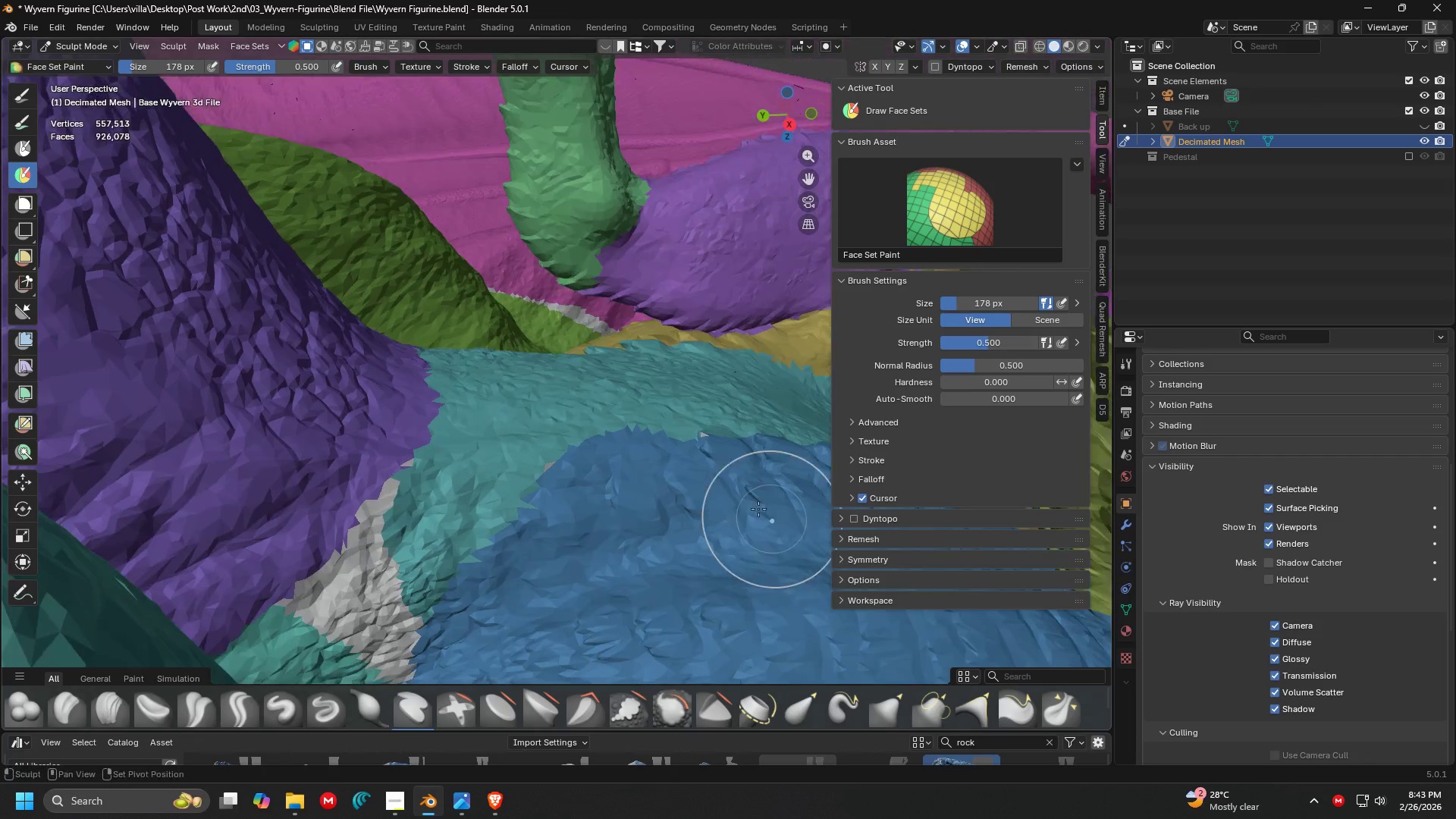 
hold_key(key=ControlLeft, duration=0.66)
 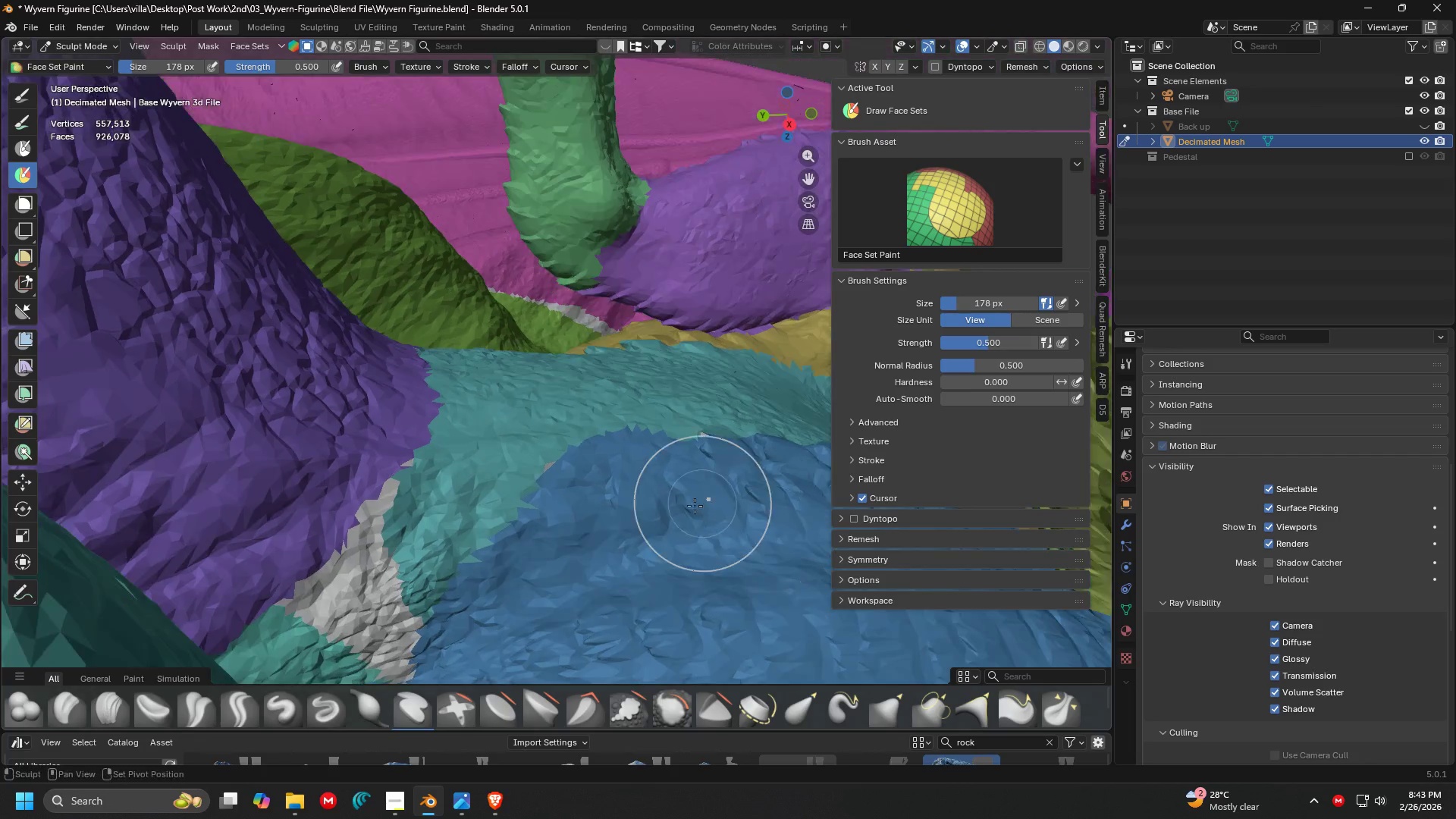 
hold_key(key=ControlLeft, duration=2.19)
 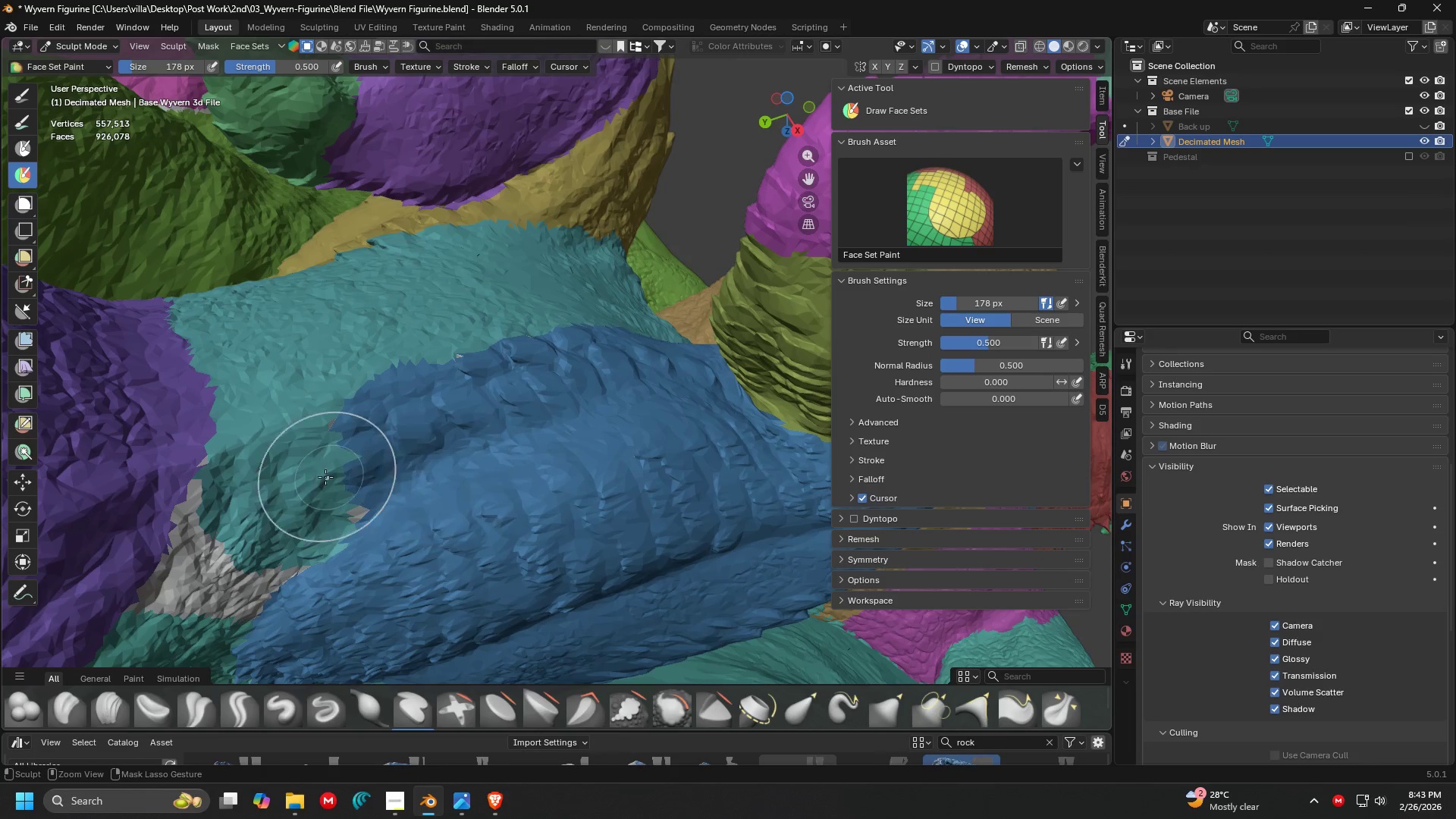 
key(Shift+ShiftLeft)
 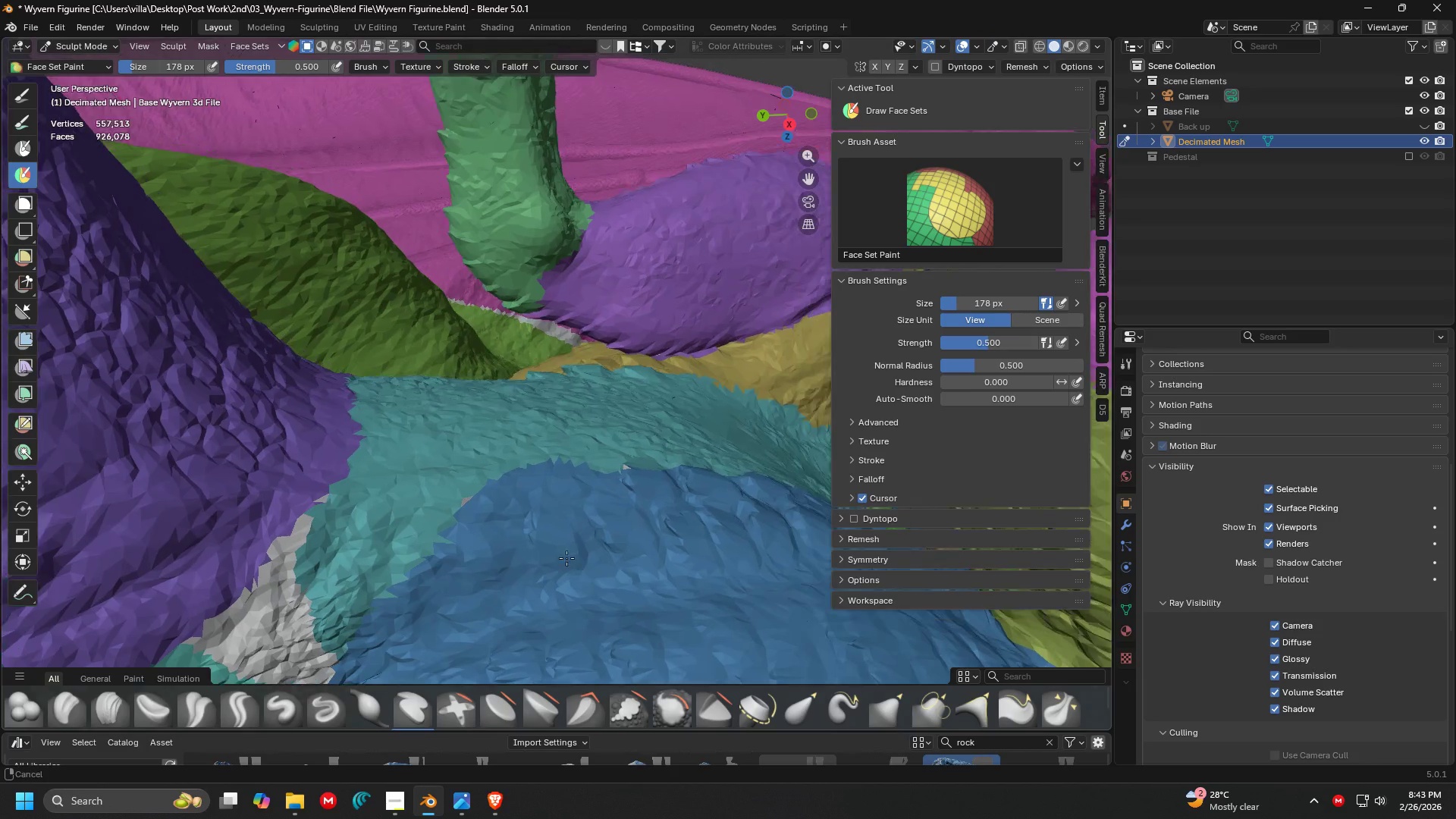 
key(Shift+ShiftLeft)
 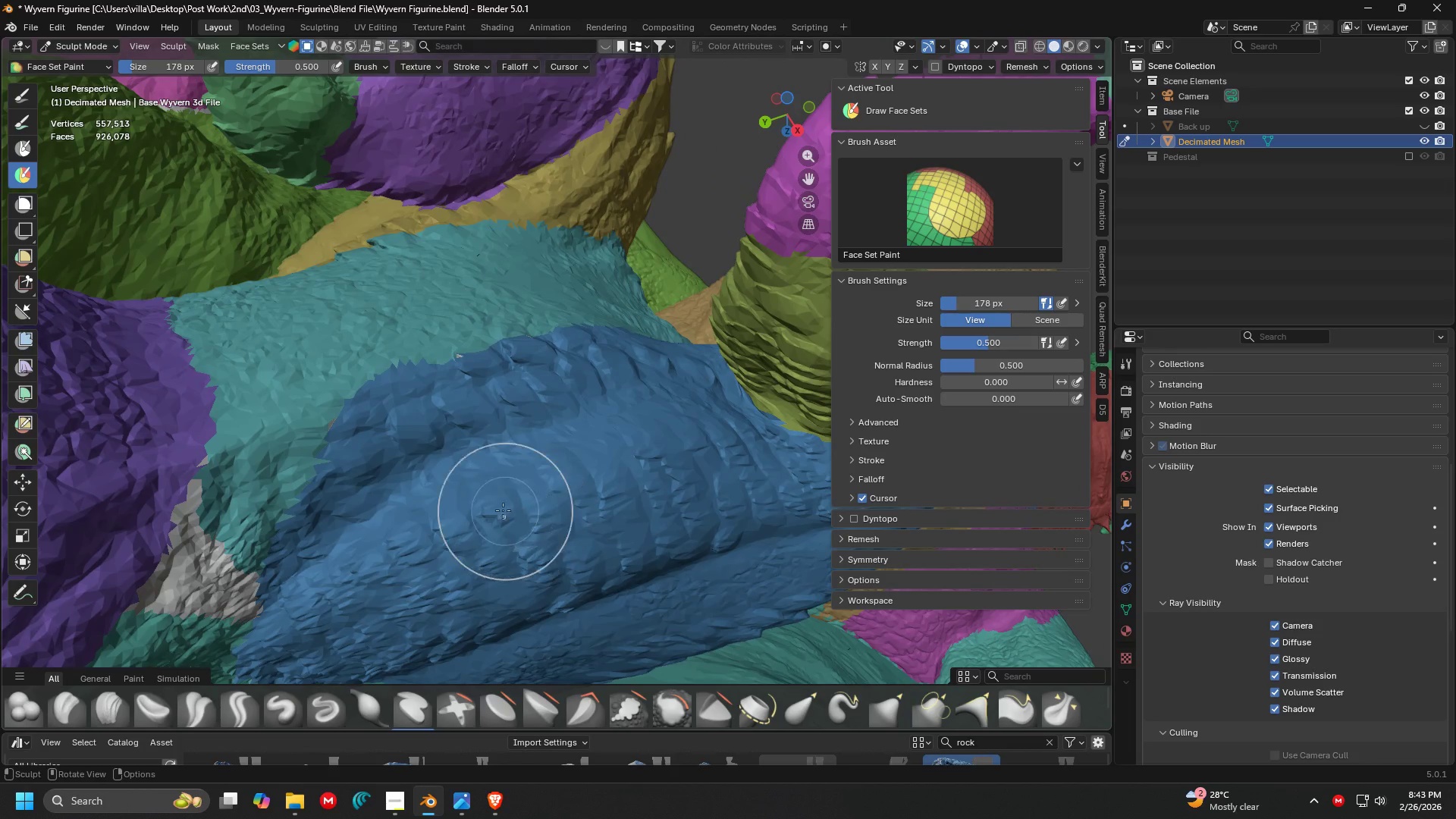 
scroll: coordinate [560, 566], scroll_direction: down, amount: 2.0
 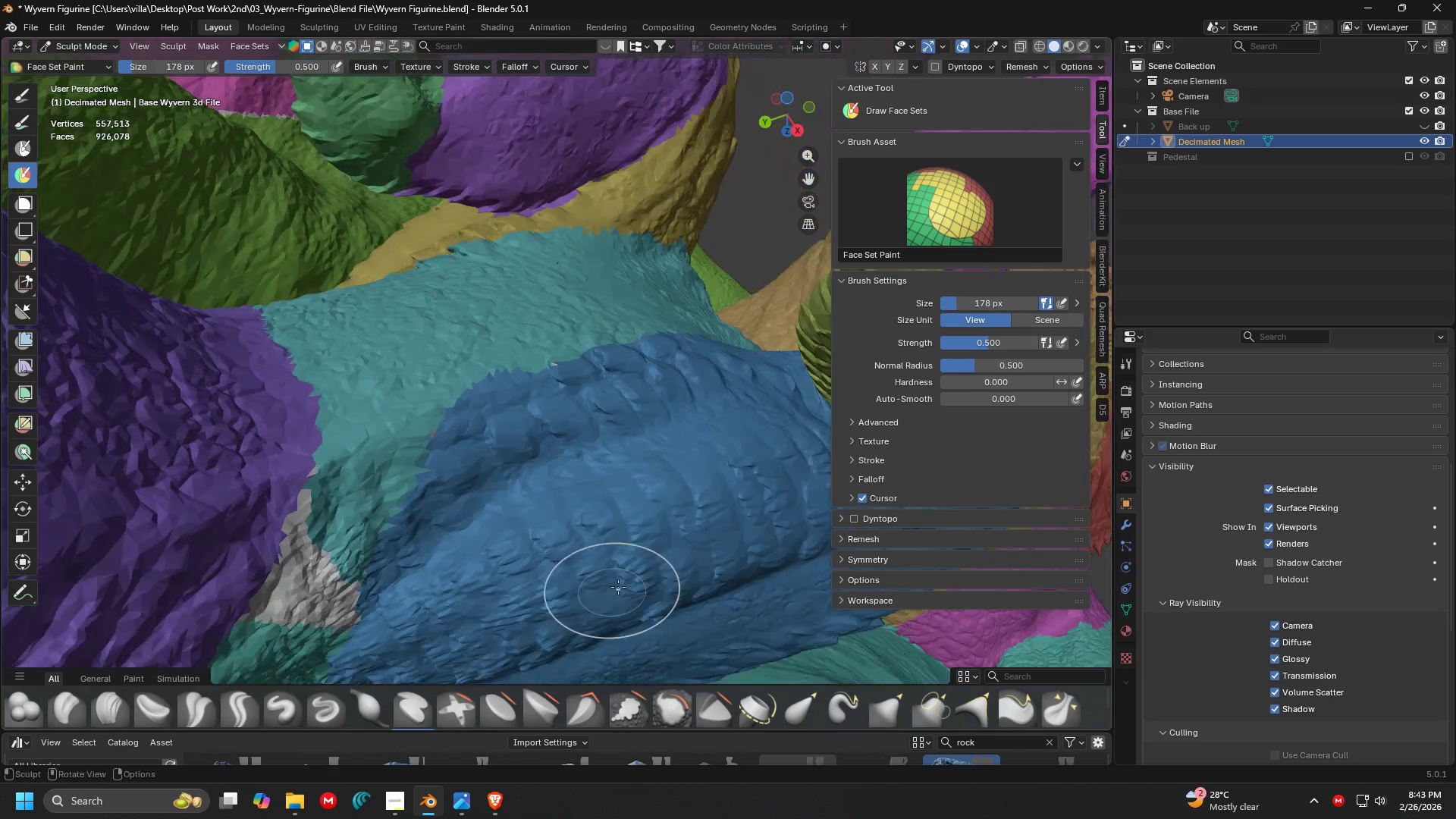 
key(Control+Z)
 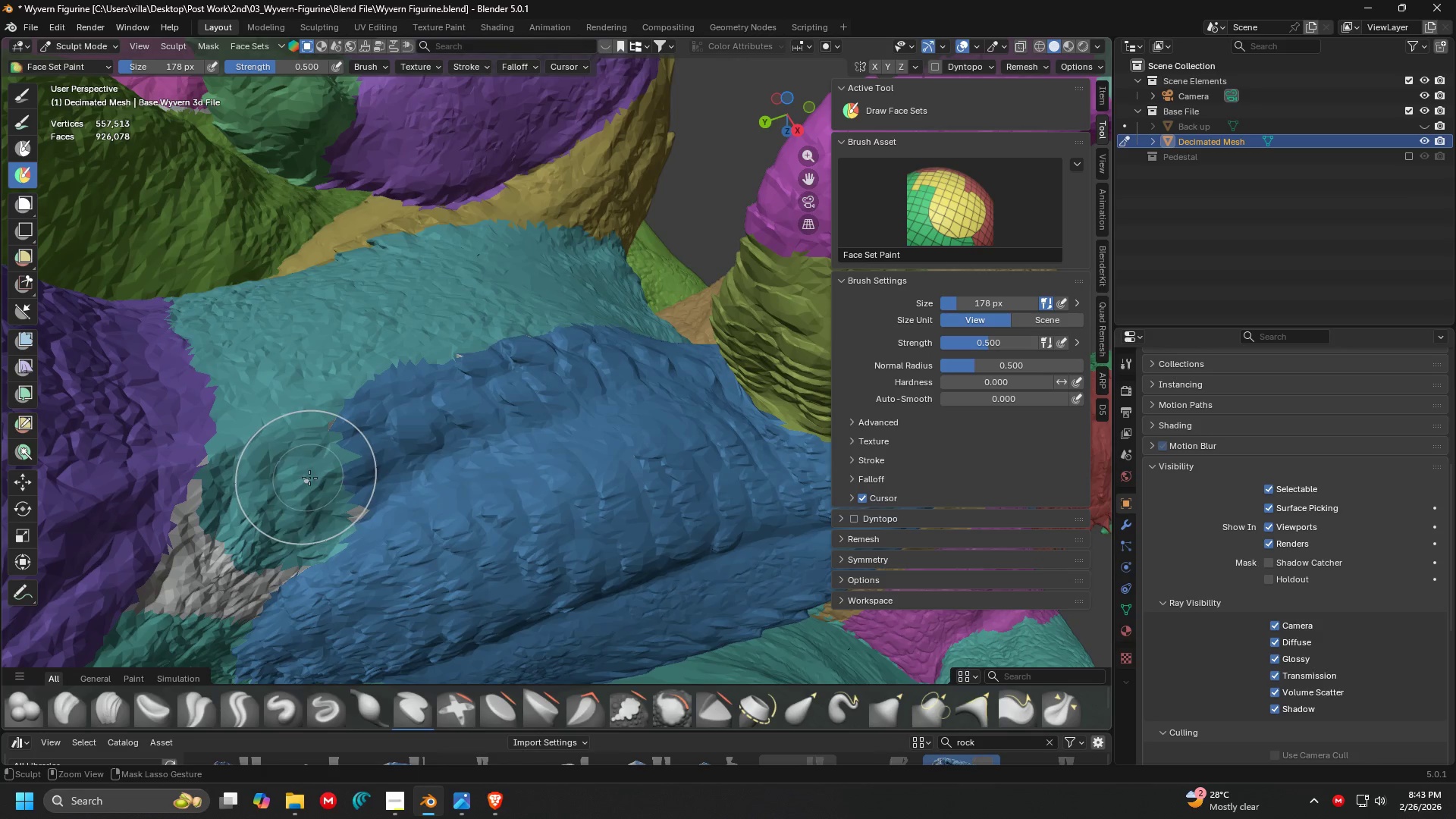 
left_click_drag(start_coordinate=[325, 450], to_coordinate=[577, 353])
 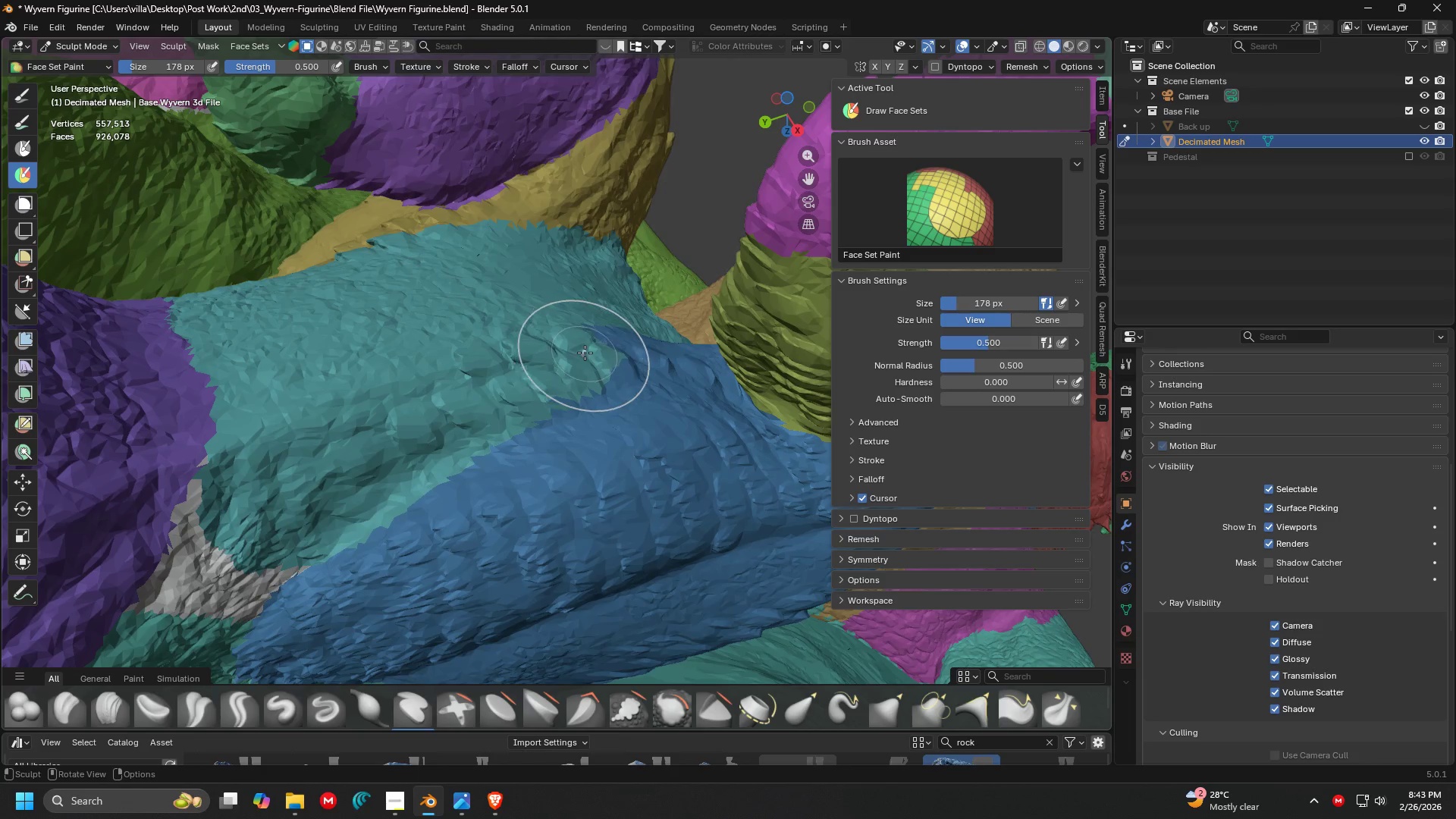 
key(Shift+ShiftLeft)
 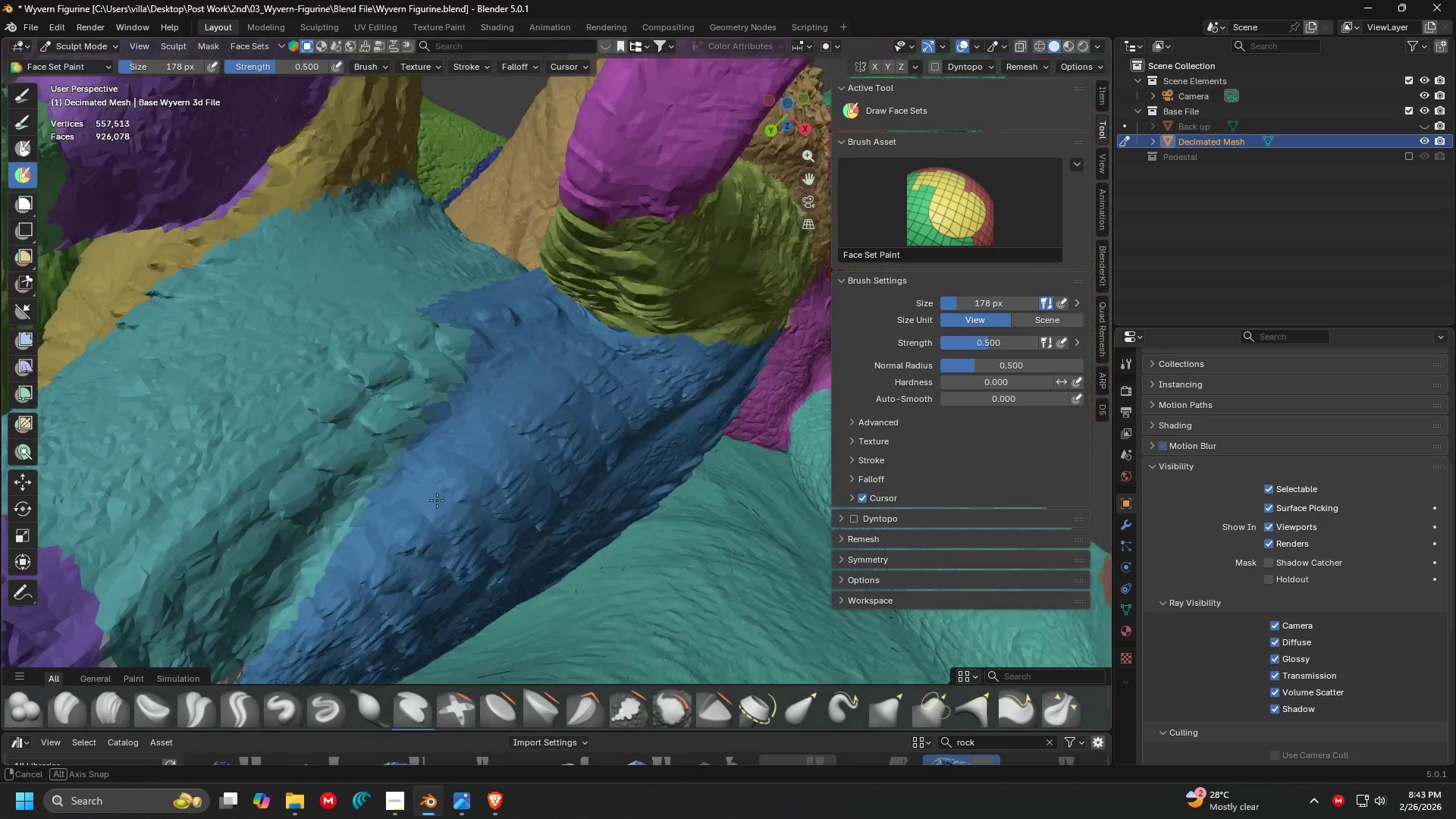 
hold_key(key=ShiftLeft, duration=0.39)
 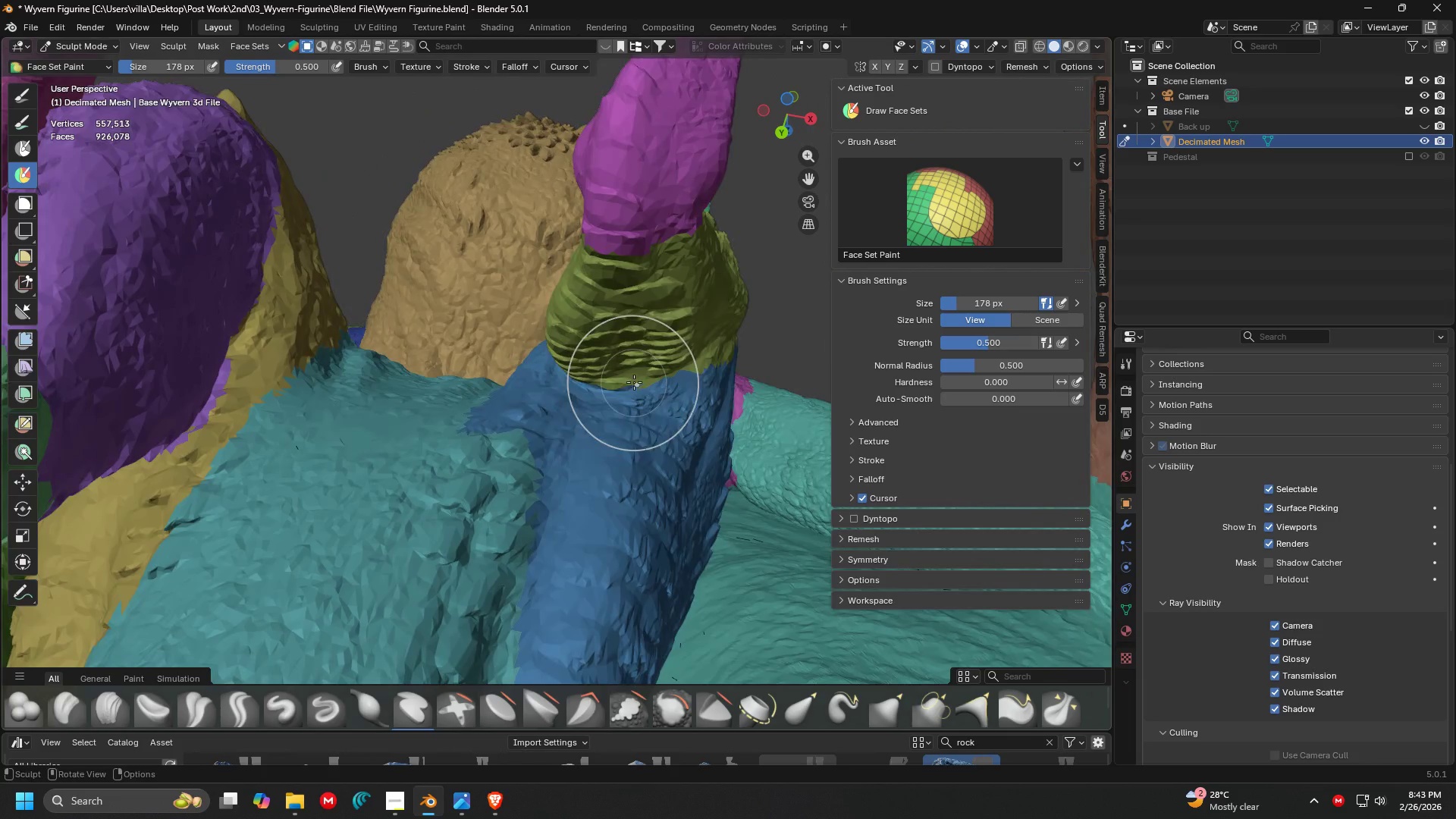 
key(Shift+ShiftLeft)
 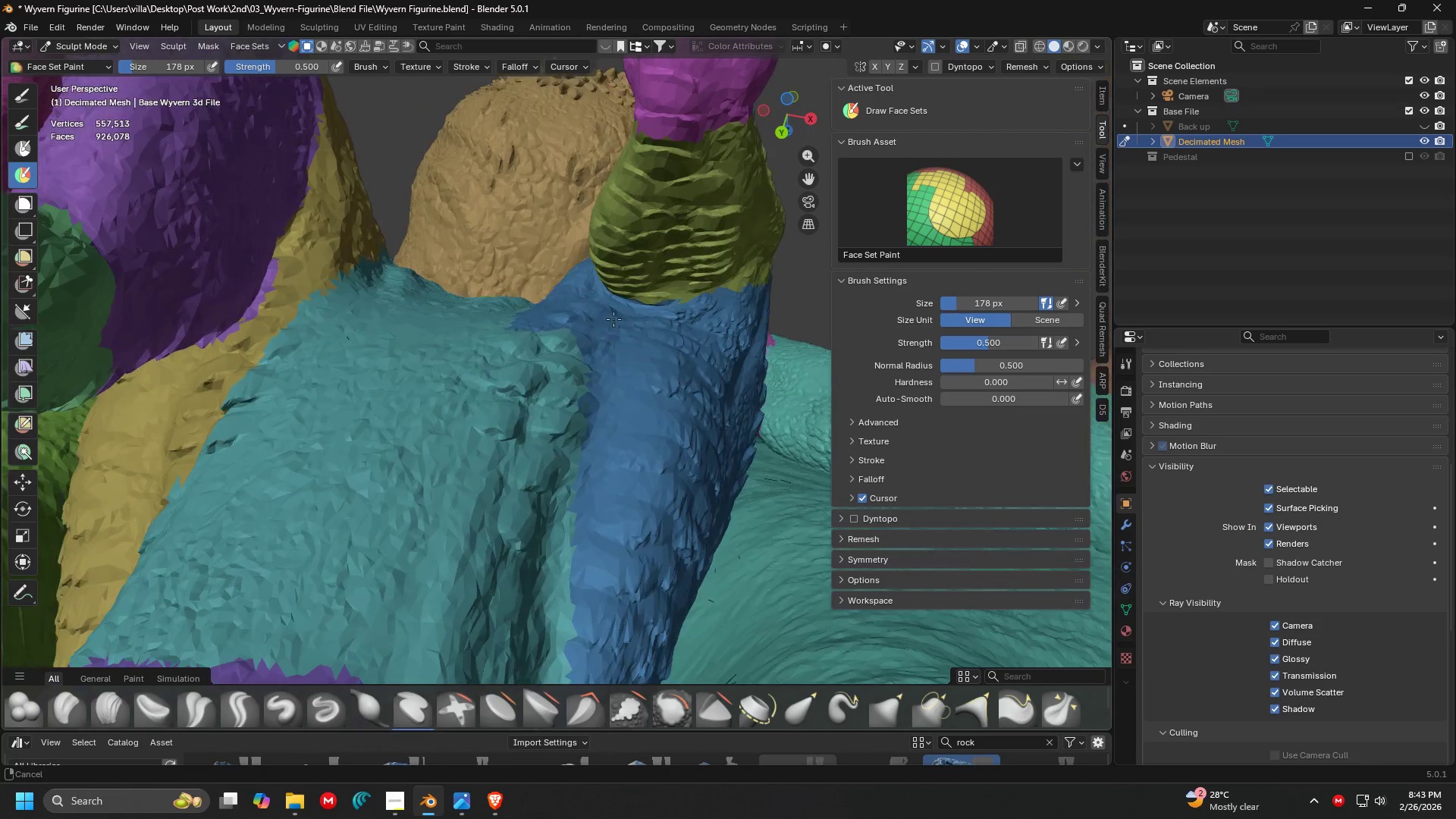 
key(Shift+ShiftLeft)
 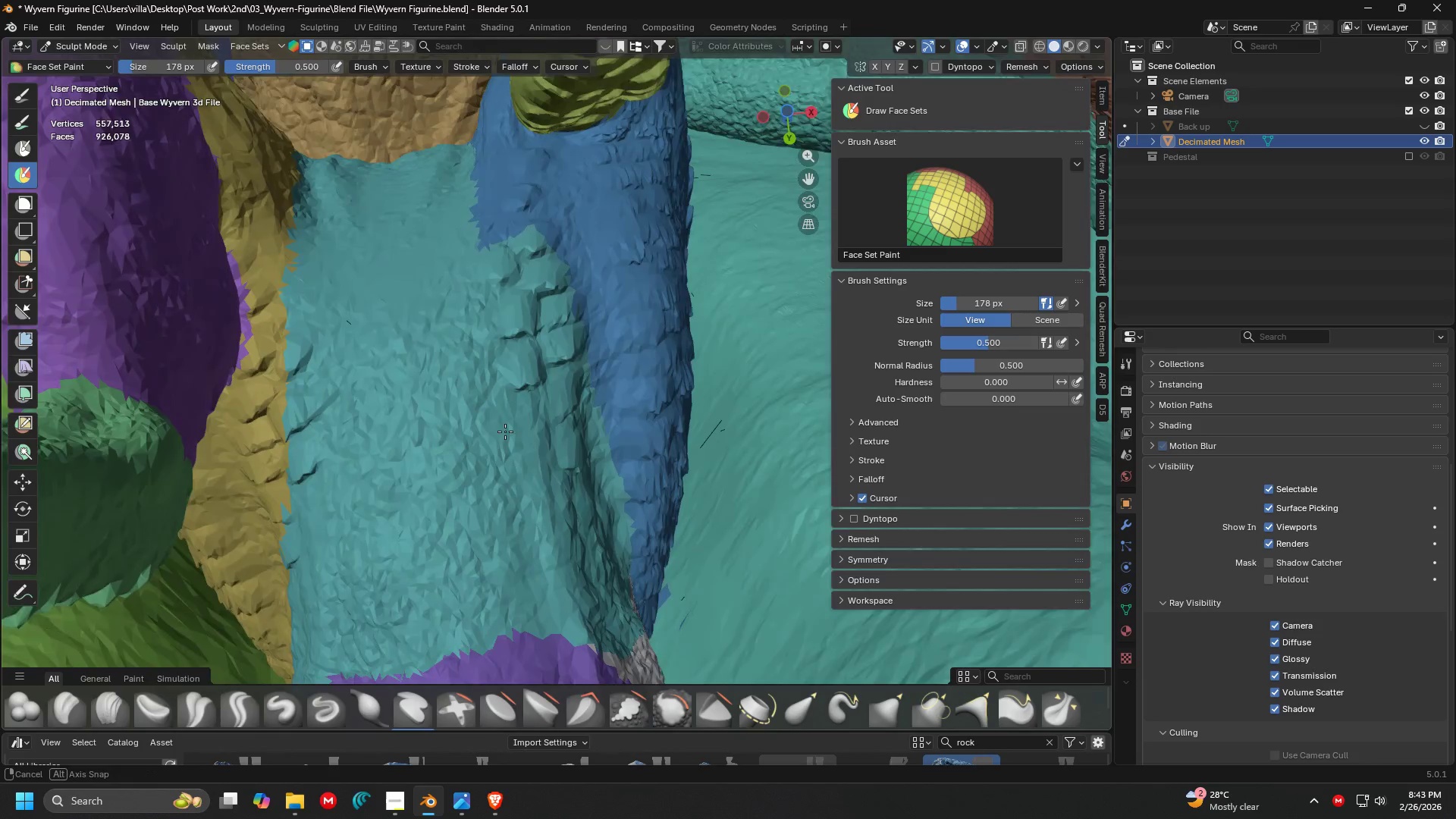 
scroll: coordinate [613, 338], scroll_direction: down, amount: 1.0
 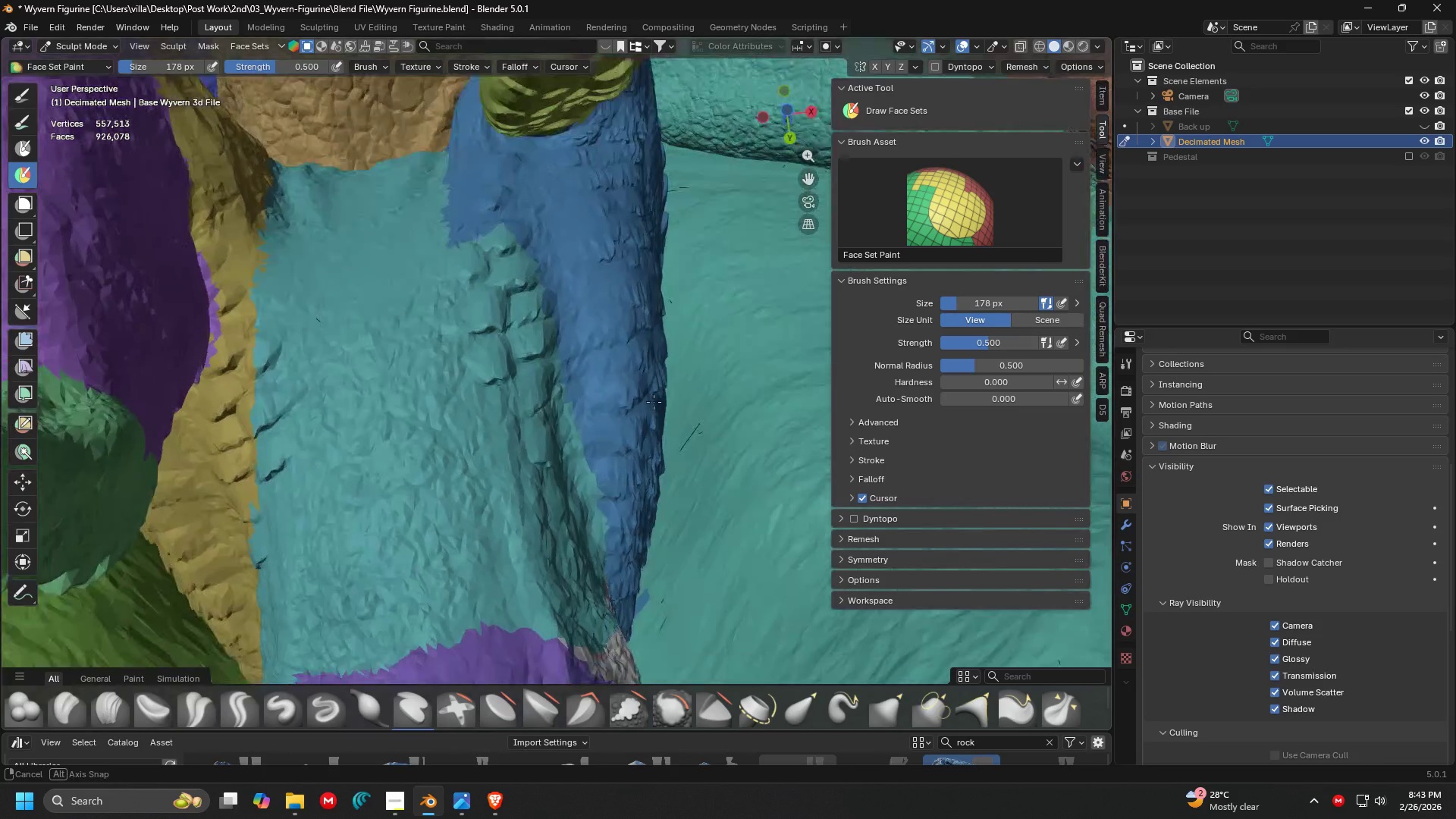 
key(Control+Z)
 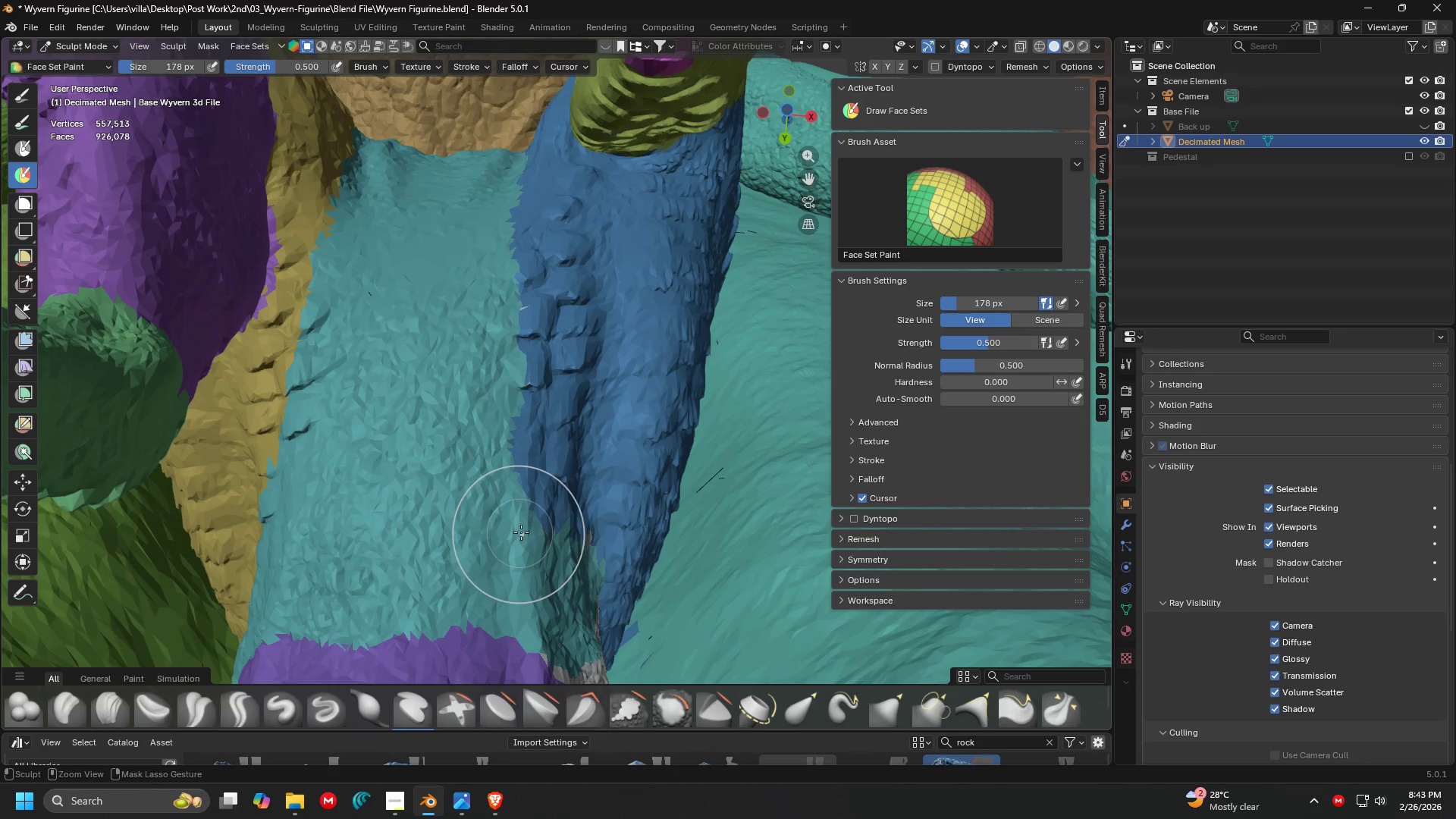 
left_click_drag(start_coordinate=[577, 466], to_coordinate=[582, 544])
 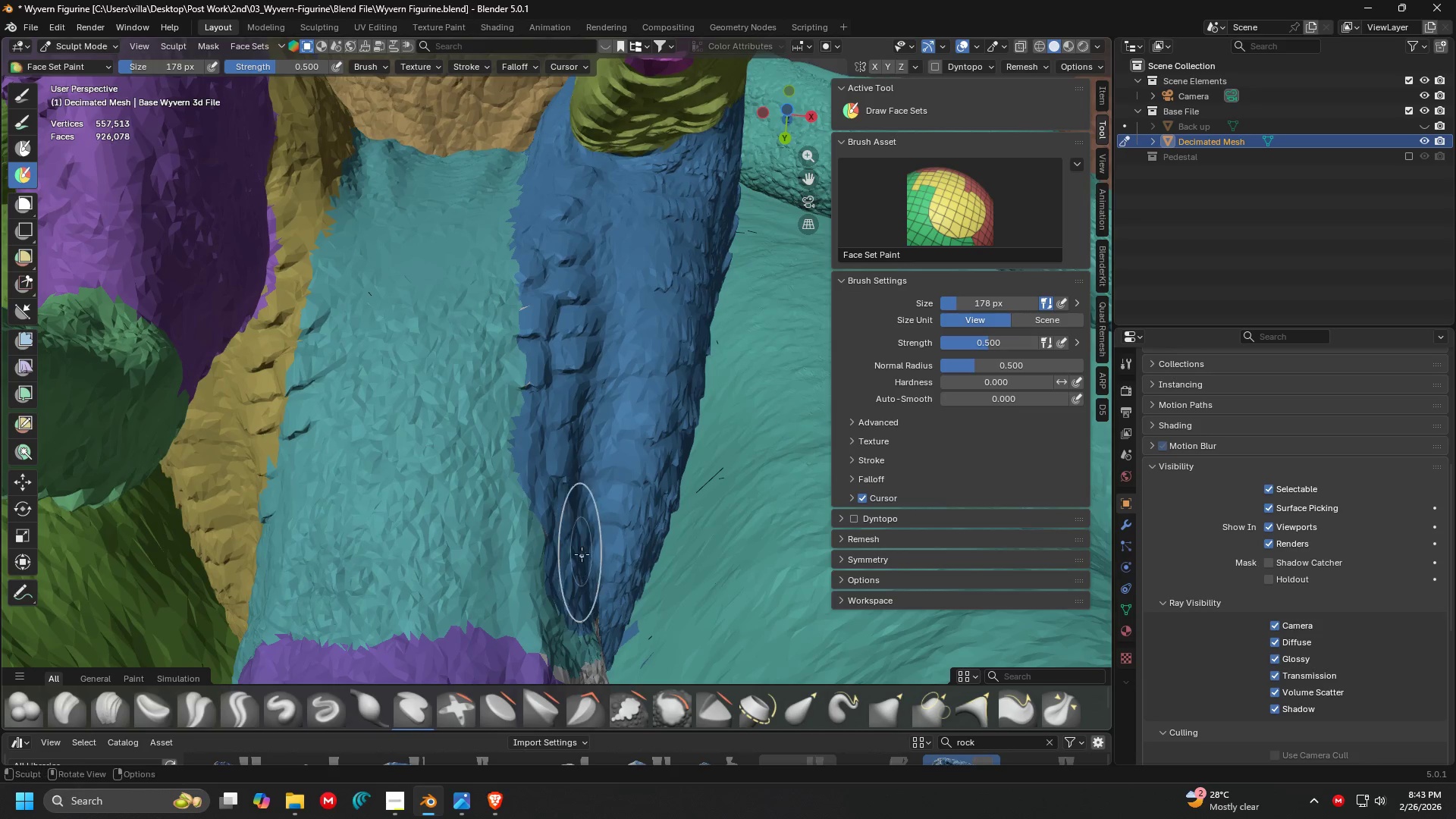 
key(Shift+ShiftLeft)
 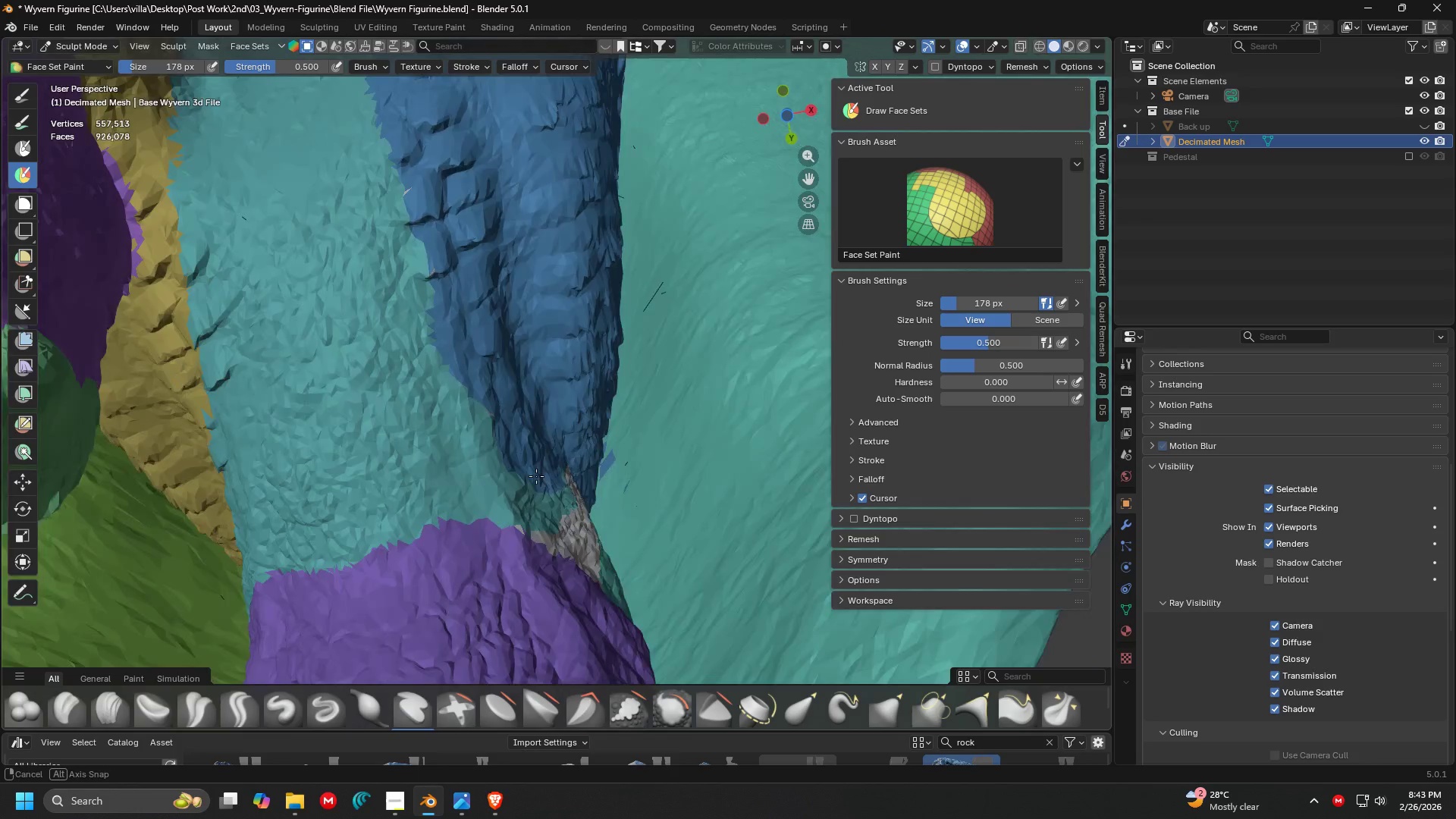 
key(Shift+ShiftLeft)
 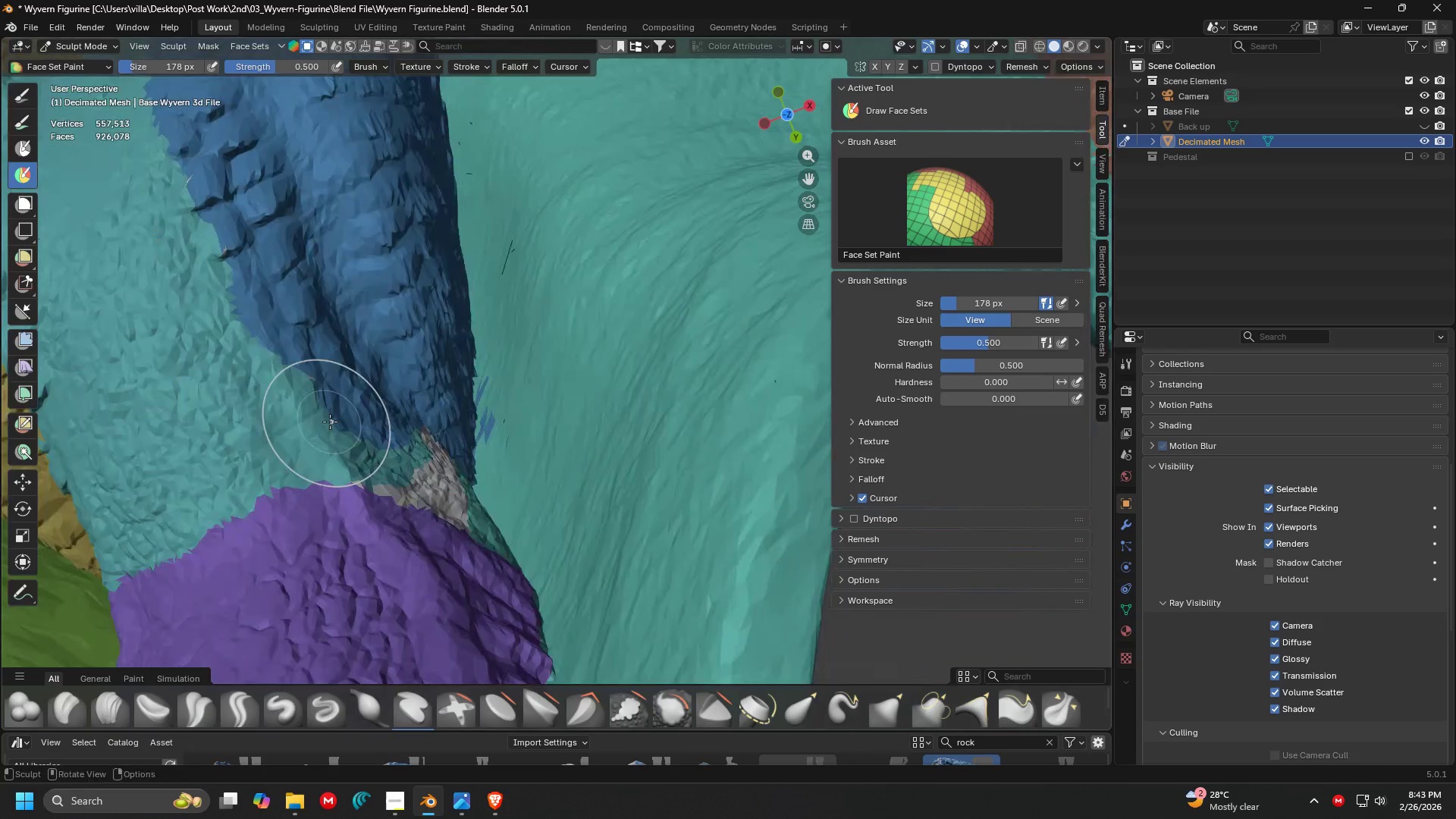 
hold_key(key=ShiftLeft, duration=0.33)
 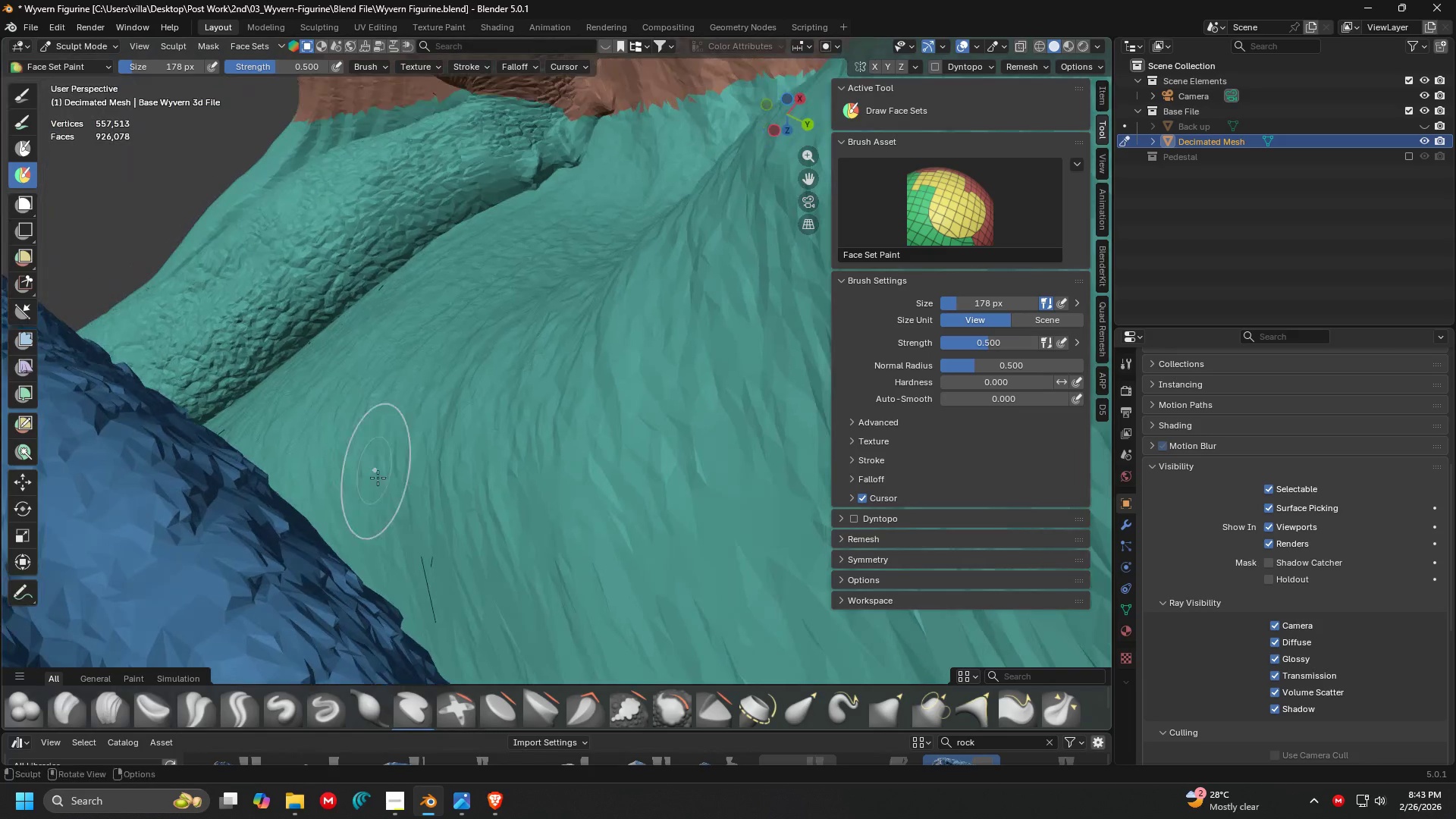 
scroll: coordinate [312, 382], scroll_direction: up, amount: 7.0
 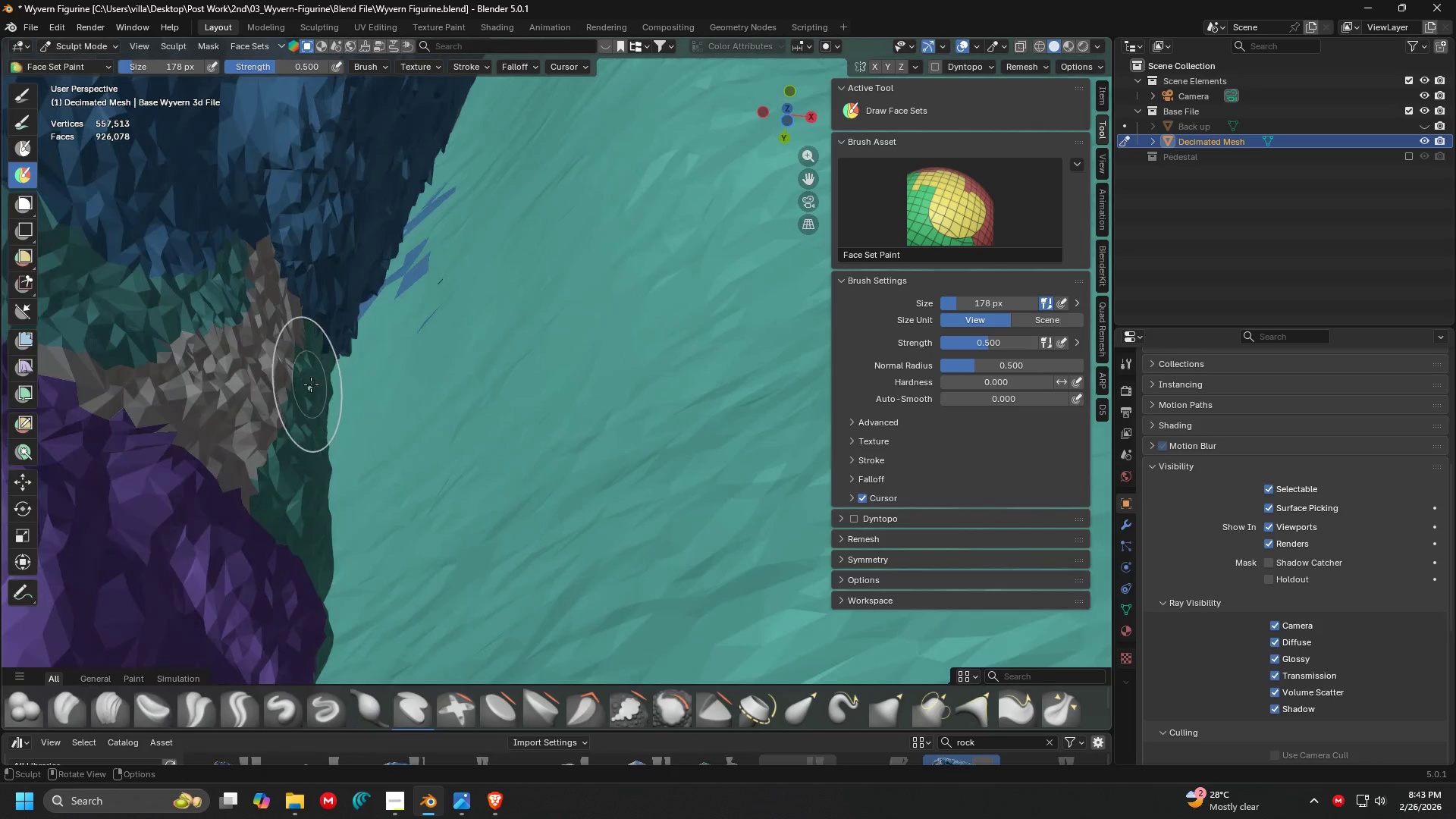 
key(Shift+ShiftLeft)
 